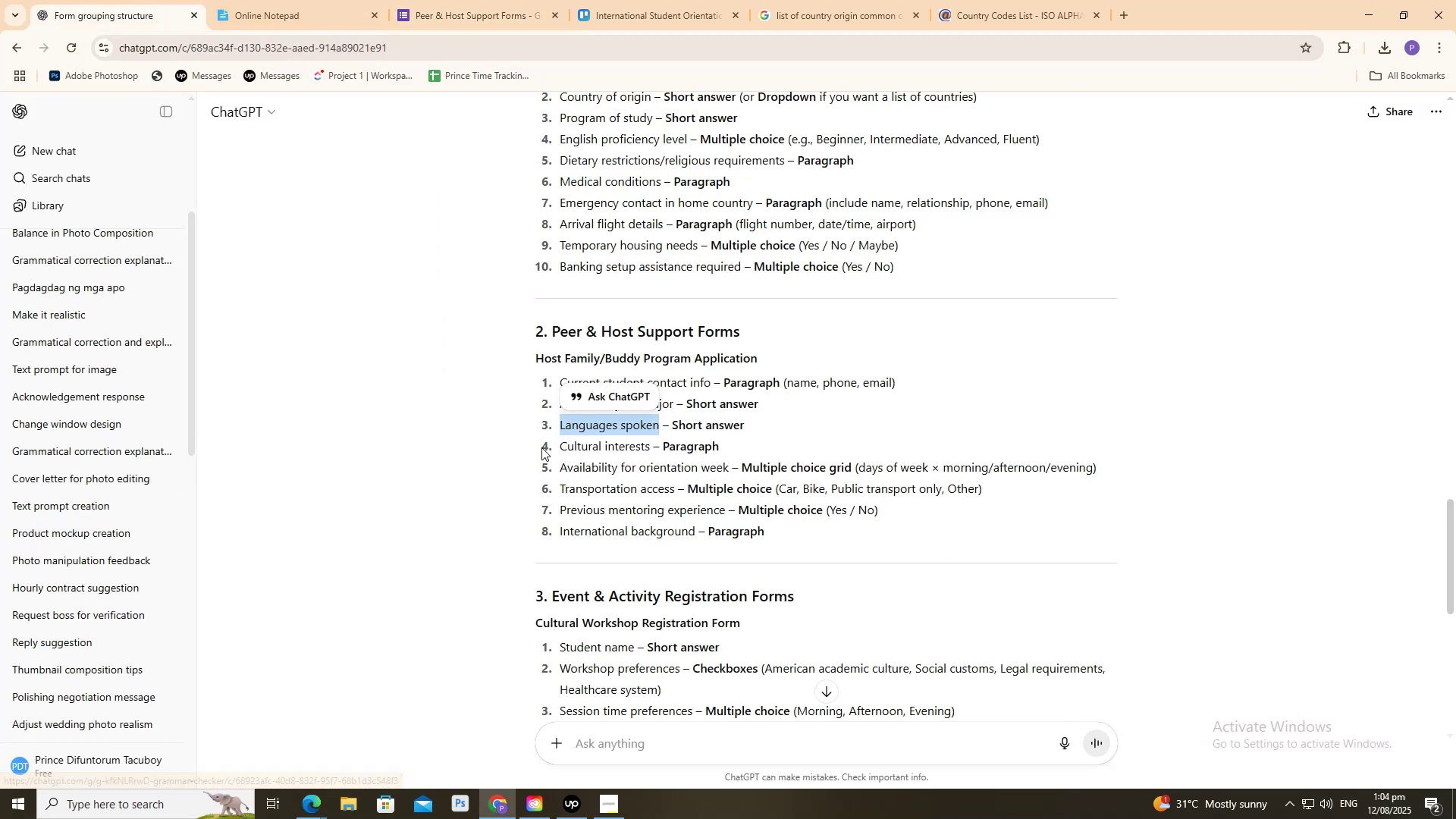 
left_click_drag(start_coordinate=[555, 450], to_coordinate=[648, 444])
 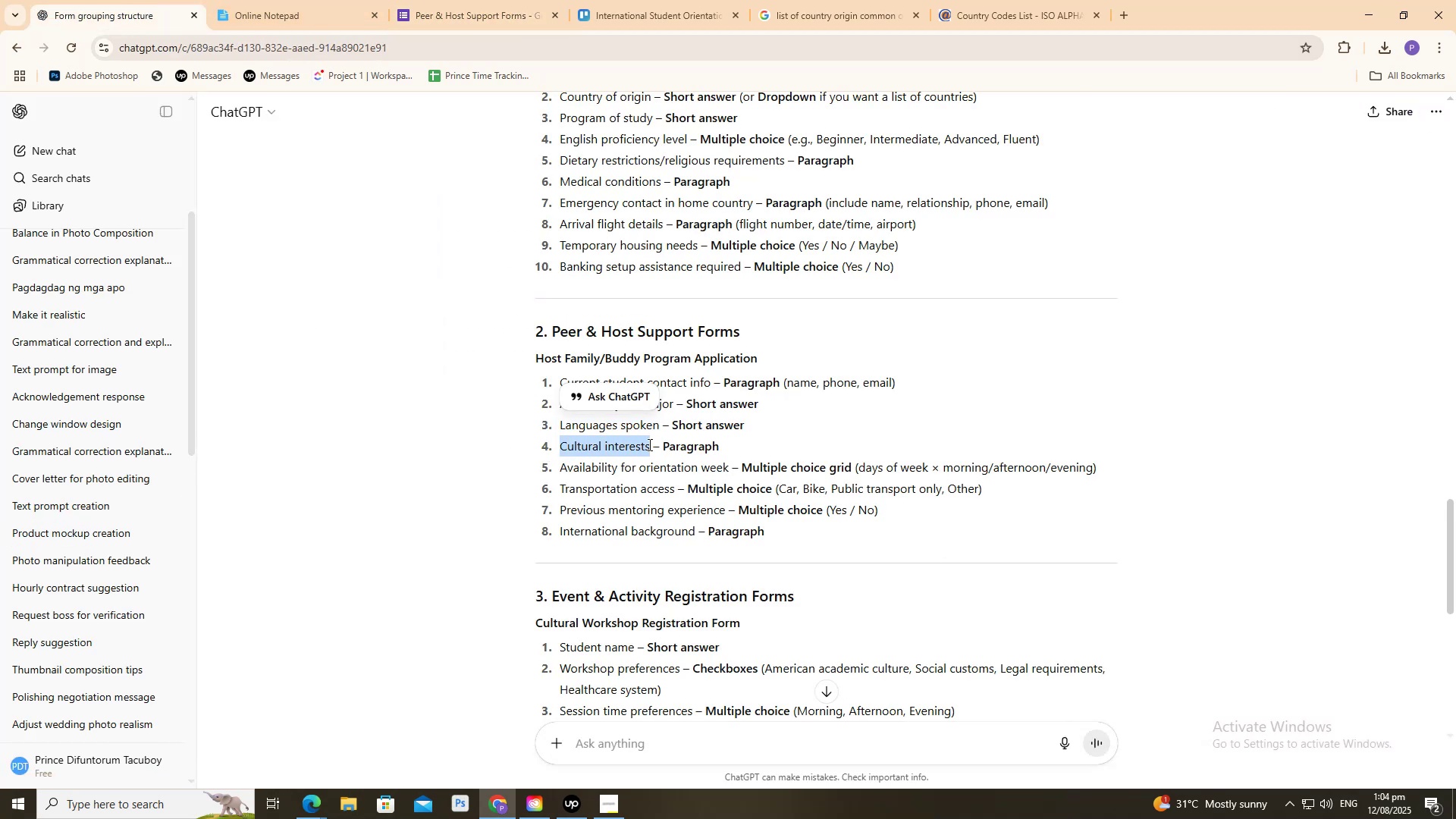 
key(Control+C)
 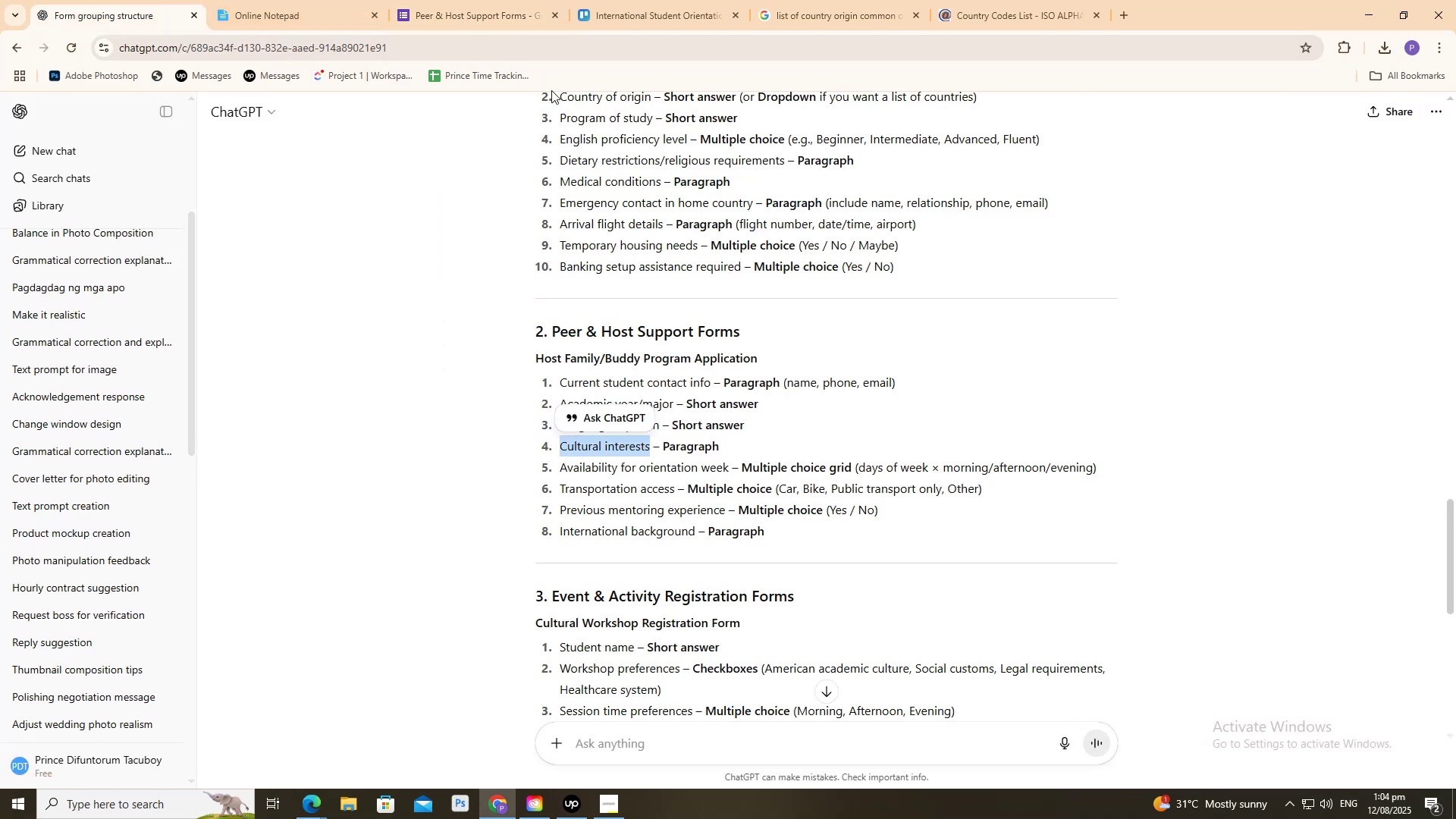 
key(Control+C)
 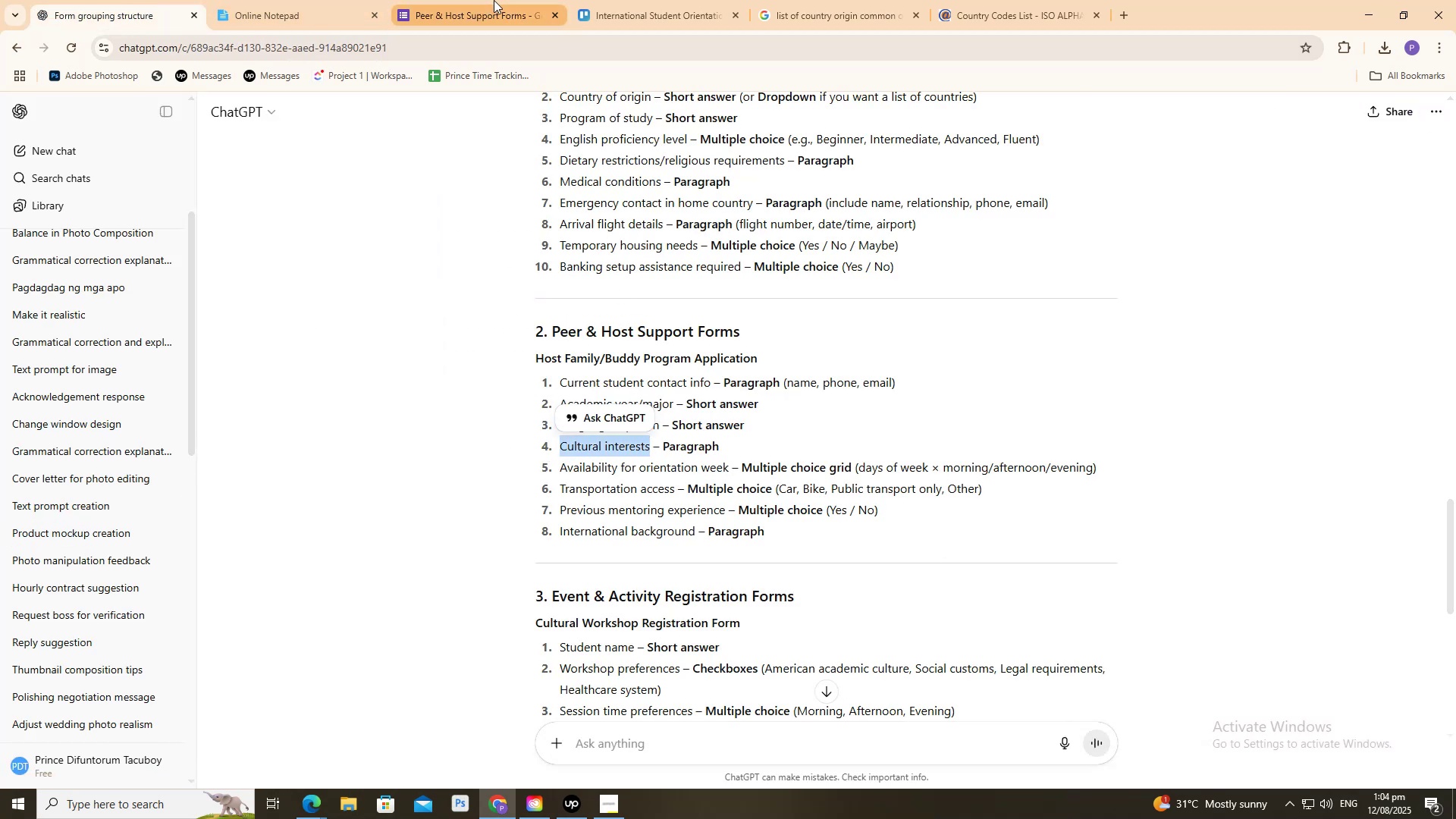 
left_click([494, 0])
 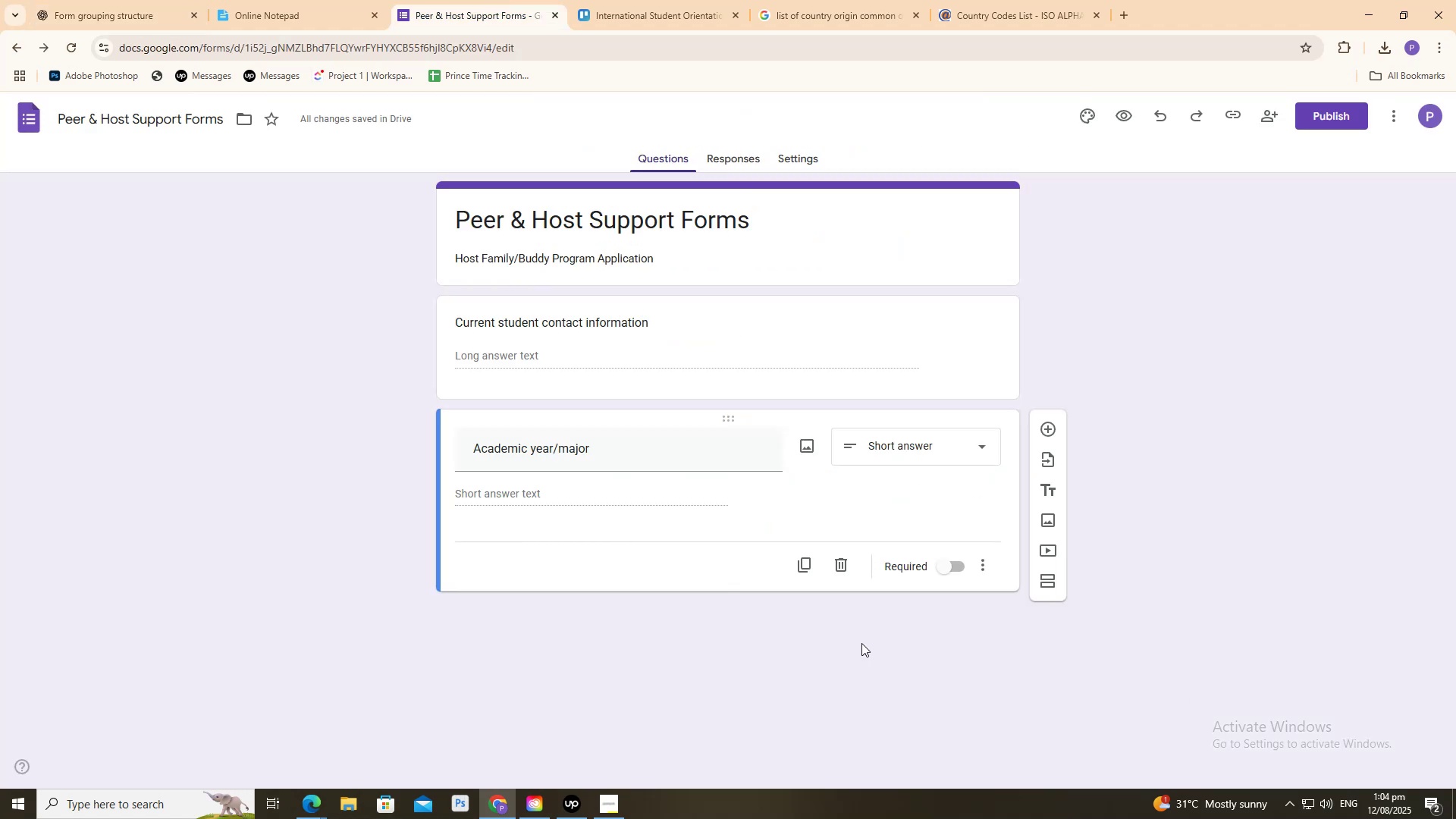 
left_click_drag(start_coordinate=[755, 671], to_coordinate=[748, 664])
 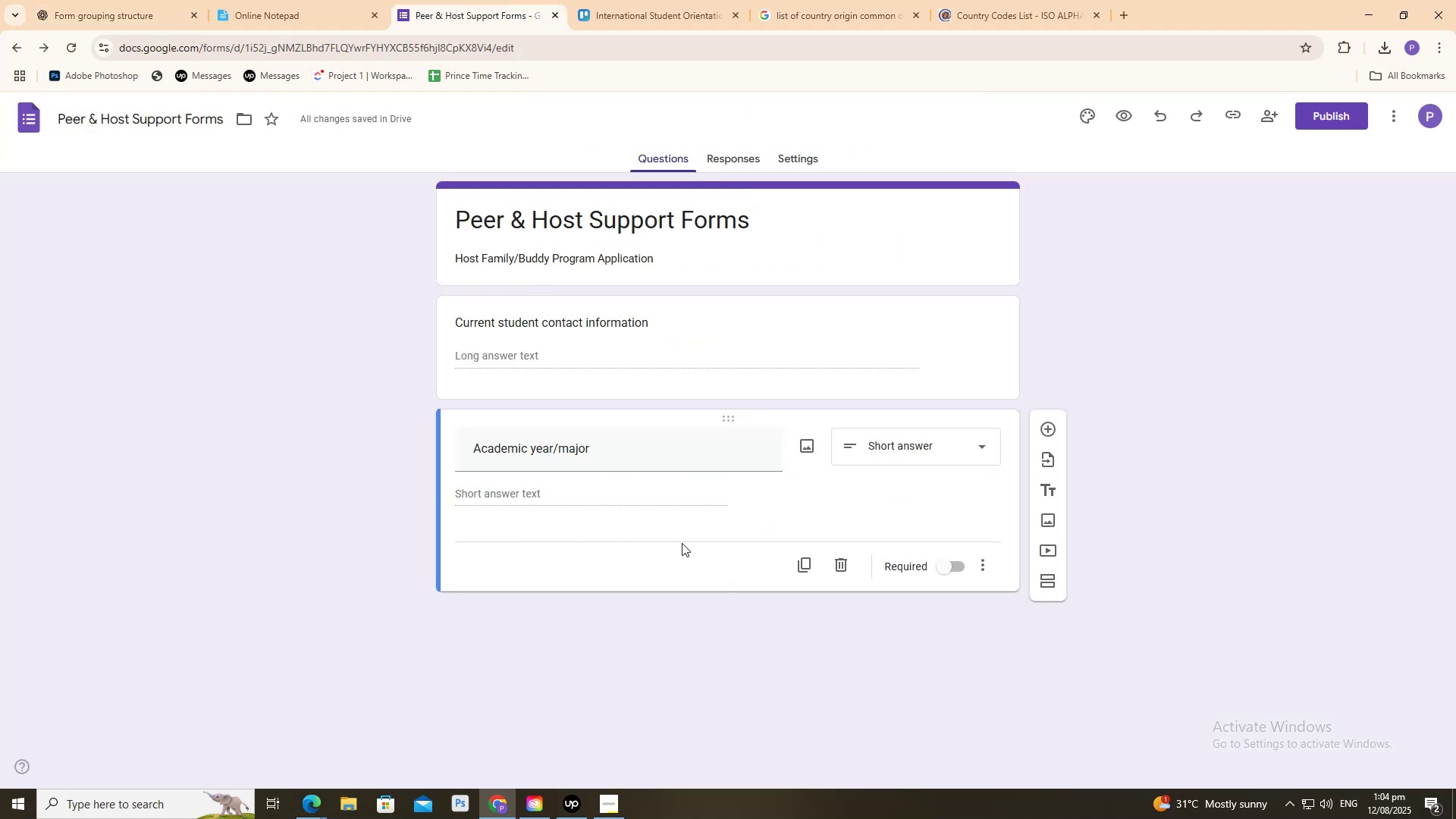 
left_click([682, 542])
 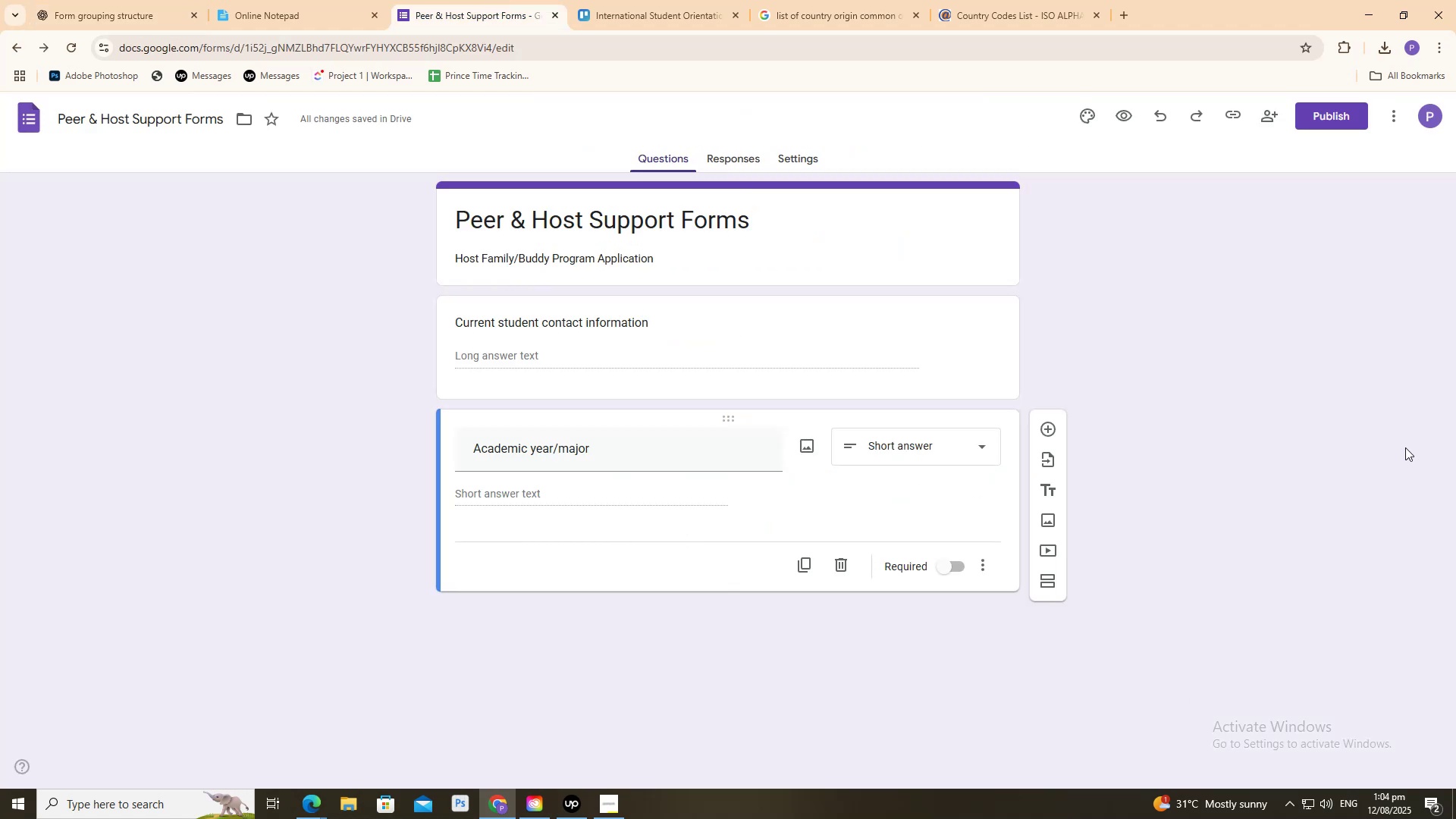 
left_click([1417, 437])
 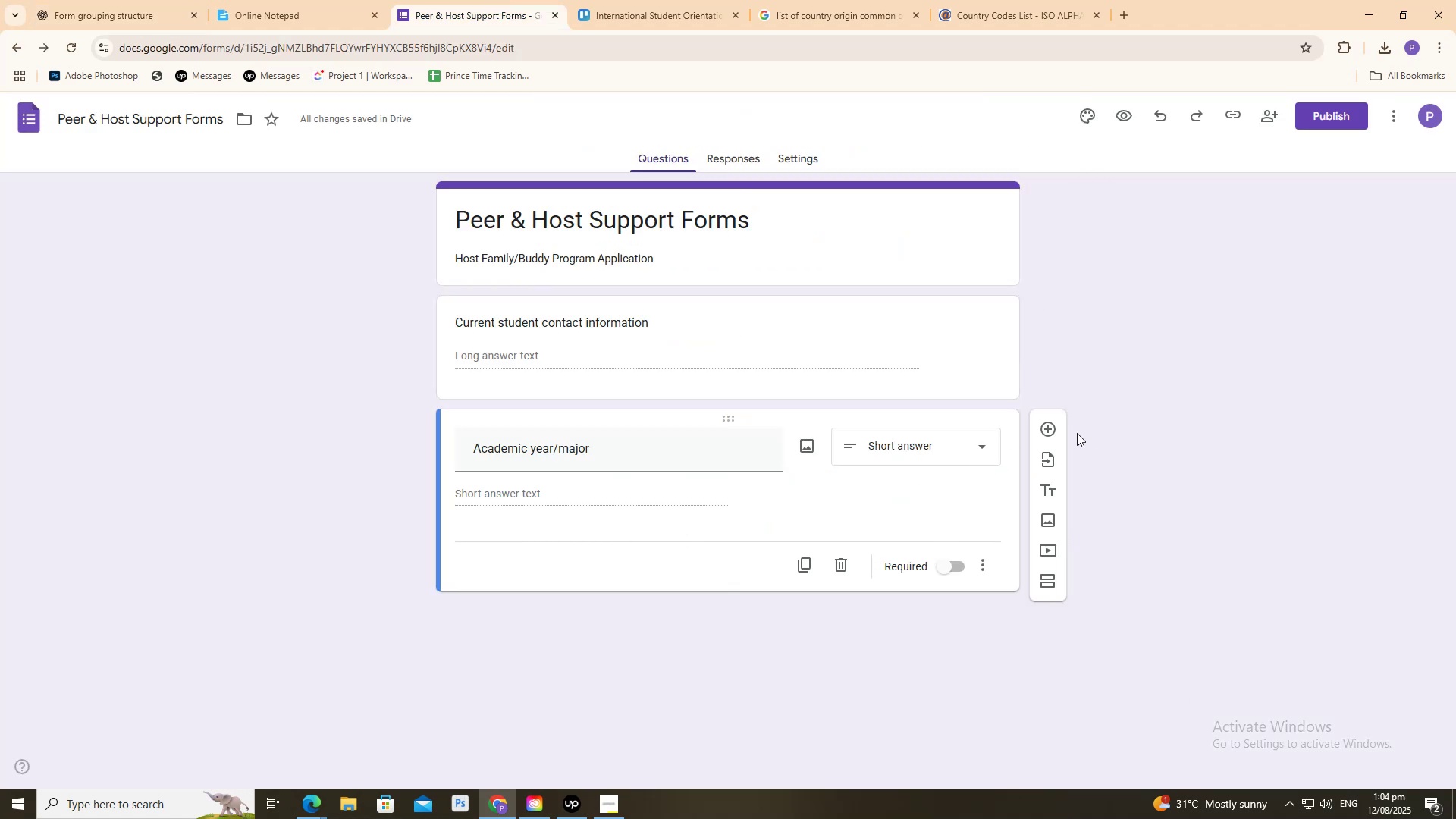 
left_click([839, 511])
 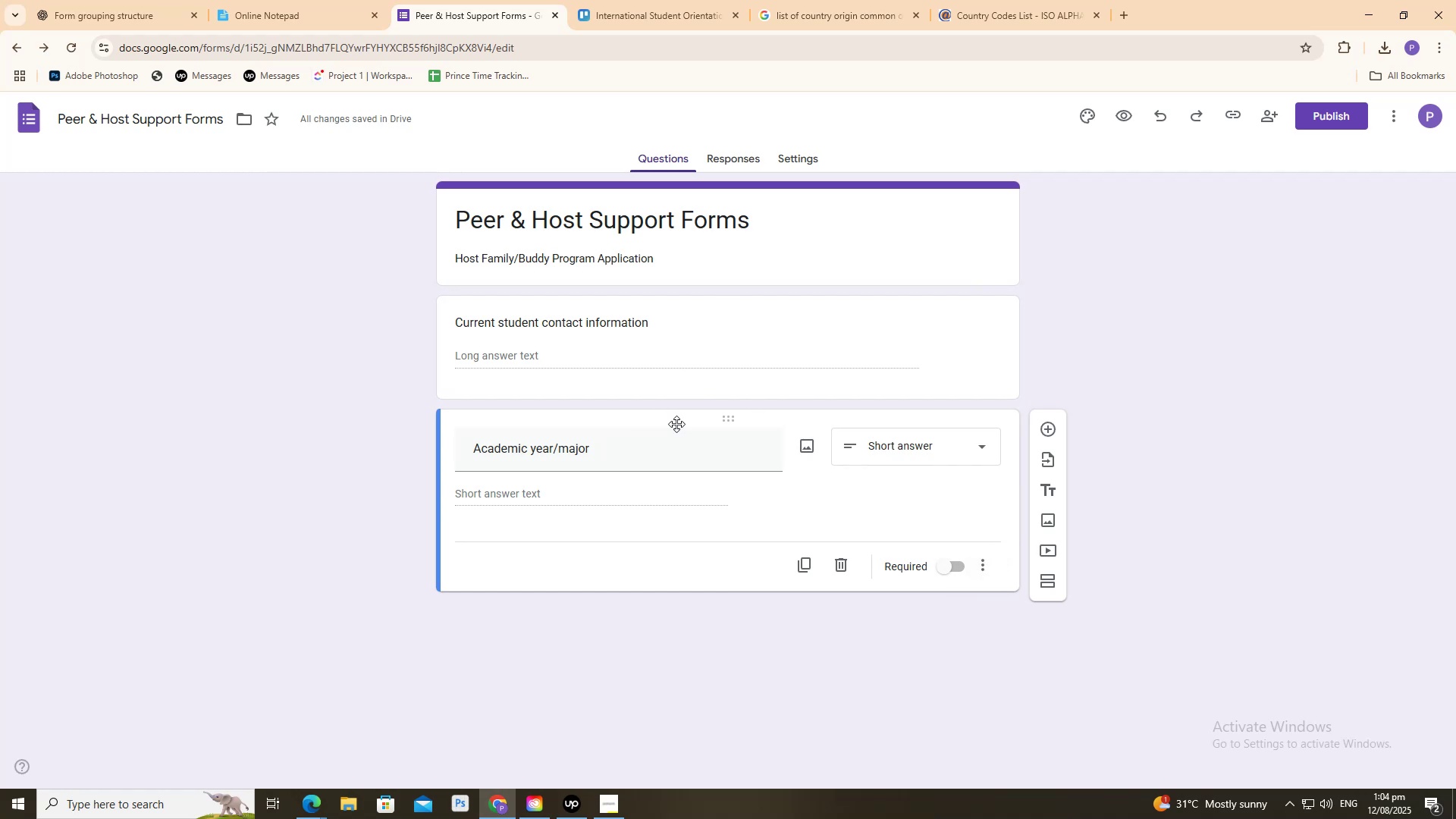 
wait(5.32)
 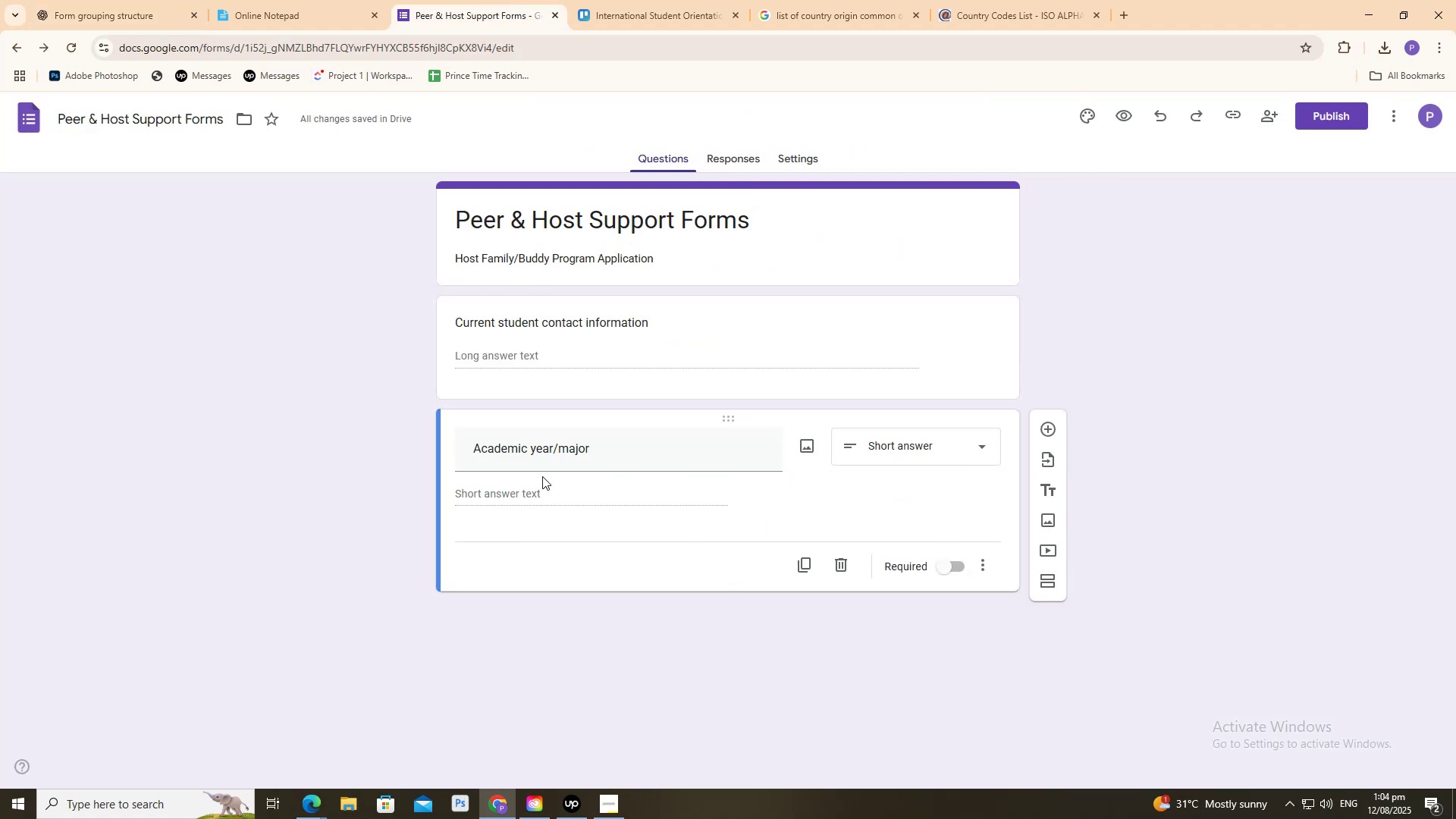 
left_click([1053, 431])
 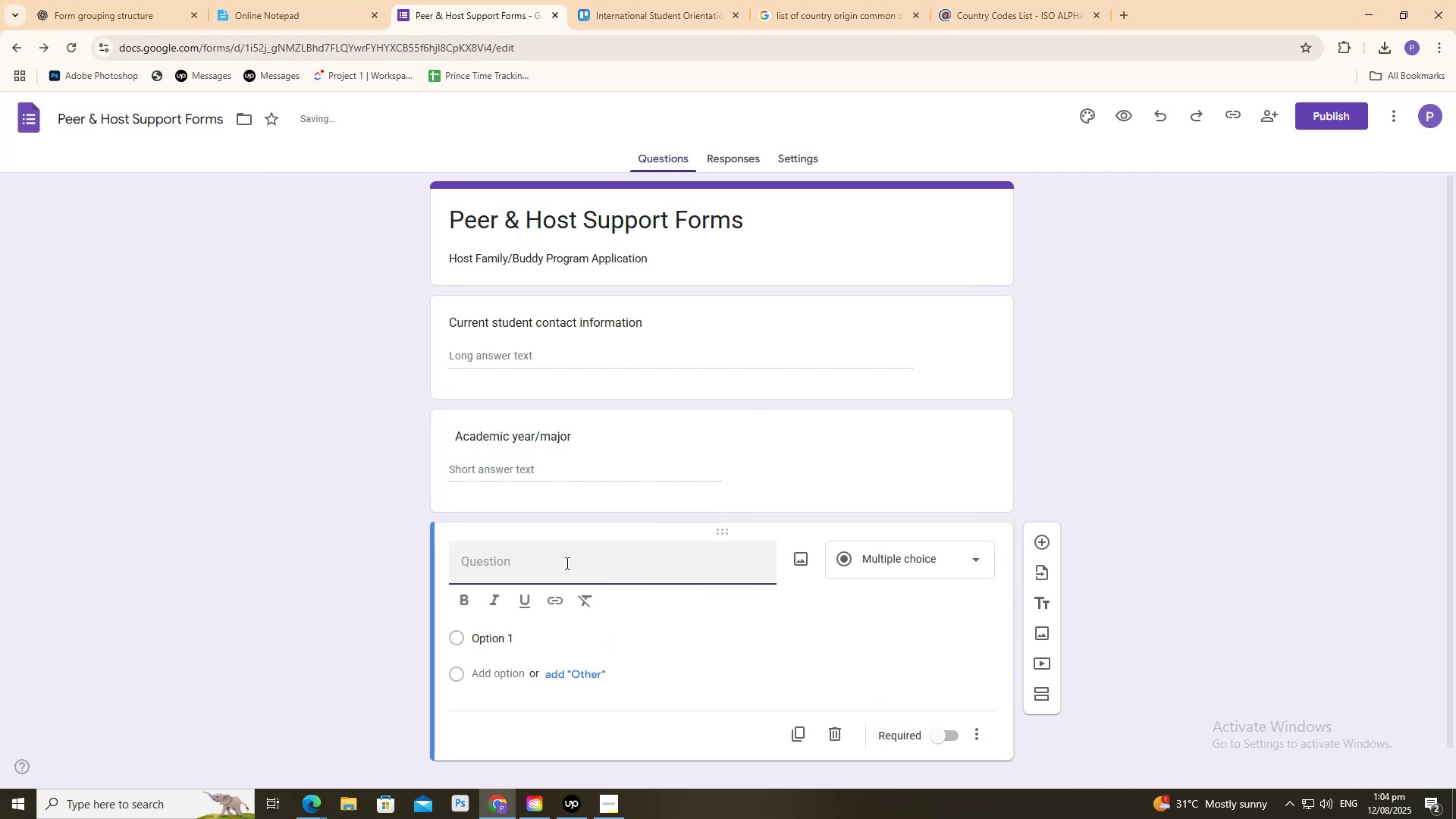 
left_click([564, 562])
 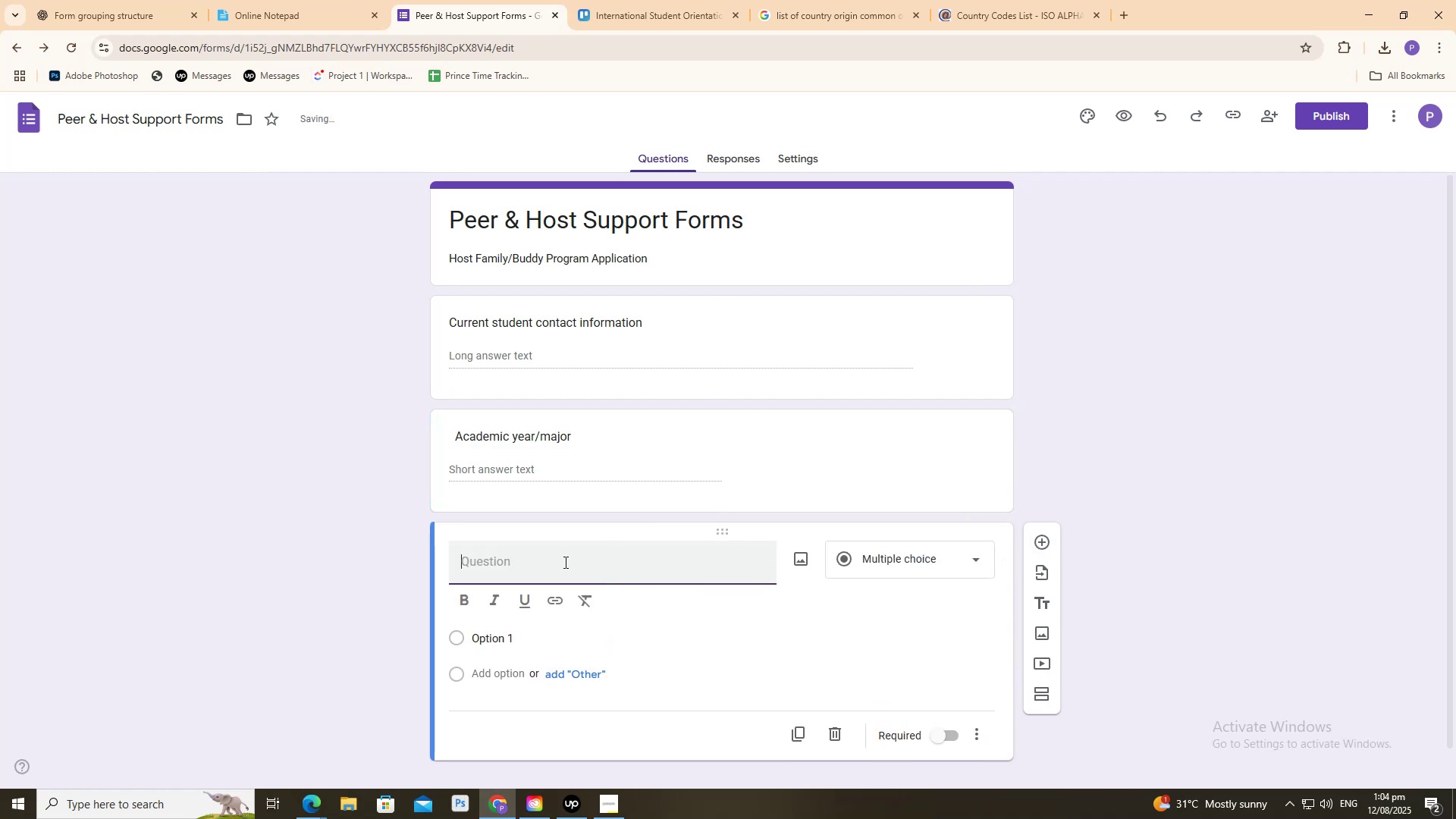 
key(Control+V)
 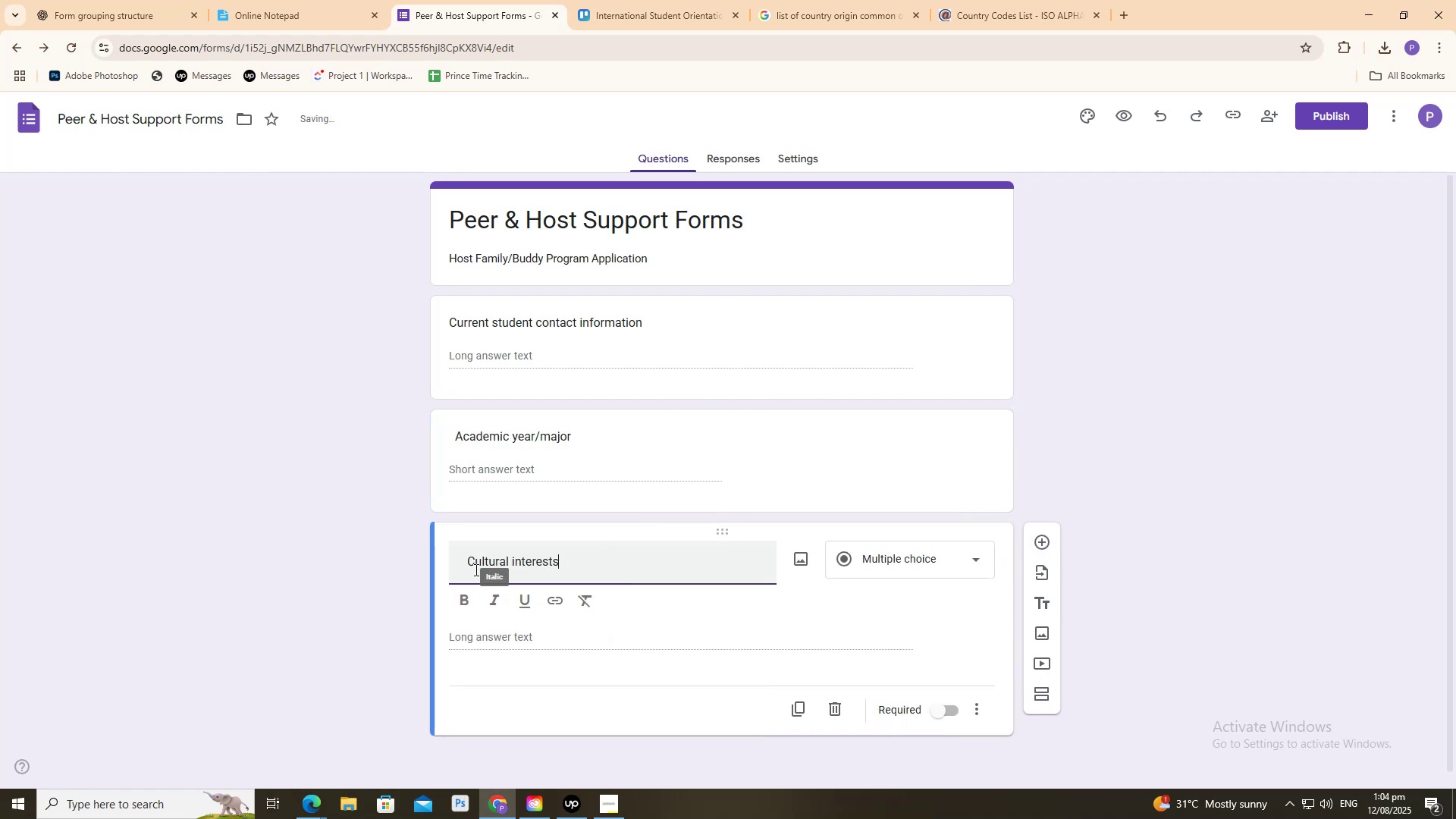 
left_click_drag(start_coordinate=[468, 562], to_coordinate=[316, 511])
 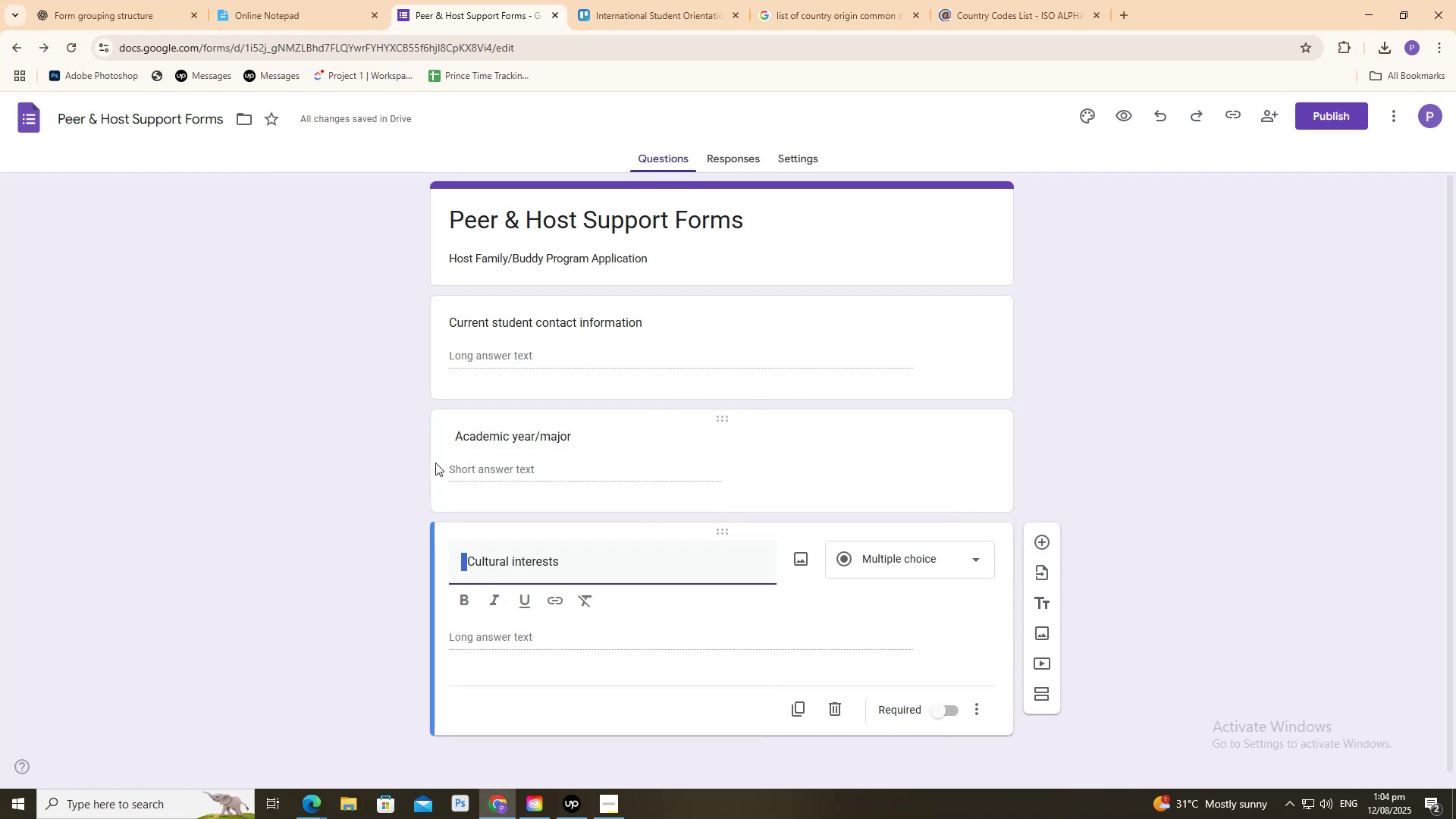 
key(Backspace)
 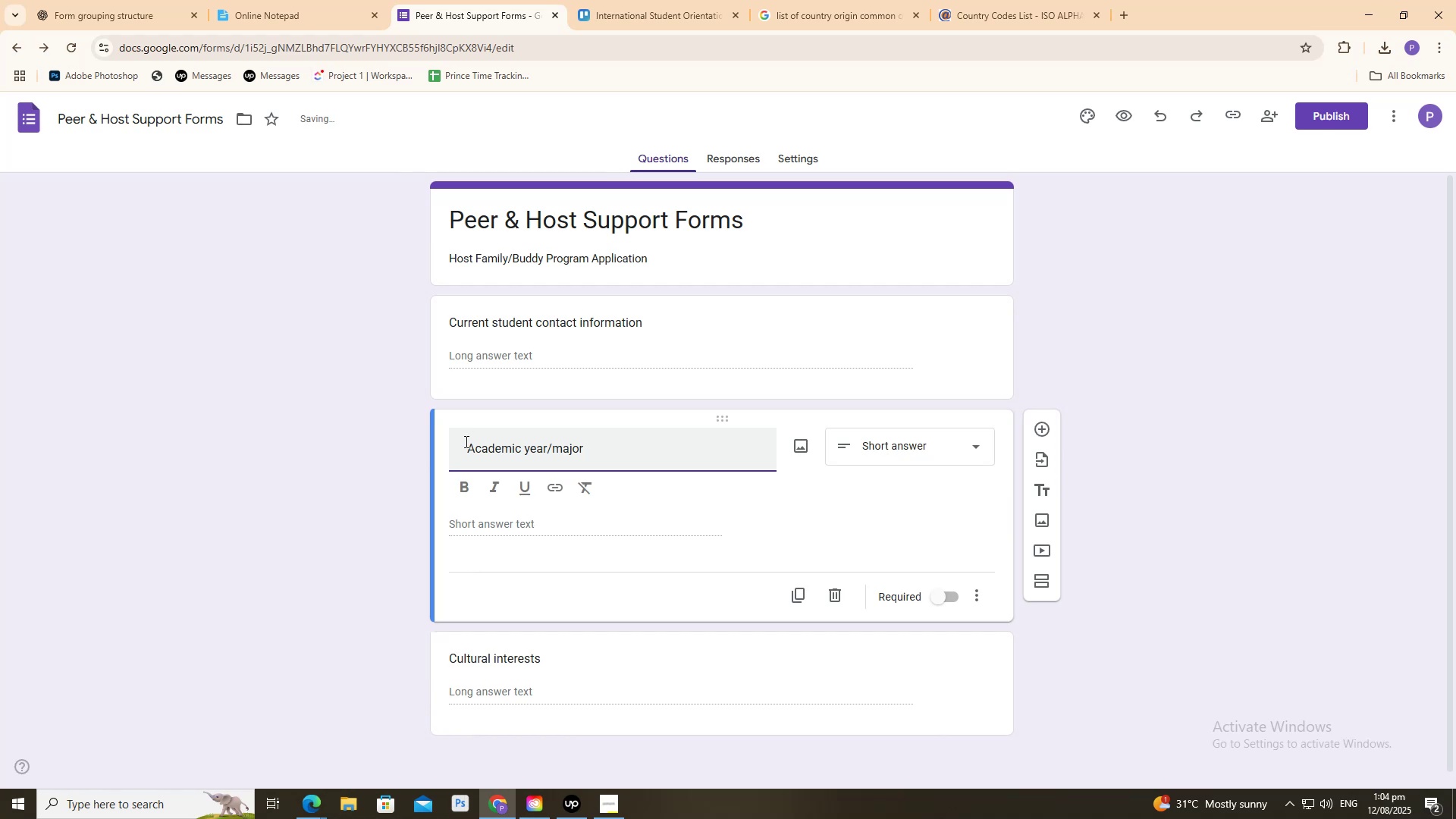 
left_click_drag(start_coordinate=[466, 444], to_coordinate=[425, 443])
 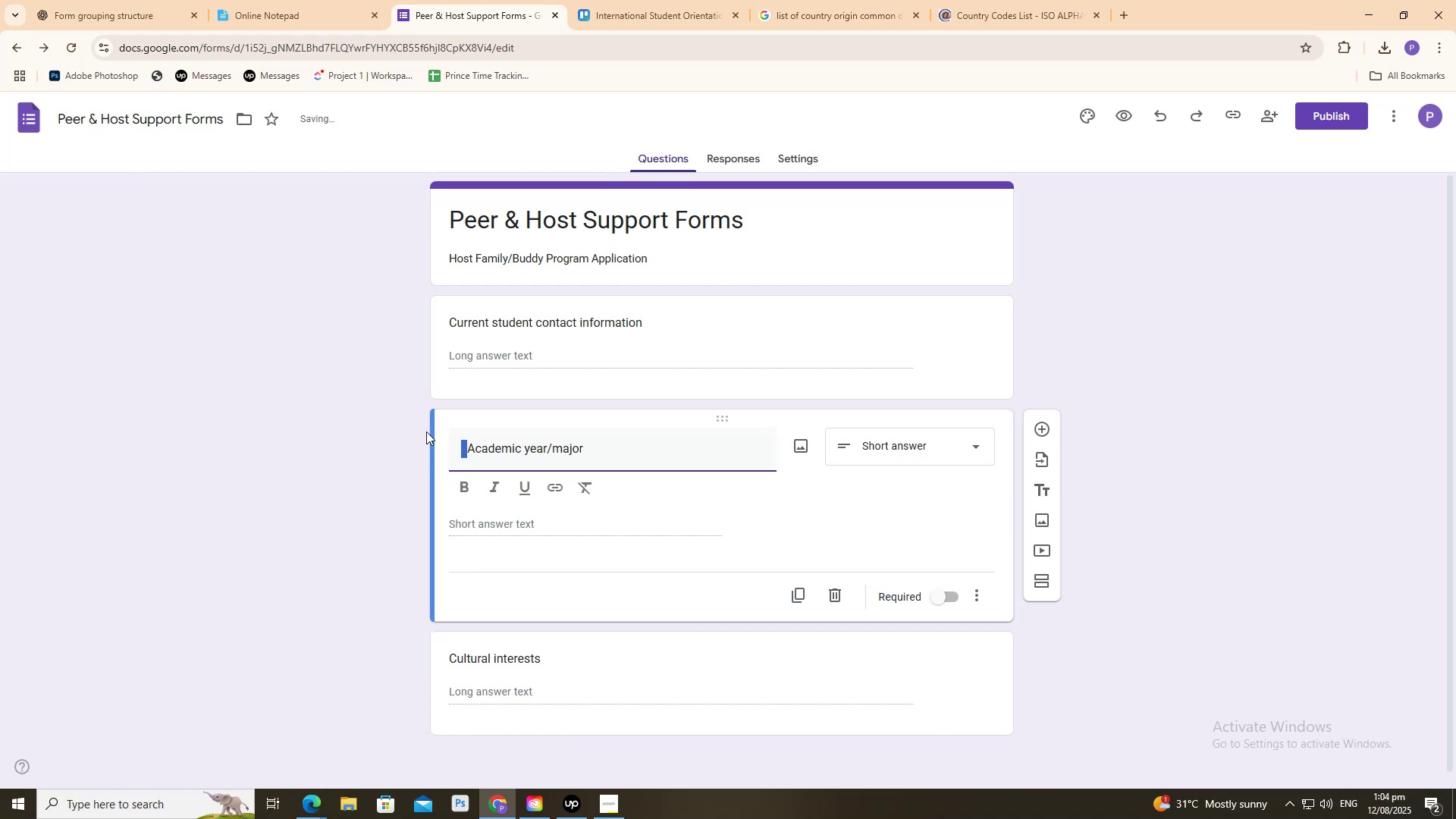 
key(Backspace)
 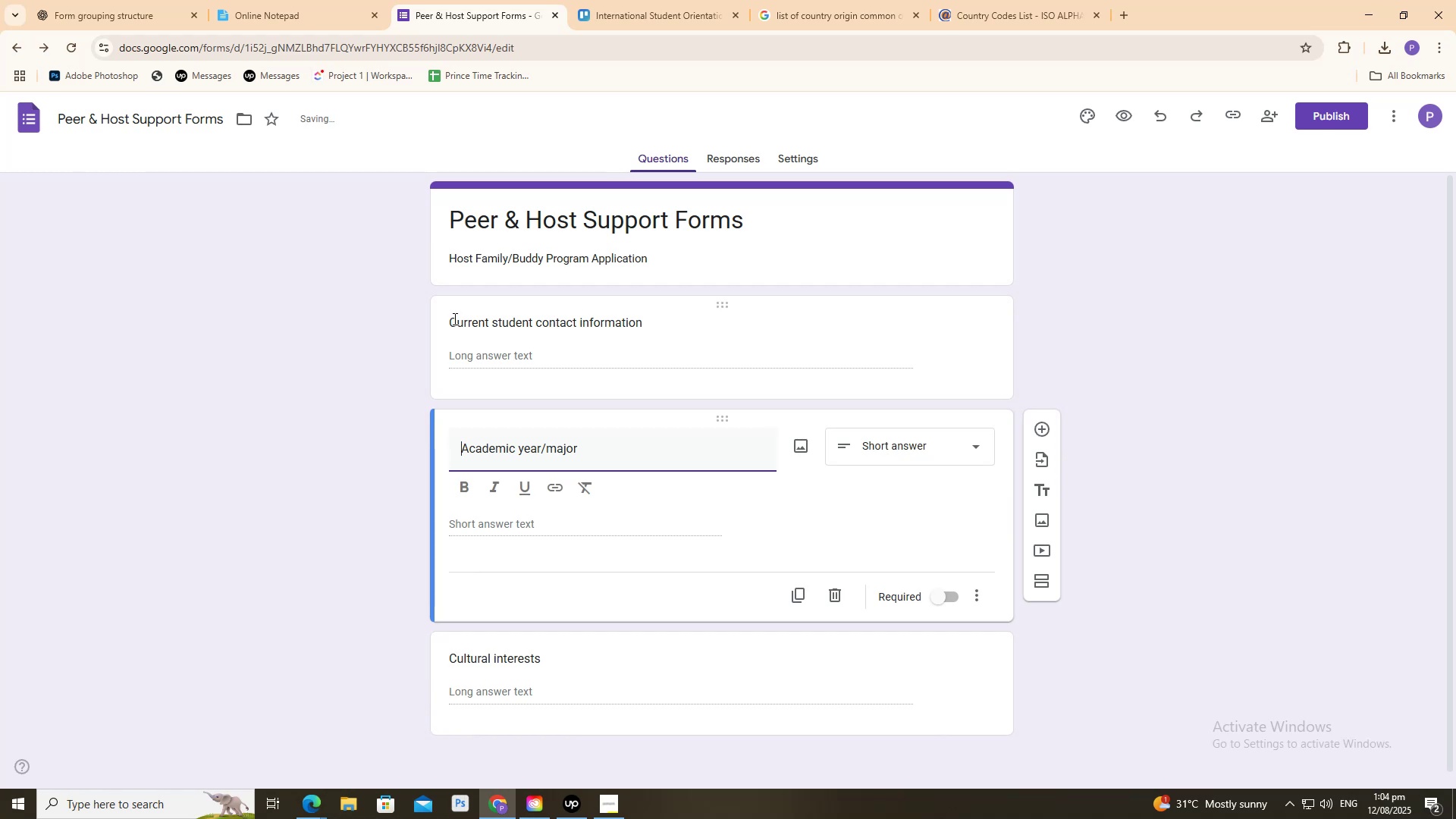 
left_click_drag(start_coordinate=[450, 318], to_coordinate=[418, 322])
 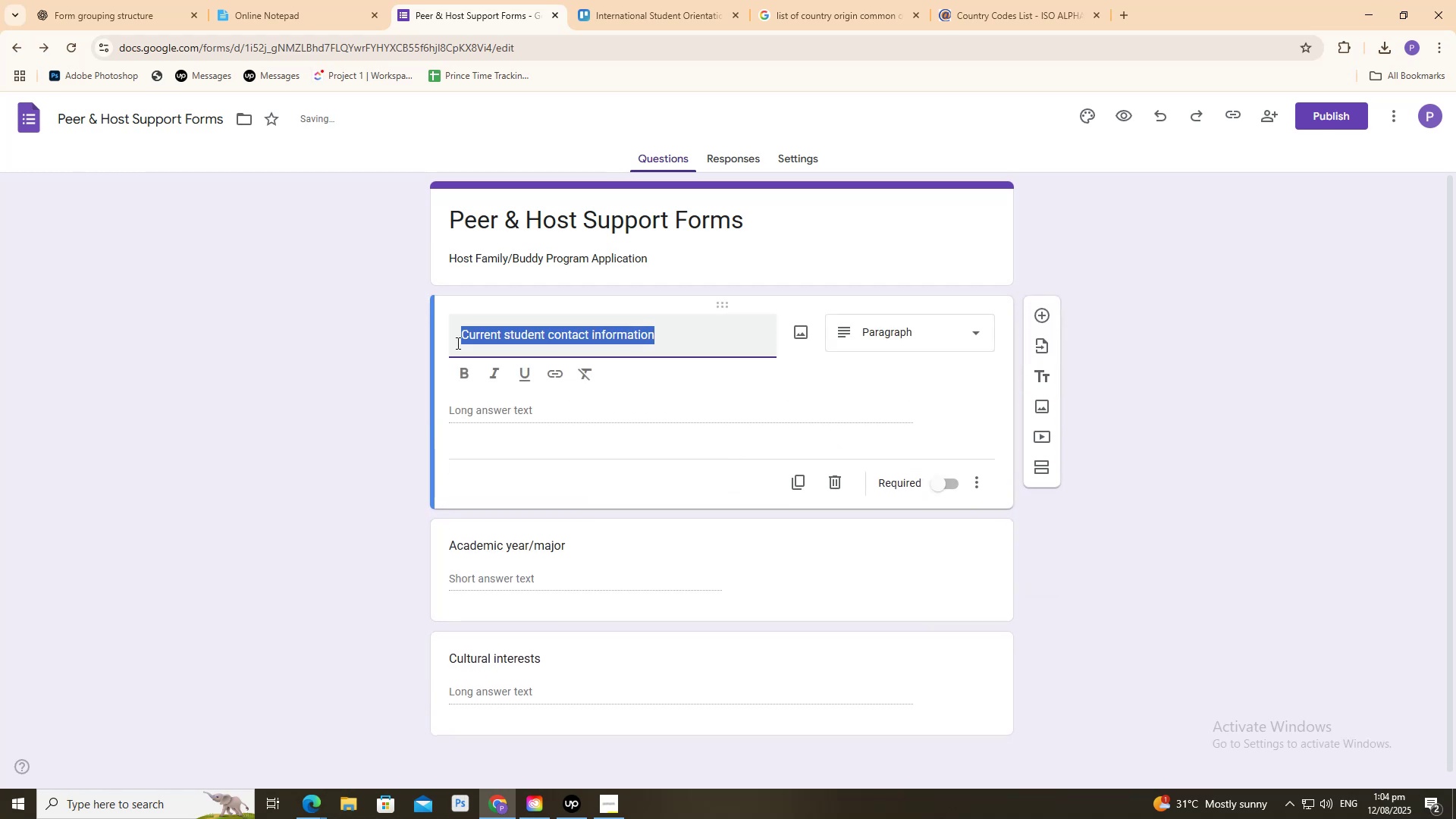 
left_click([457, 343])
 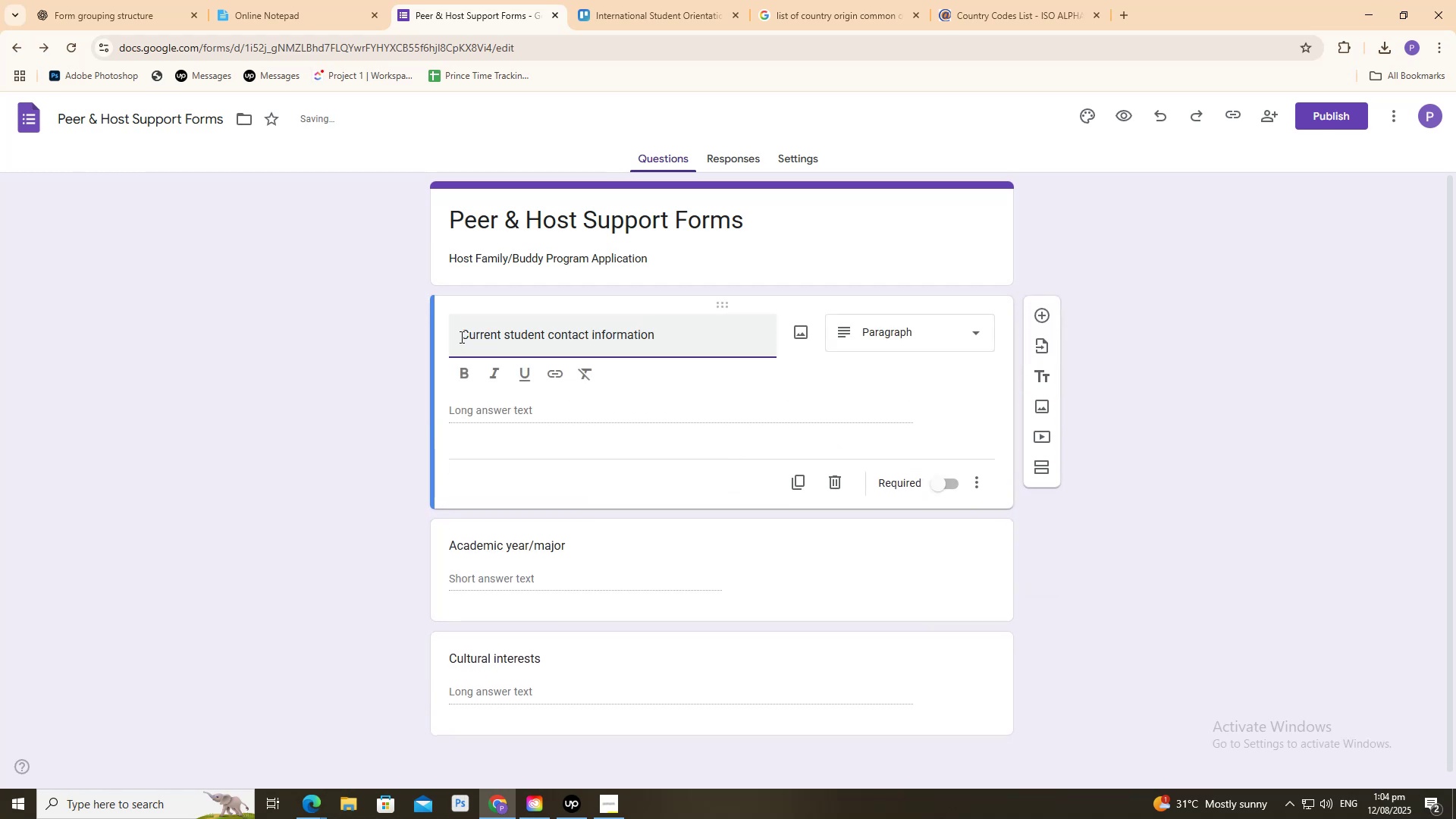 
left_click_drag(start_coordinate=[460, 337], to_coordinate=[398, 337])
 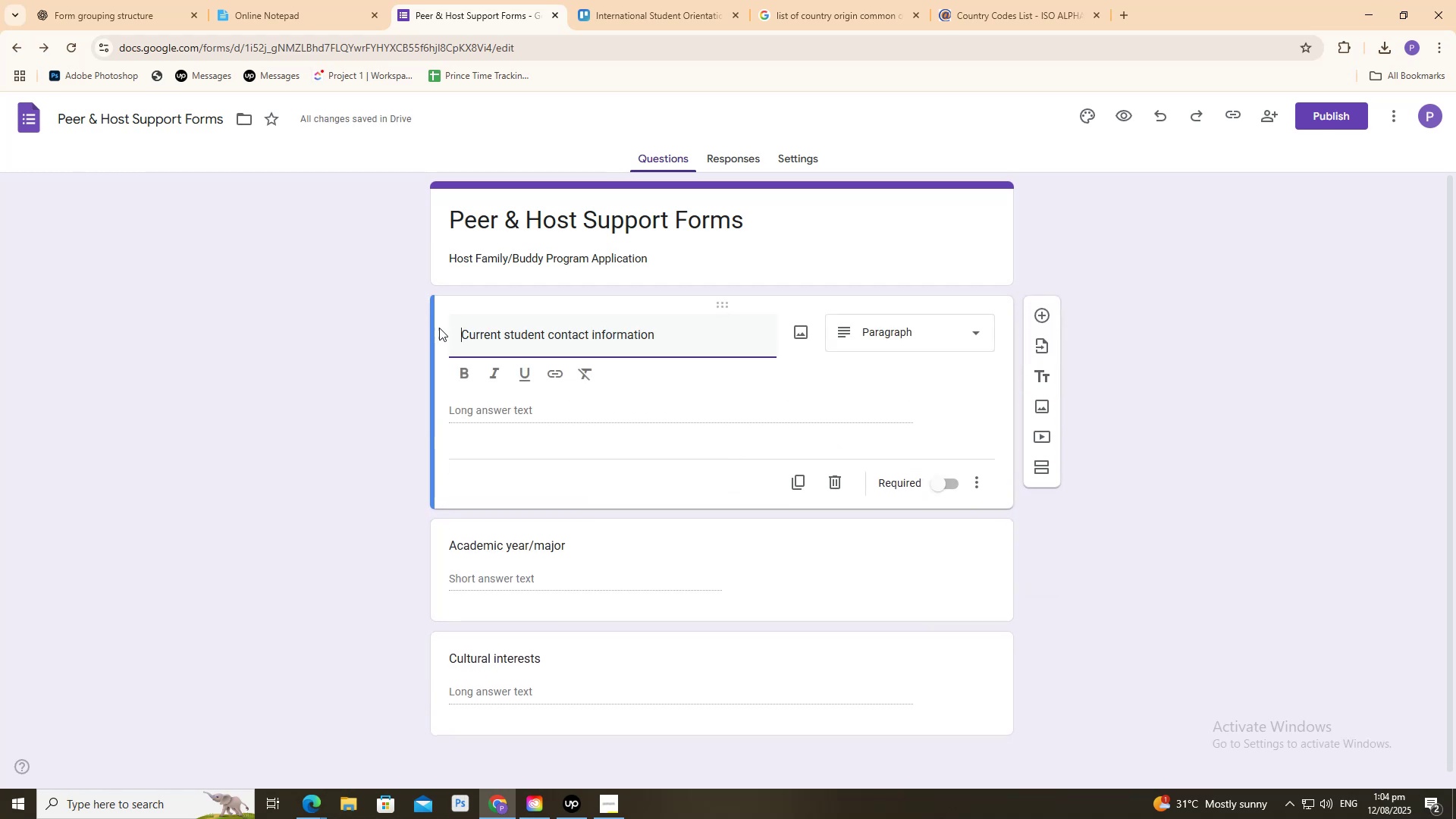 
key(Backspace)
 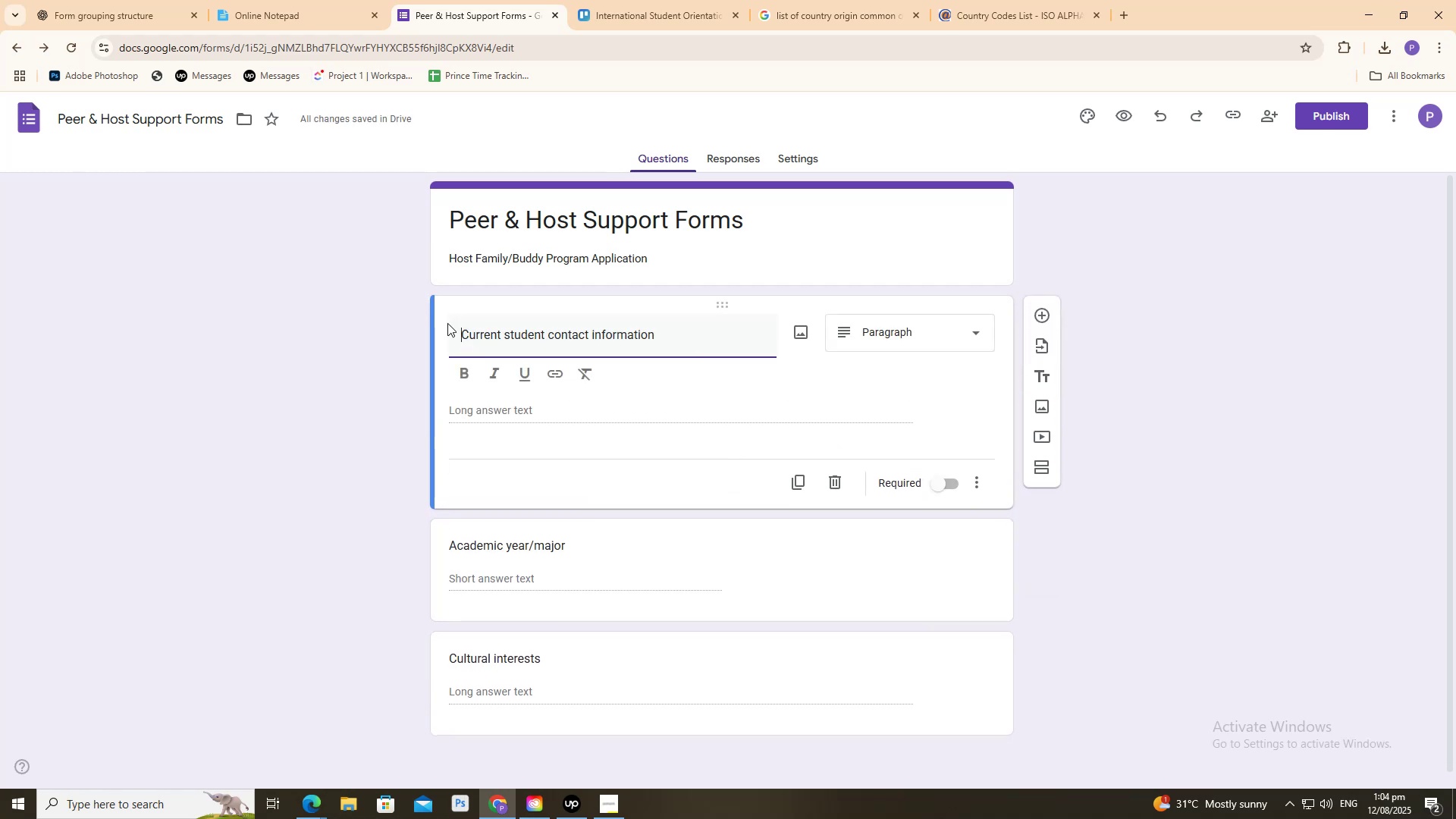 
key(Backspace)
 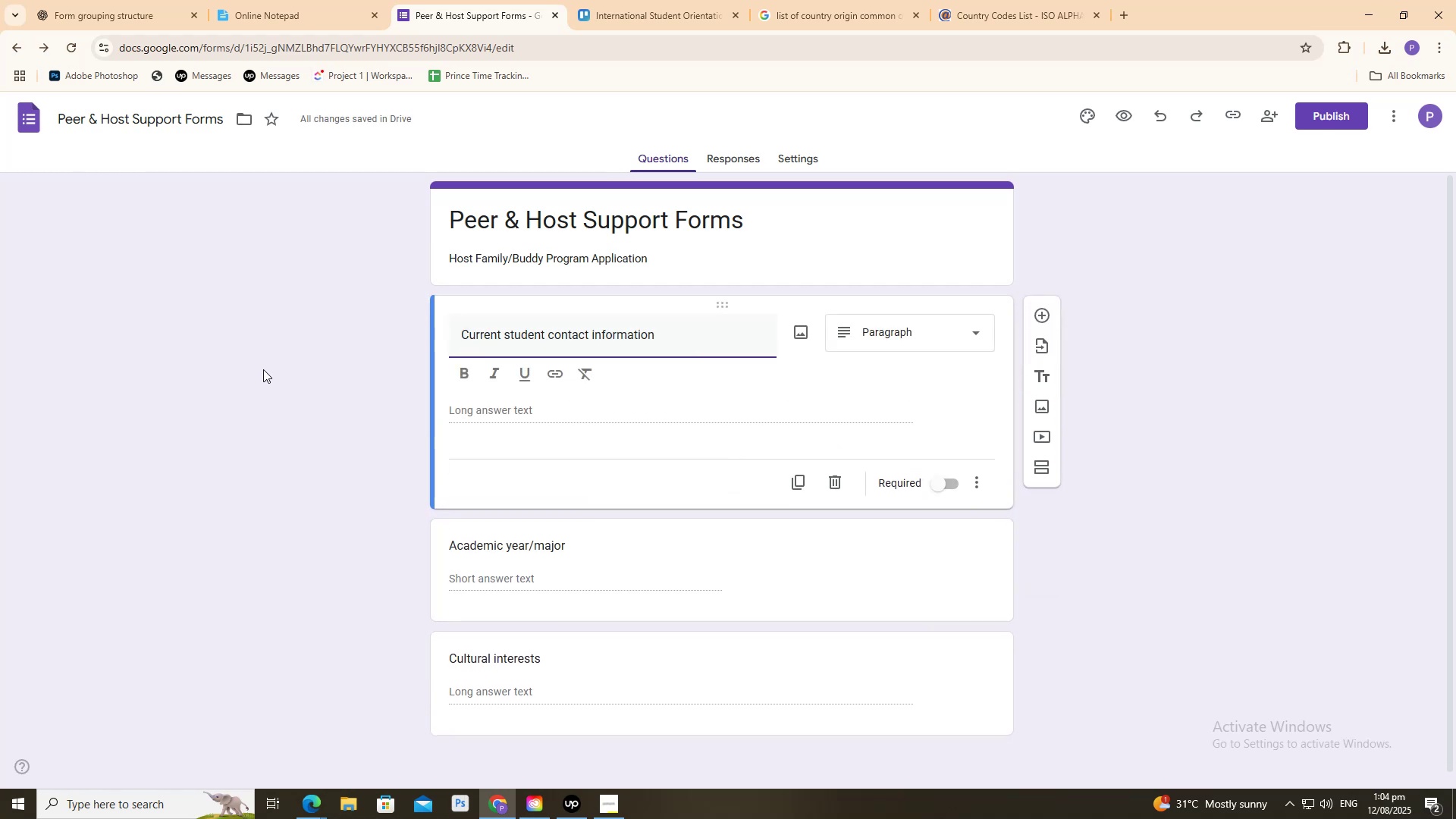 
left_click([263, 369])
 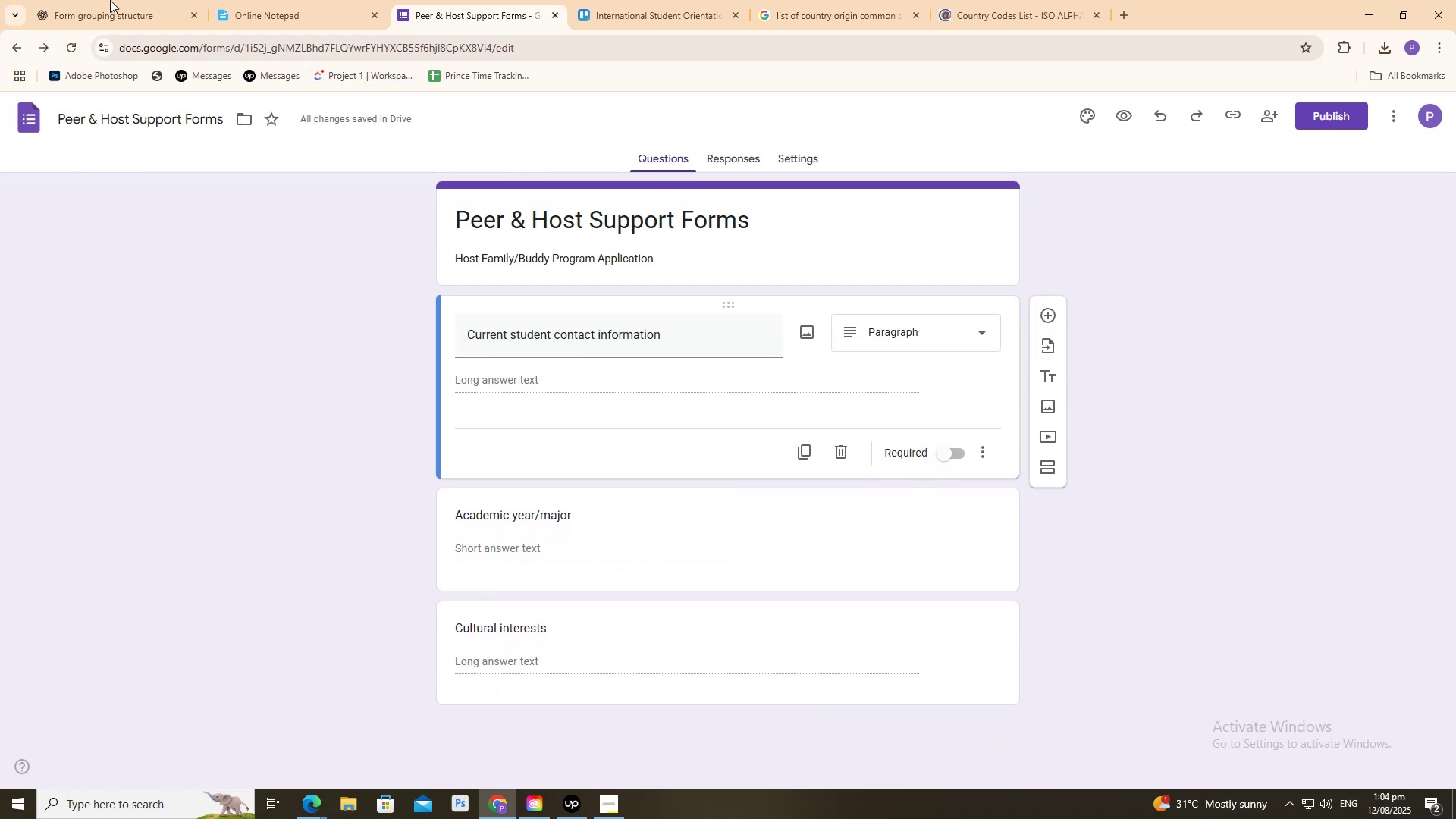 
left_click([130, 0])
 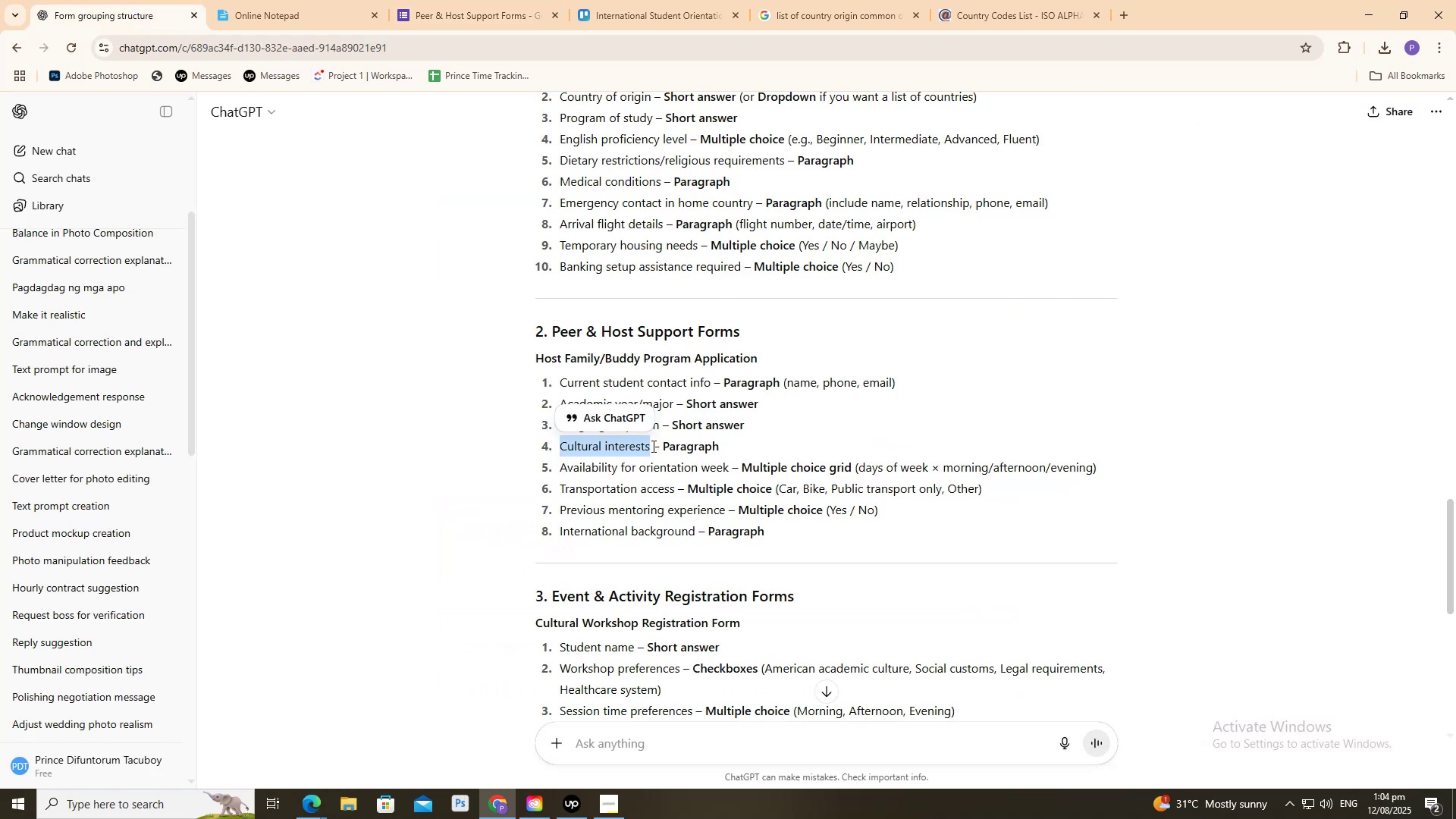 
left_click_drag(start_coordinate=[661, 449], to_coordinate=[723, 450])
 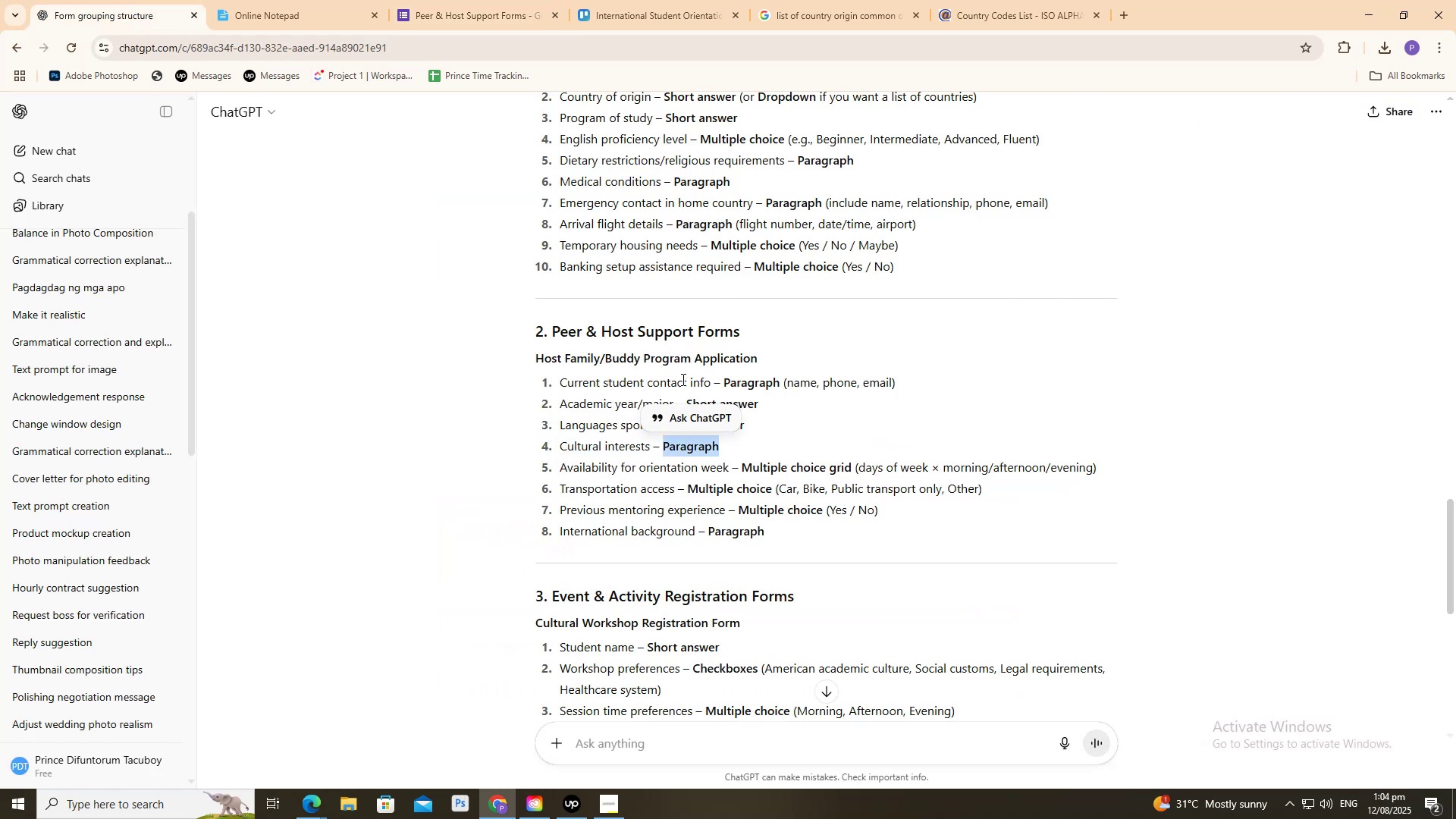 
key(Control+C)
 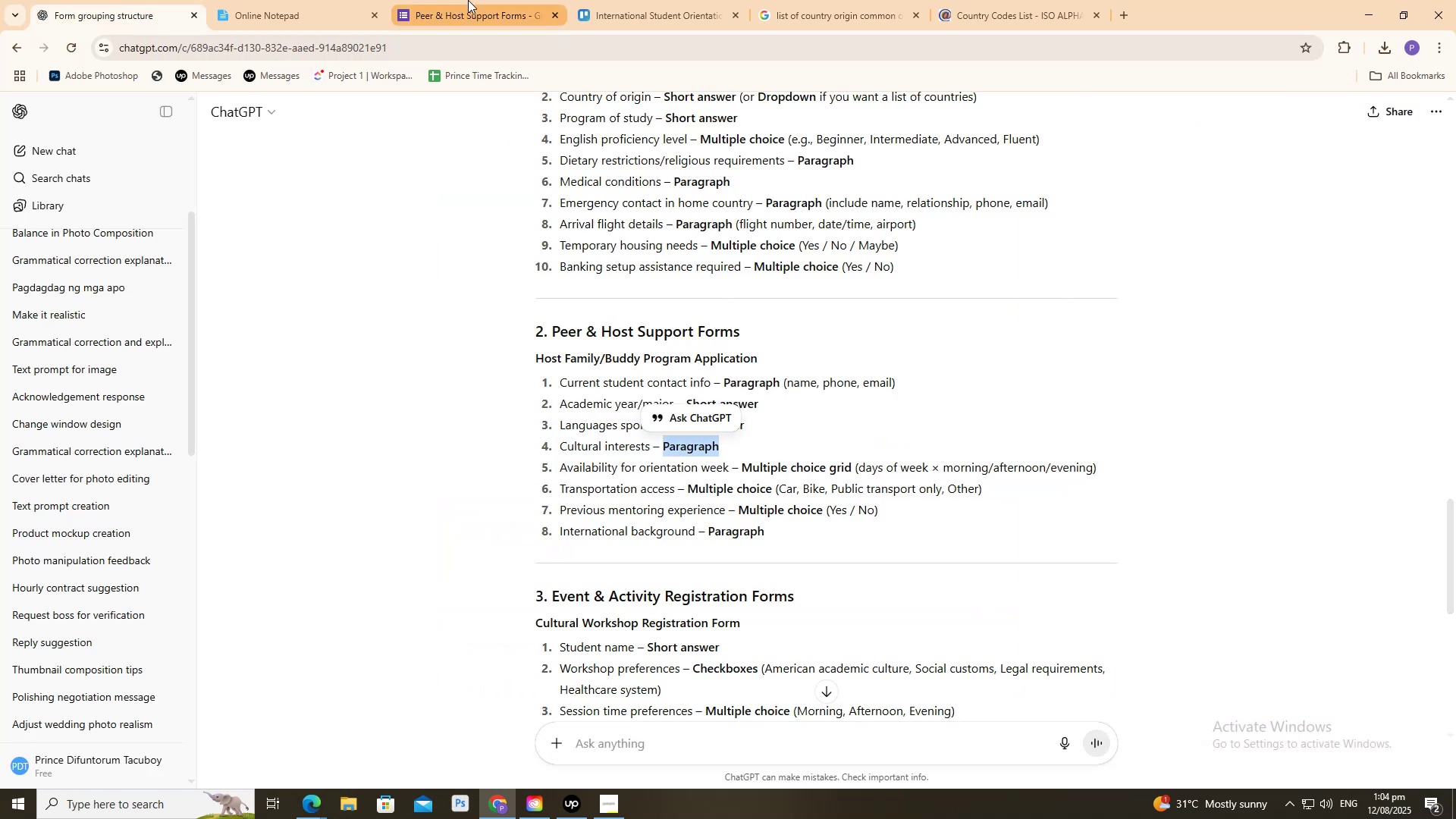 
left_click([468, 0])
 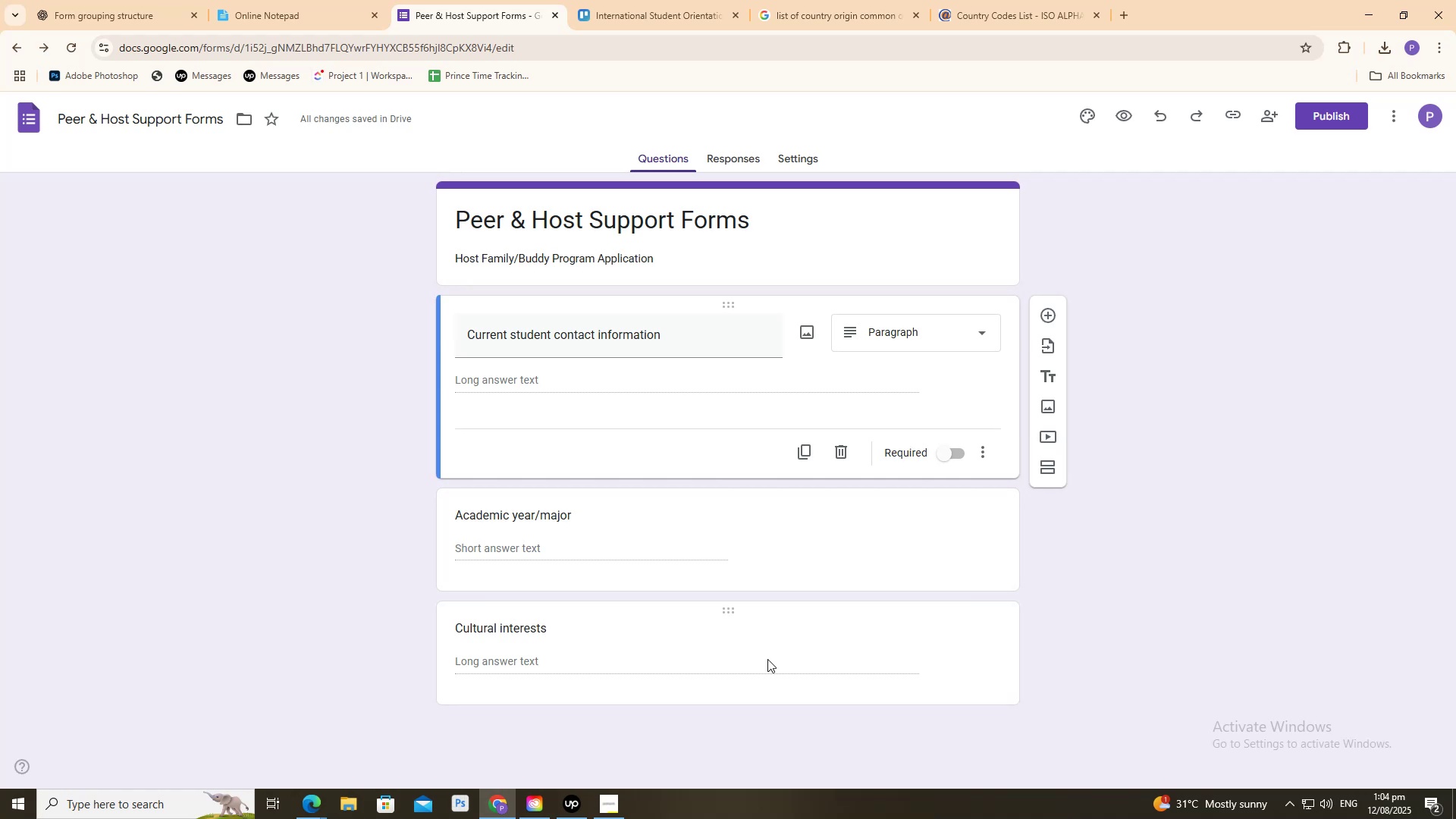 
triple_click([589, 642])
 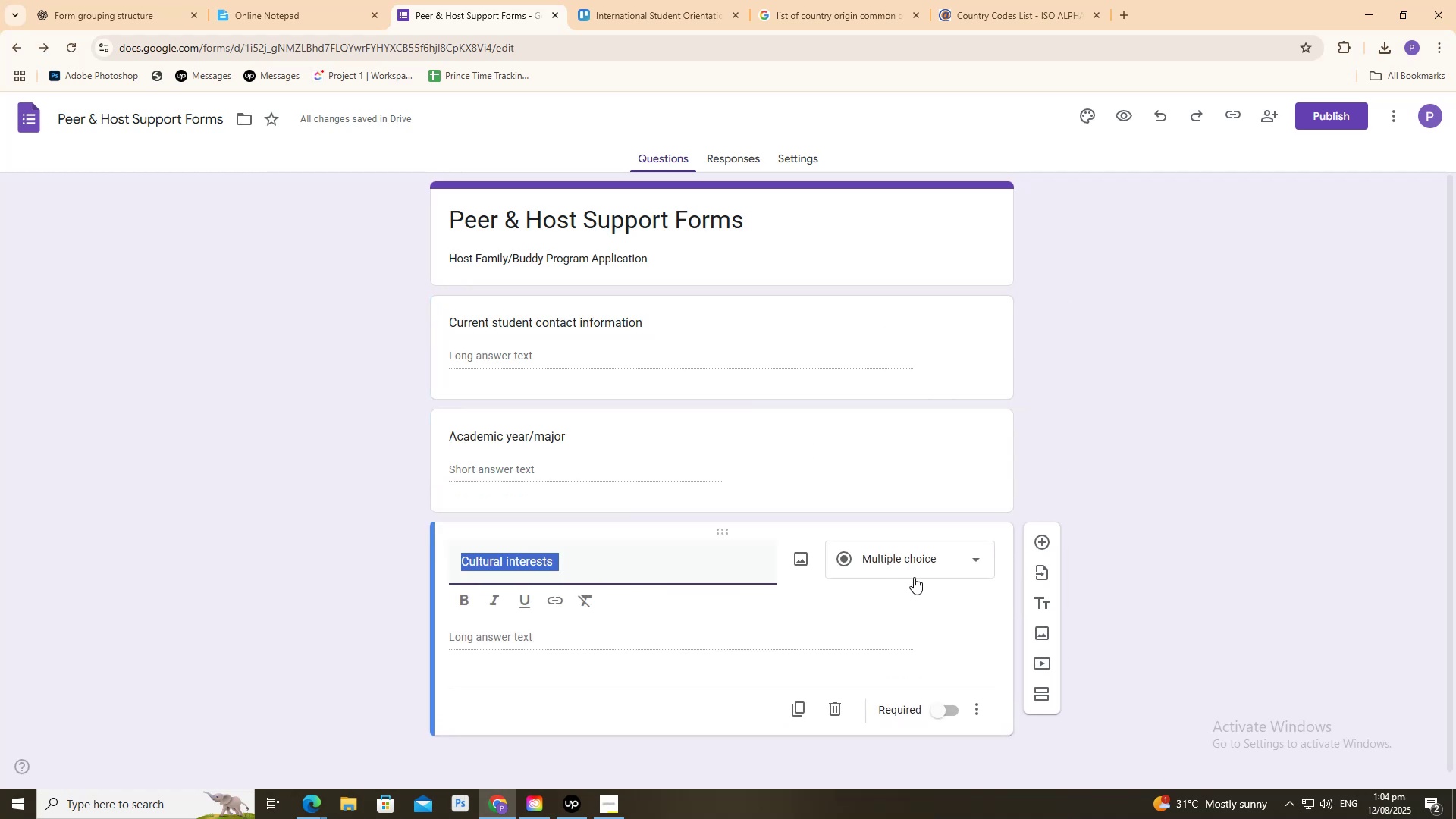 
left_click([915, 561])
 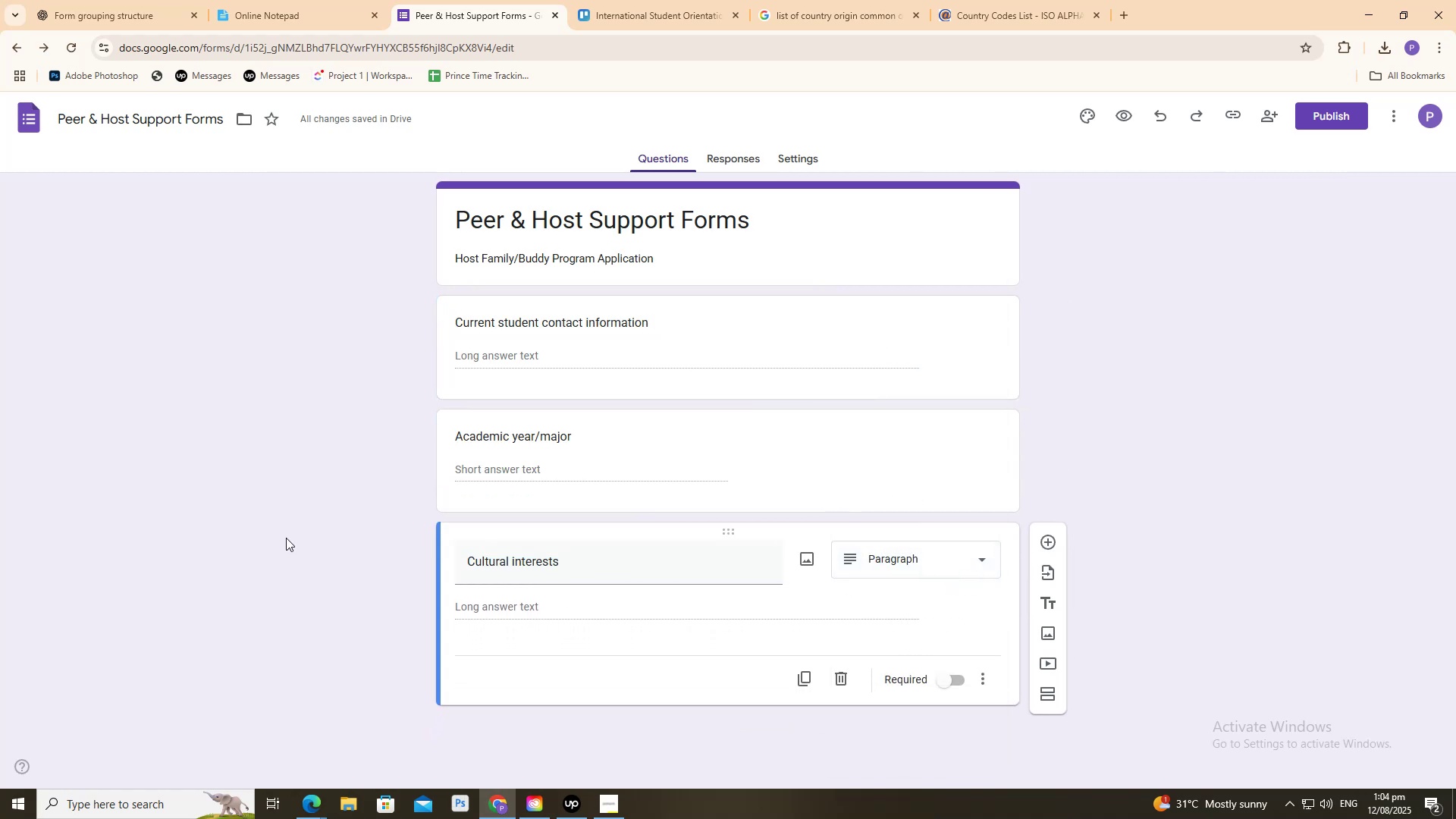 
double_click([108, 0])
 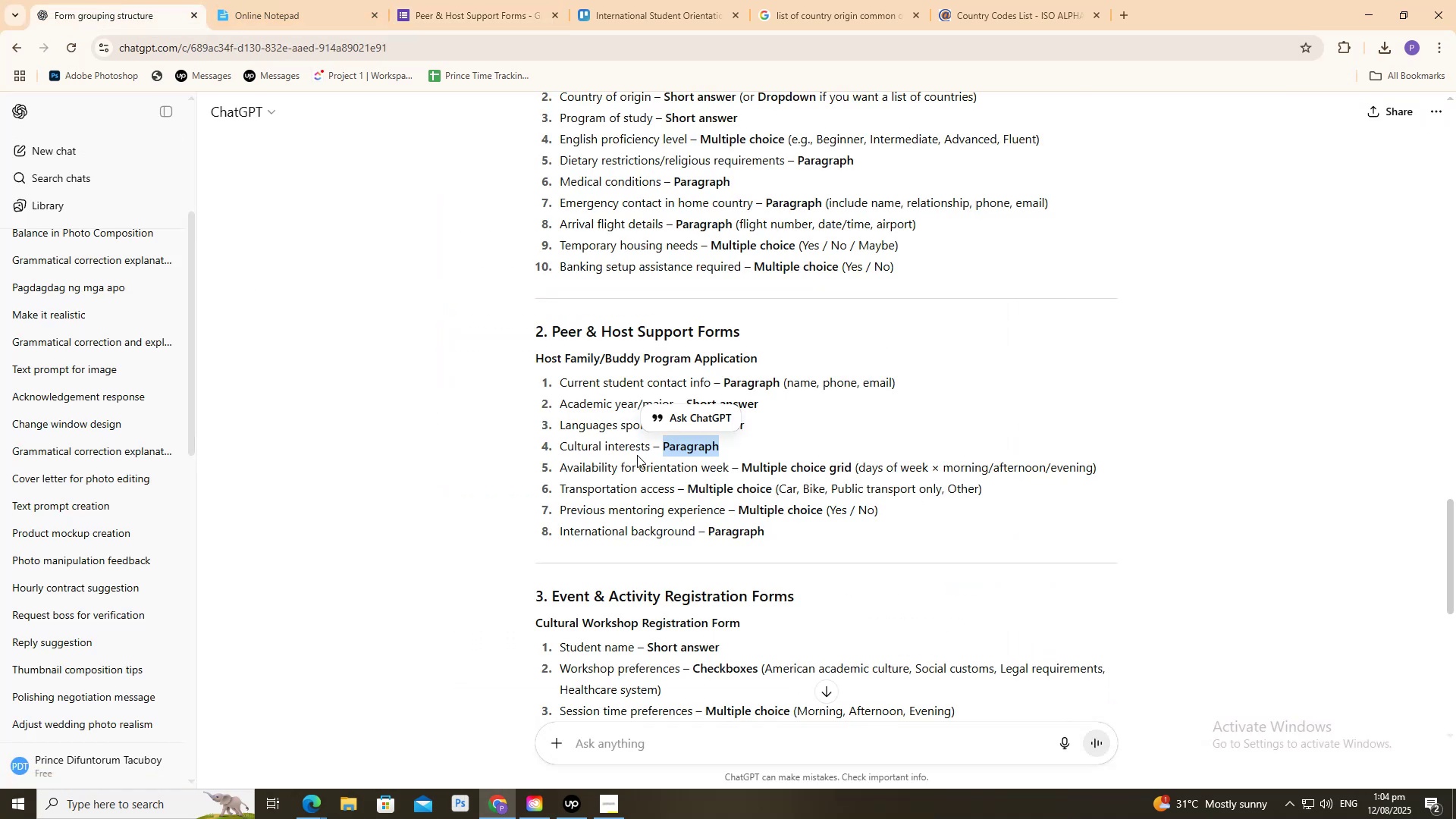 
left_click_drag(start_coordinate=[554, 465], to_coordinate=[729, 463])
 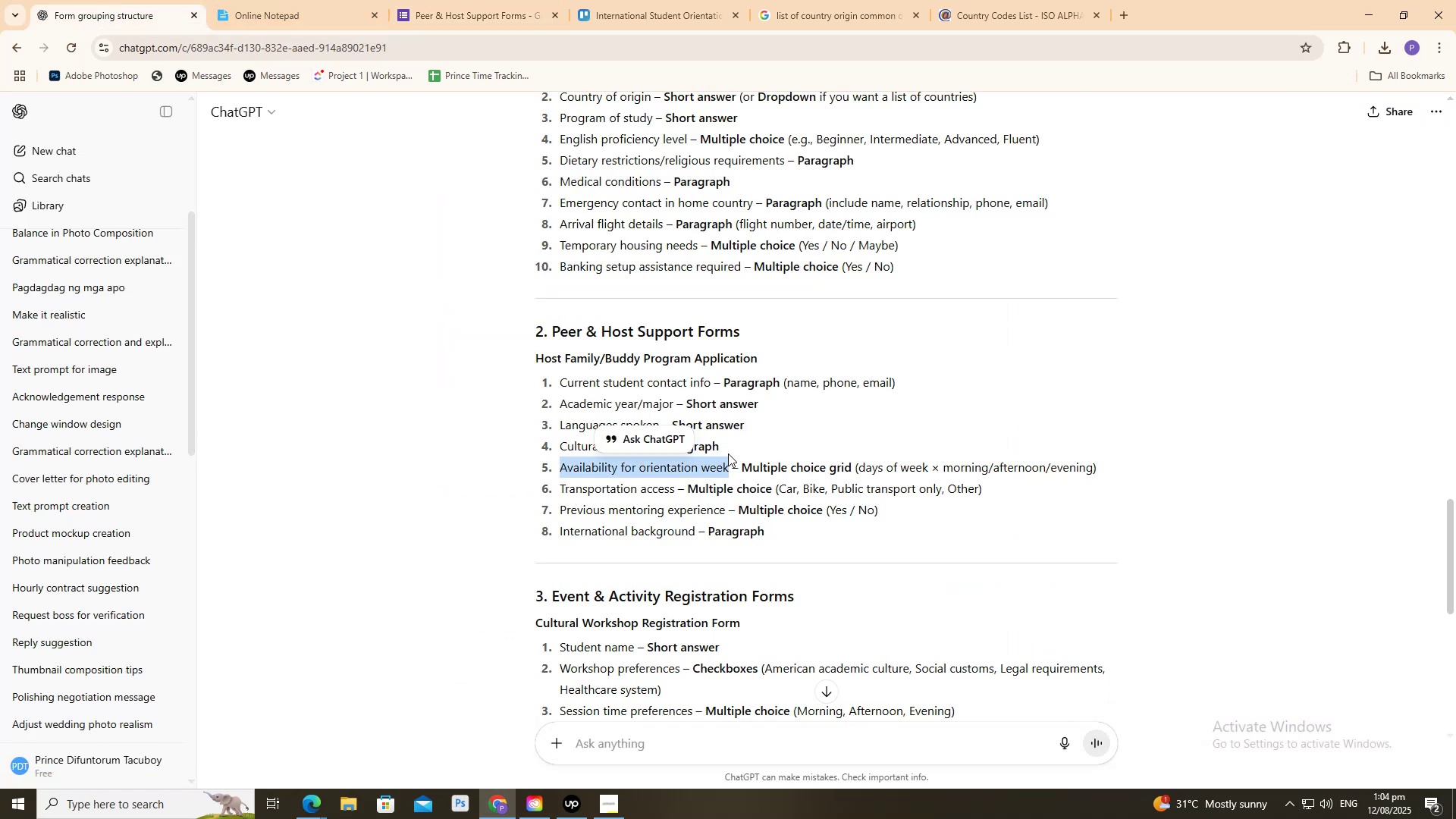 
key(Control+C)
 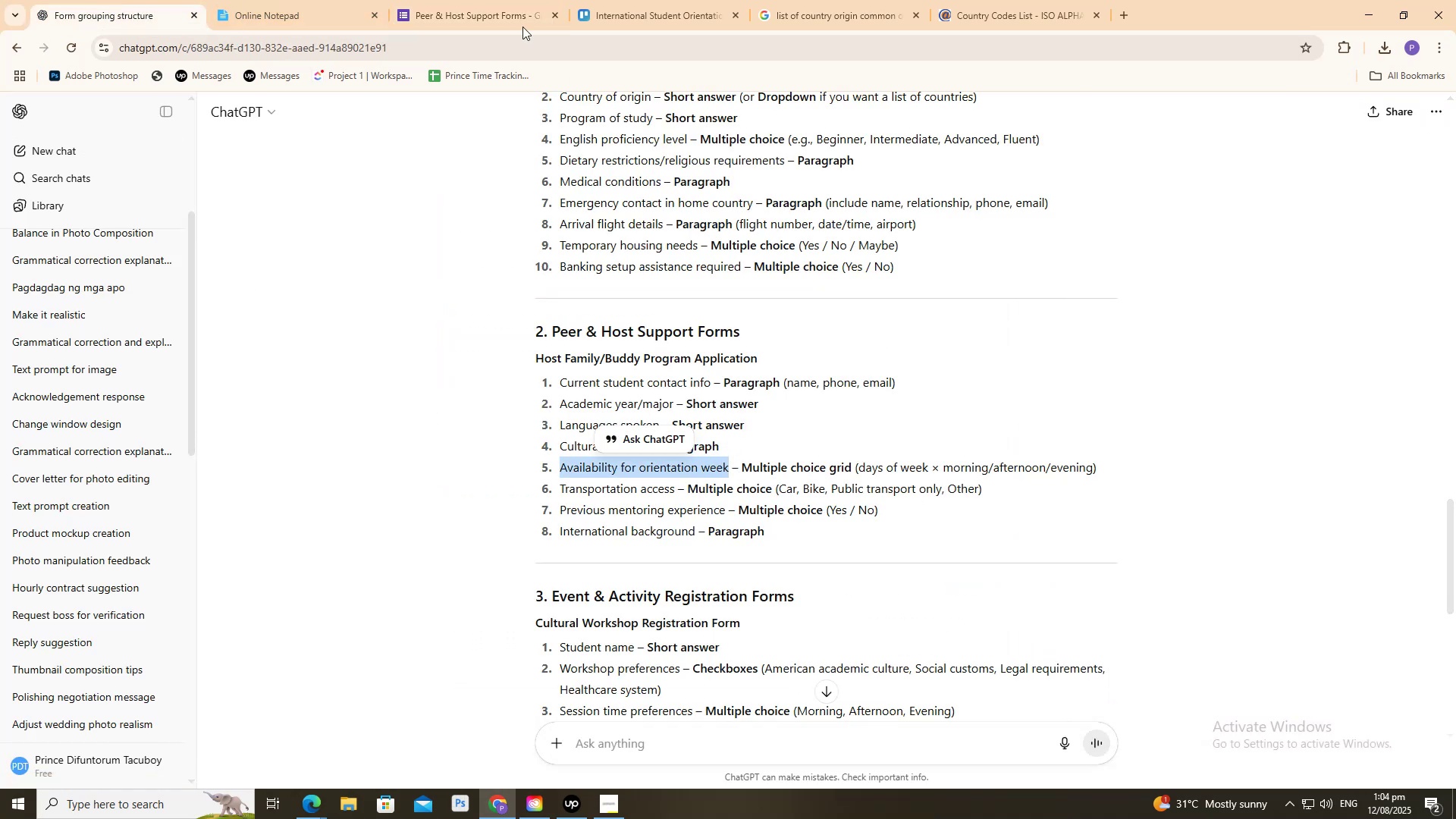 
key(Control+C)
 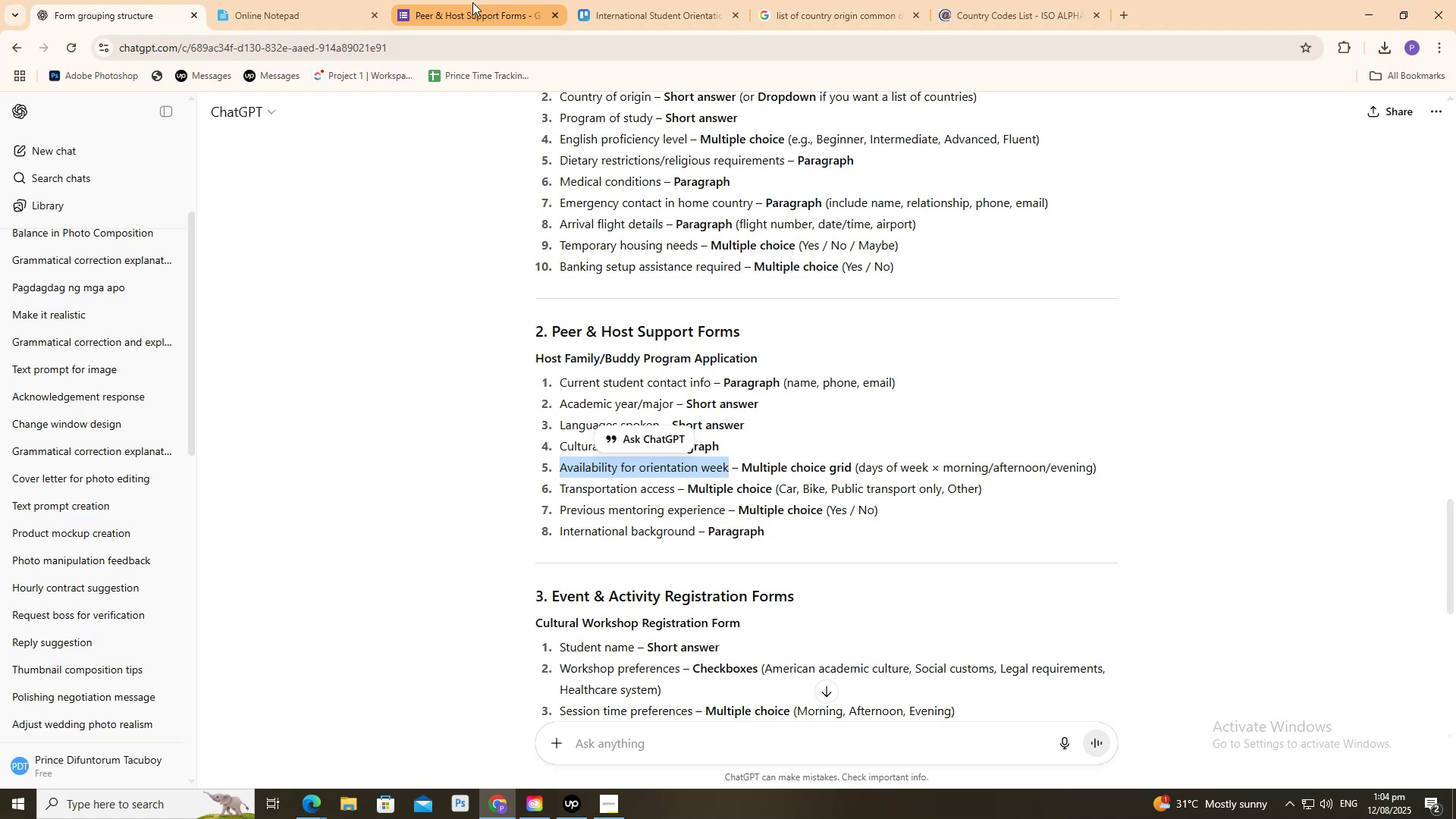 
left_click([472, 2])
 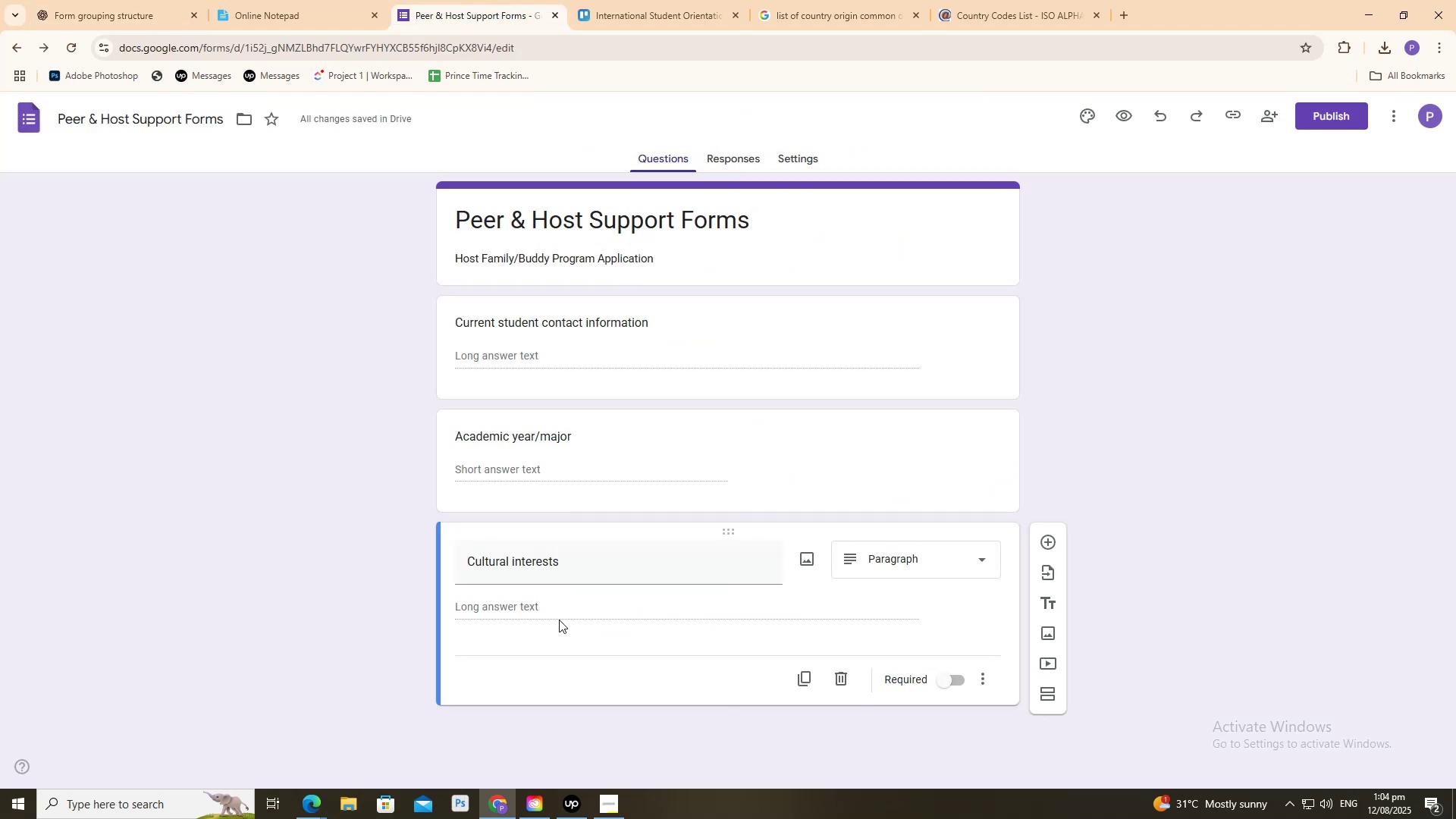 
scroll: coordinate [815, 602], scroll_direction: down, amount: 3.0
 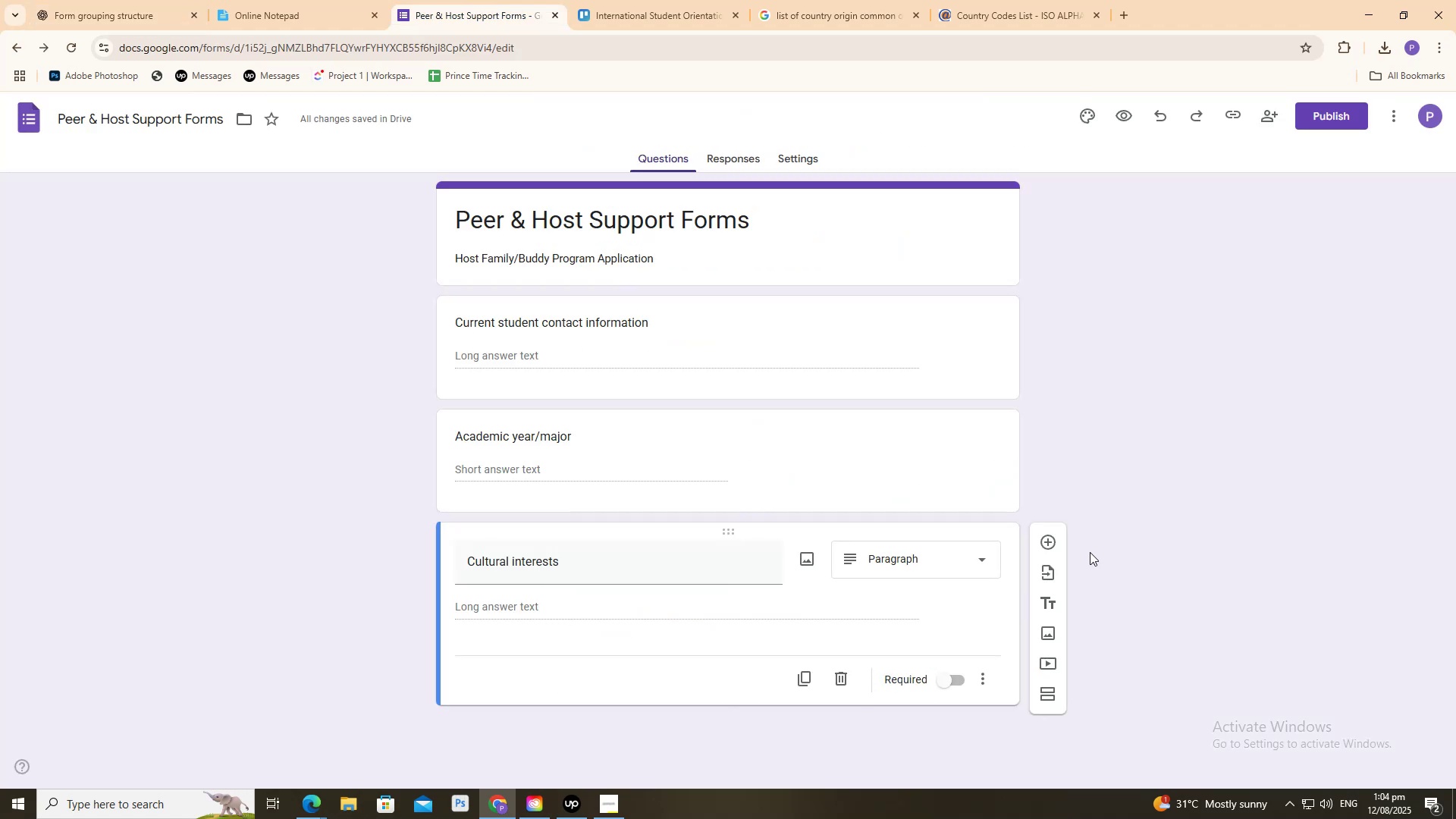 
mouse_move([1042, 558])
 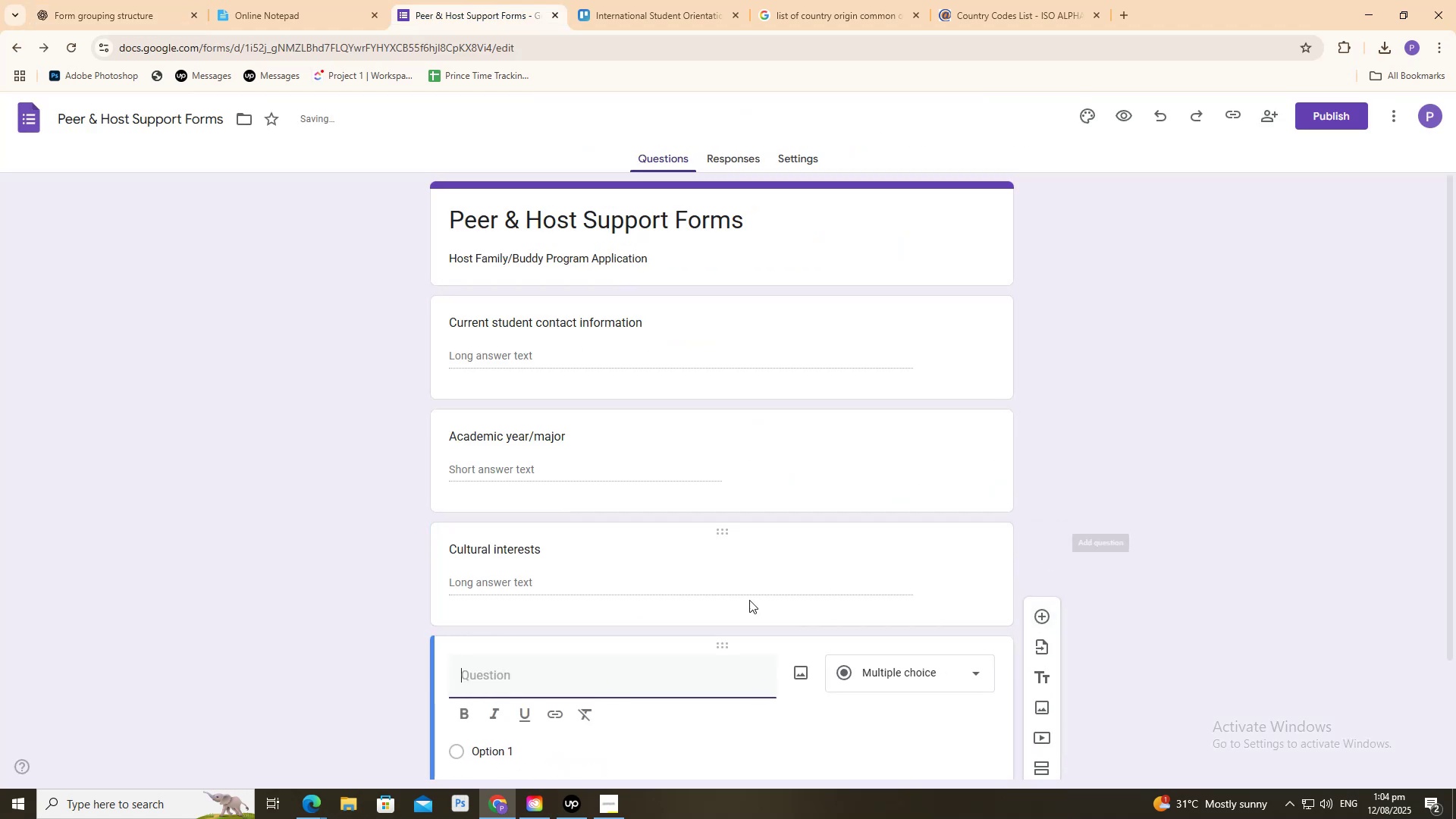 
scroll: coordinate [667, 606], scroll_direction: down, amount: 3.0
 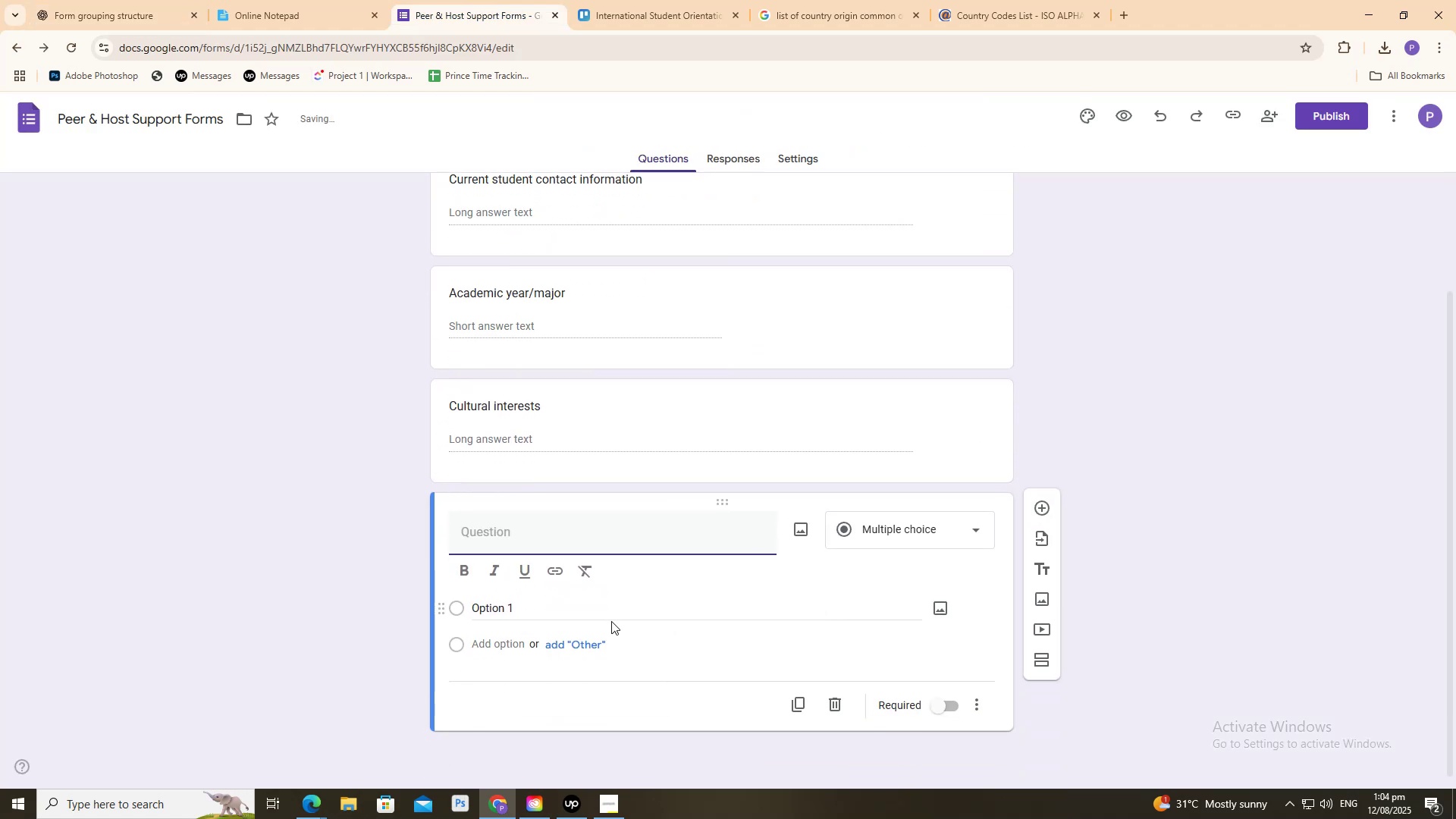 
key(Control+V)
 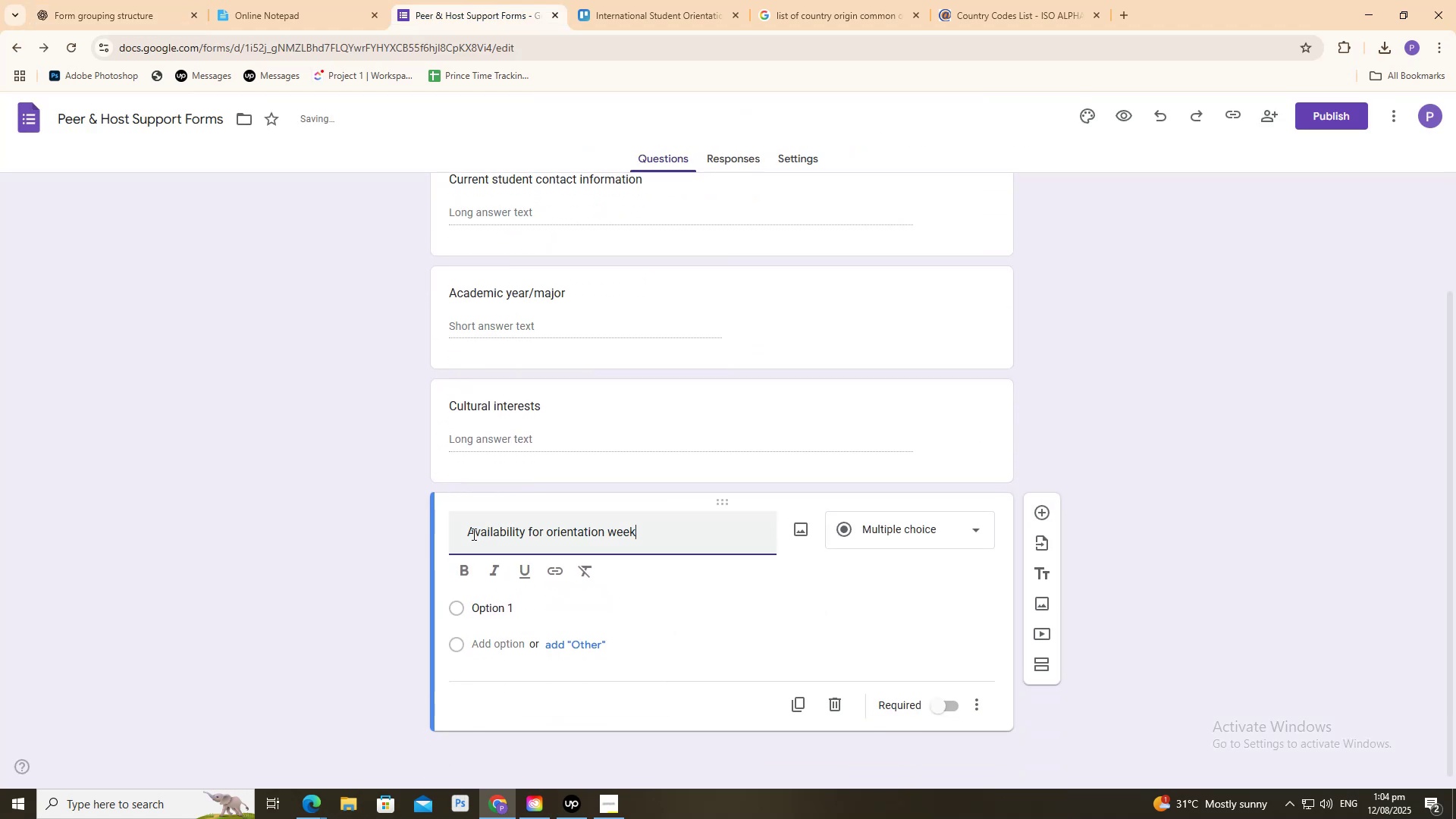 
left_click_drag(start_coordinate=[469, 531], to_coordinate=[390, 536])
 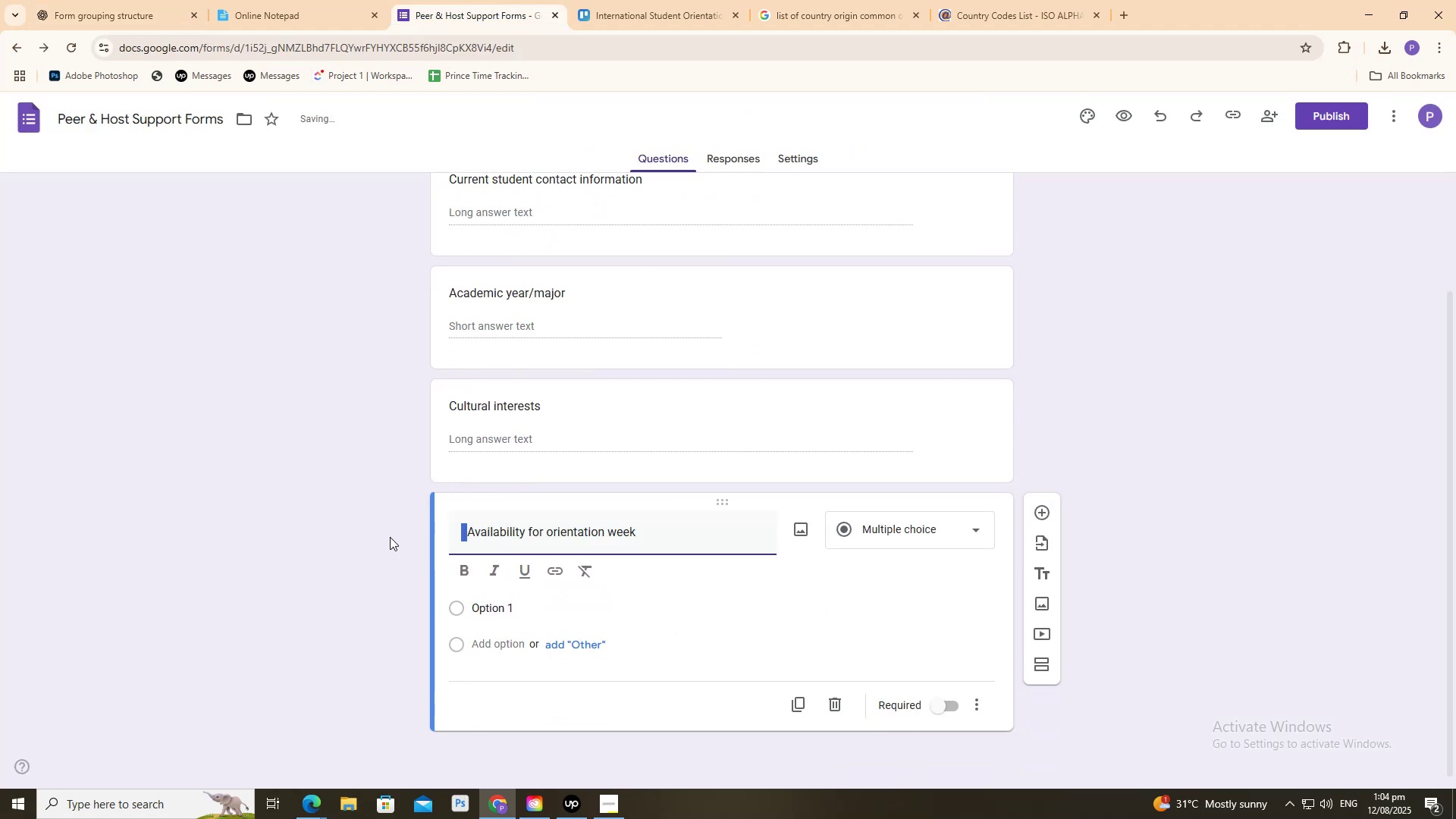 
key(Backspace)
 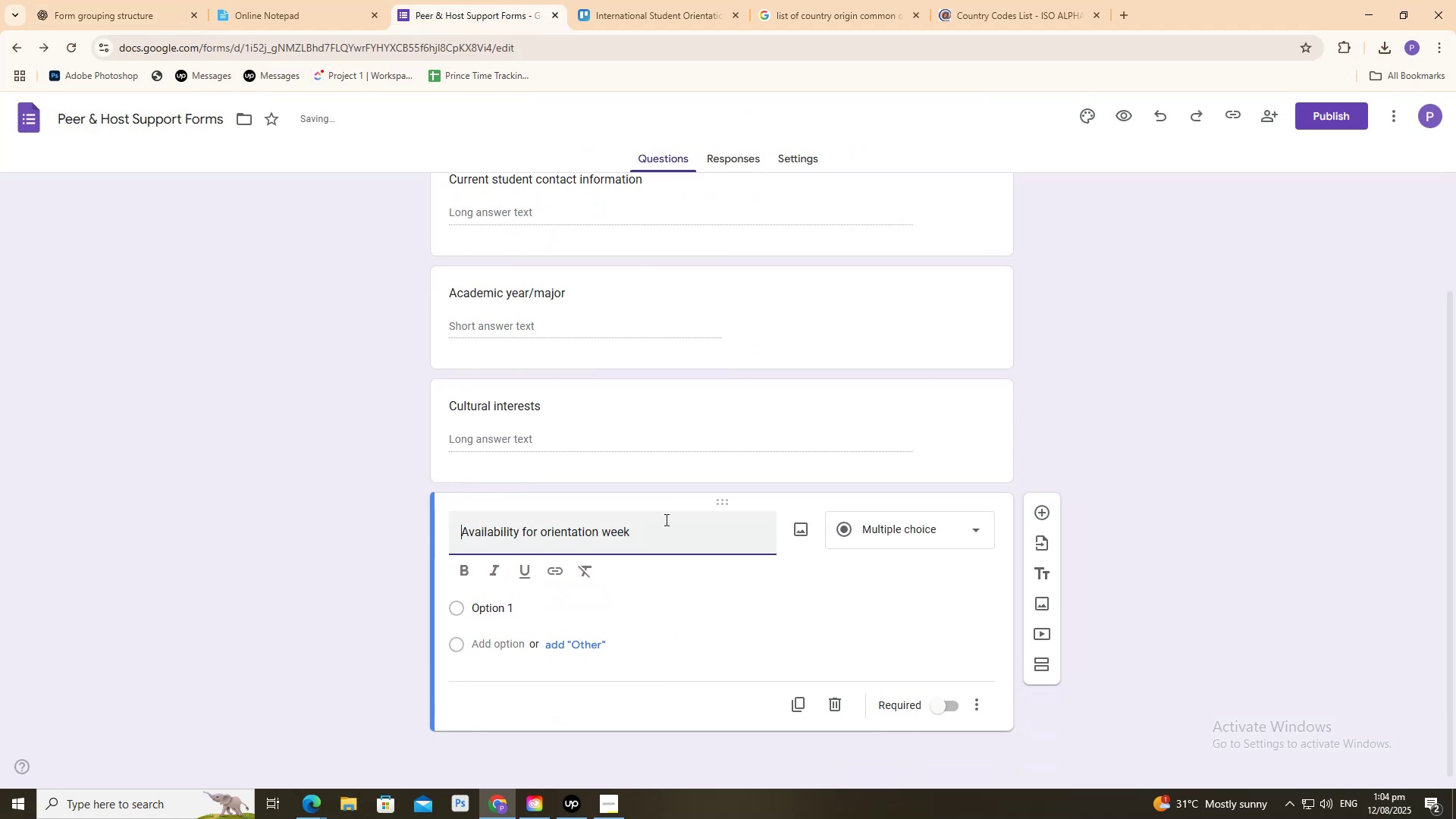 
left_click([928, 540])
 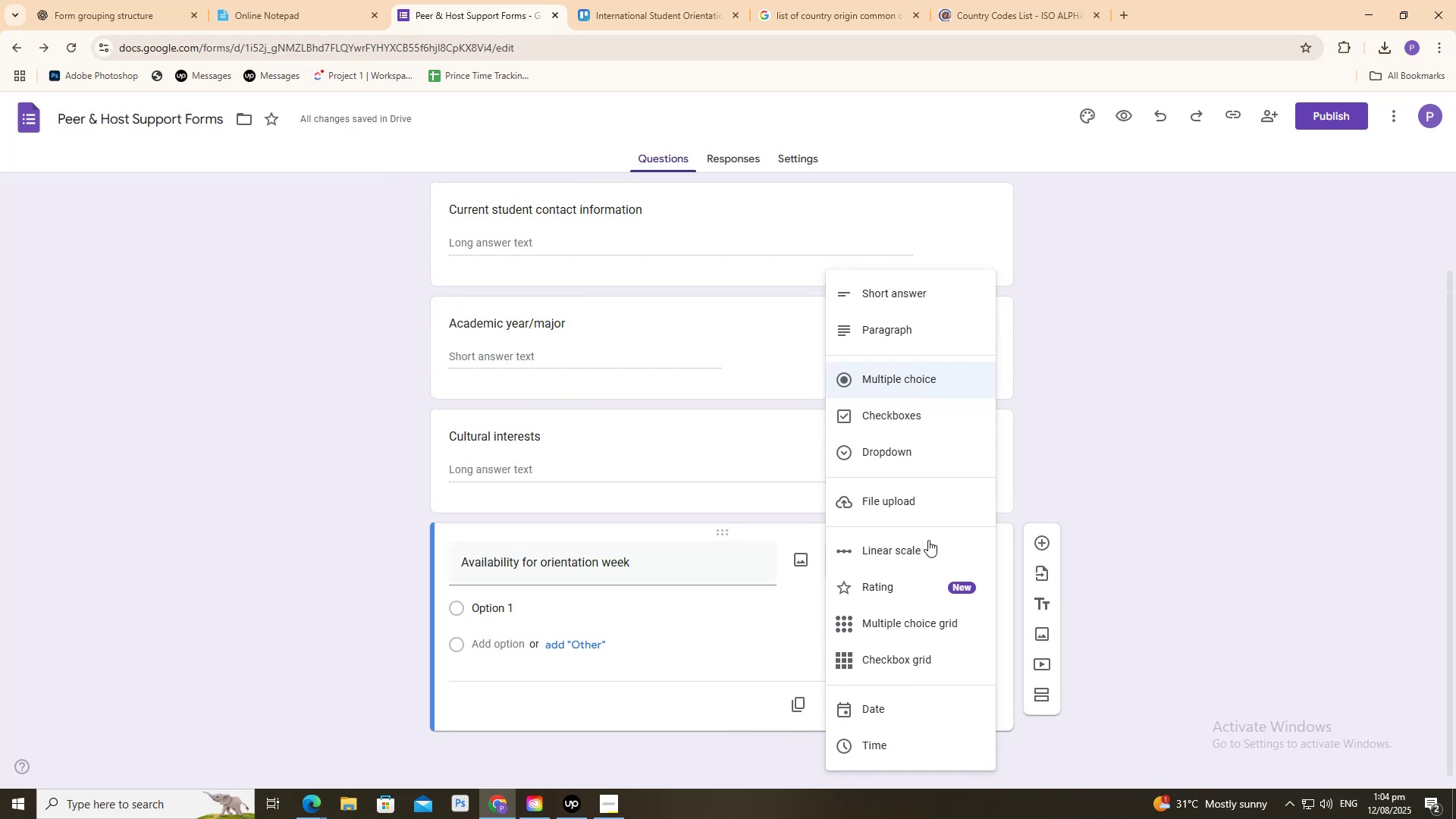 
mouse_move([923, 614])
 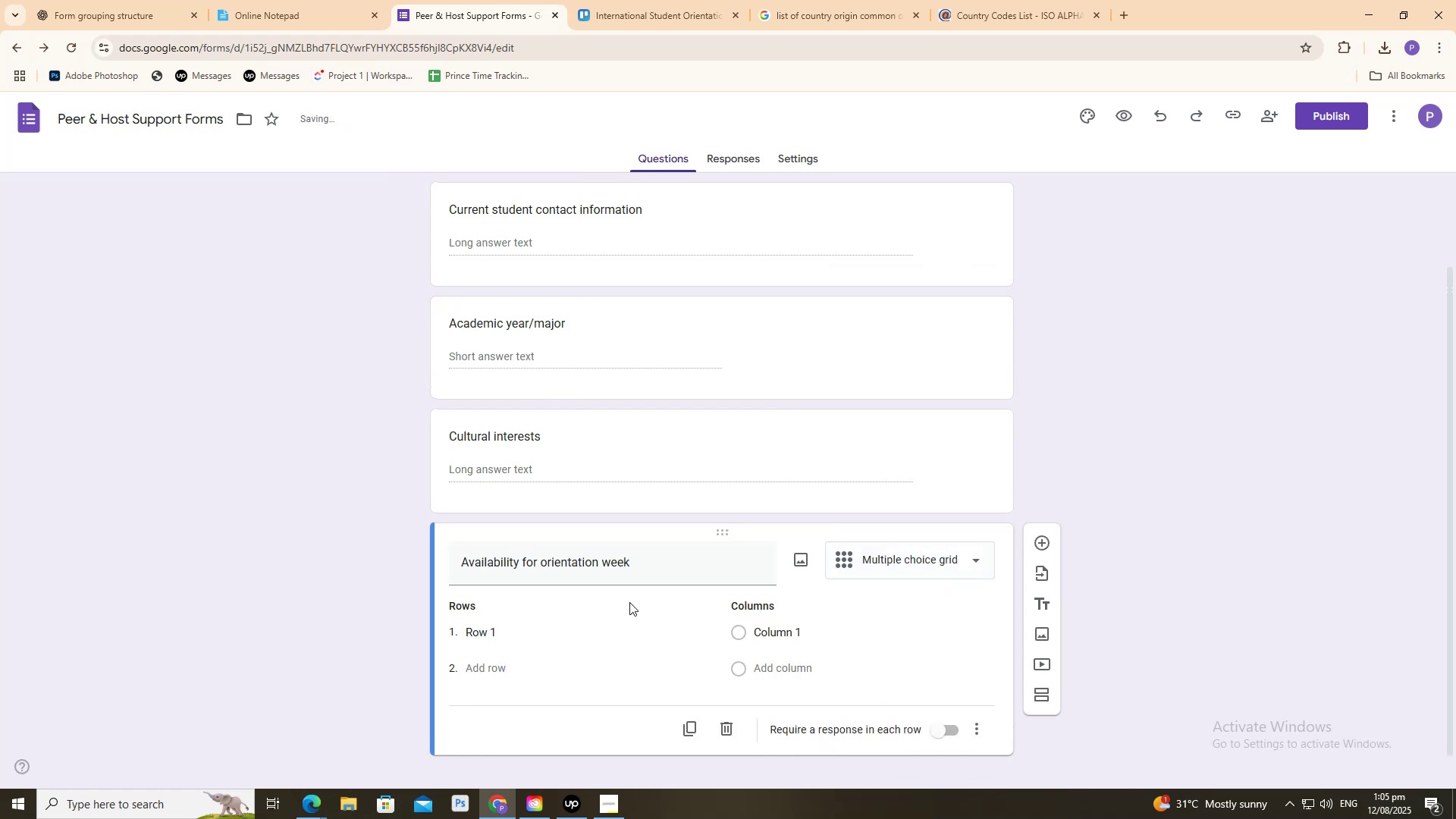 
scroll: coordinate [610, 602], scroll_direction: down, amount: 3.0
 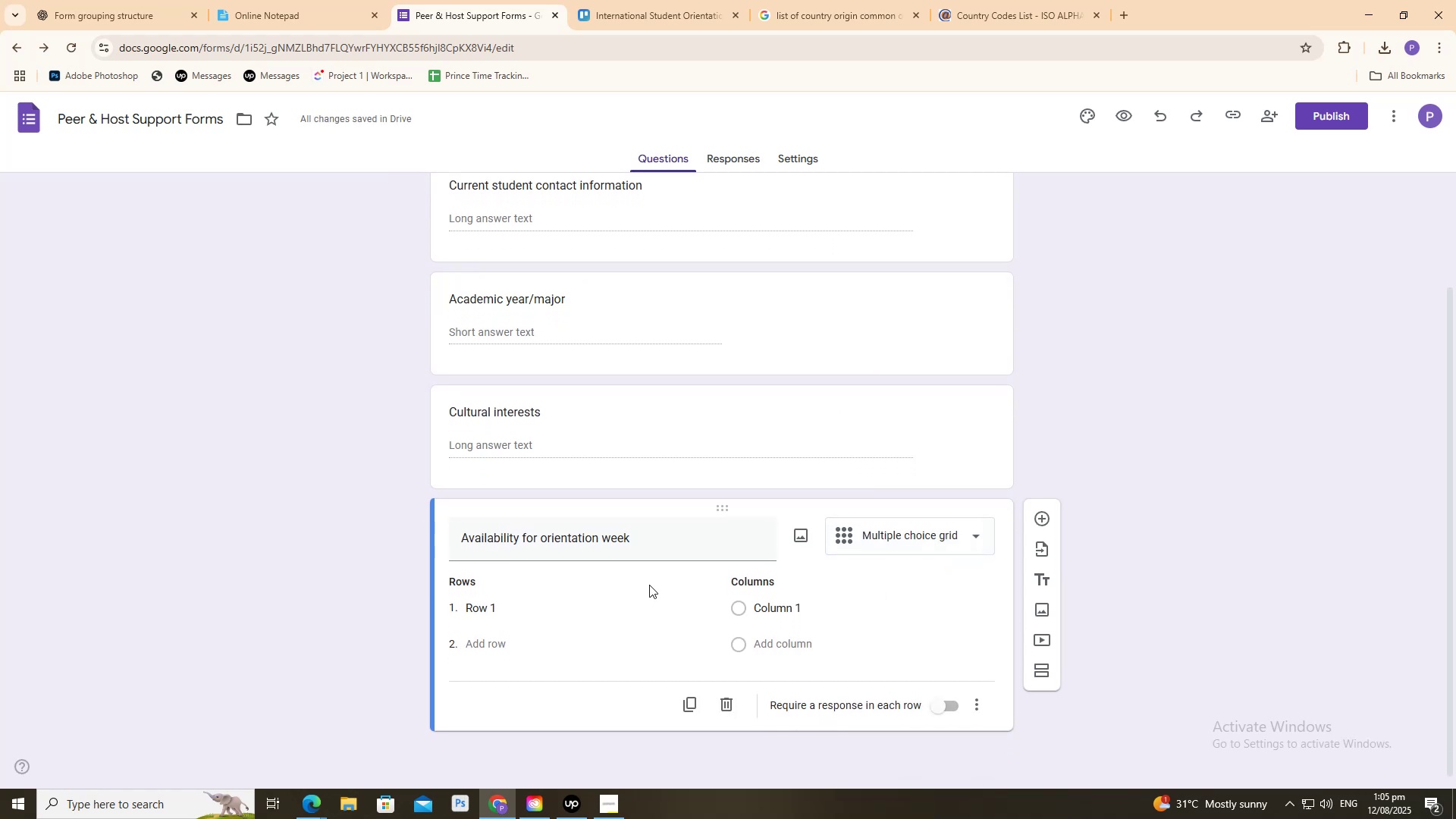 
left_click([160, 0])
 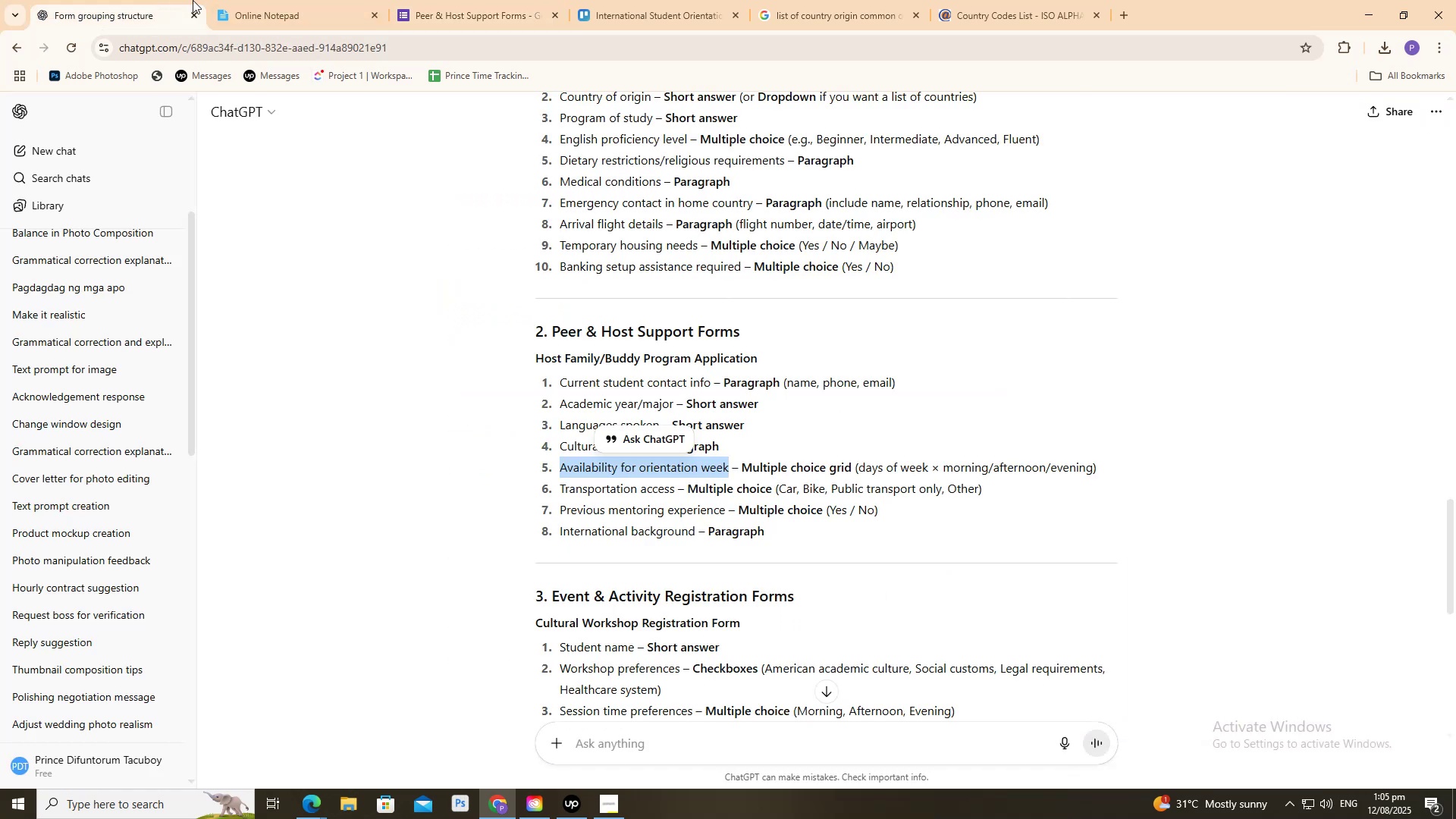 
left_click([456, 0])
 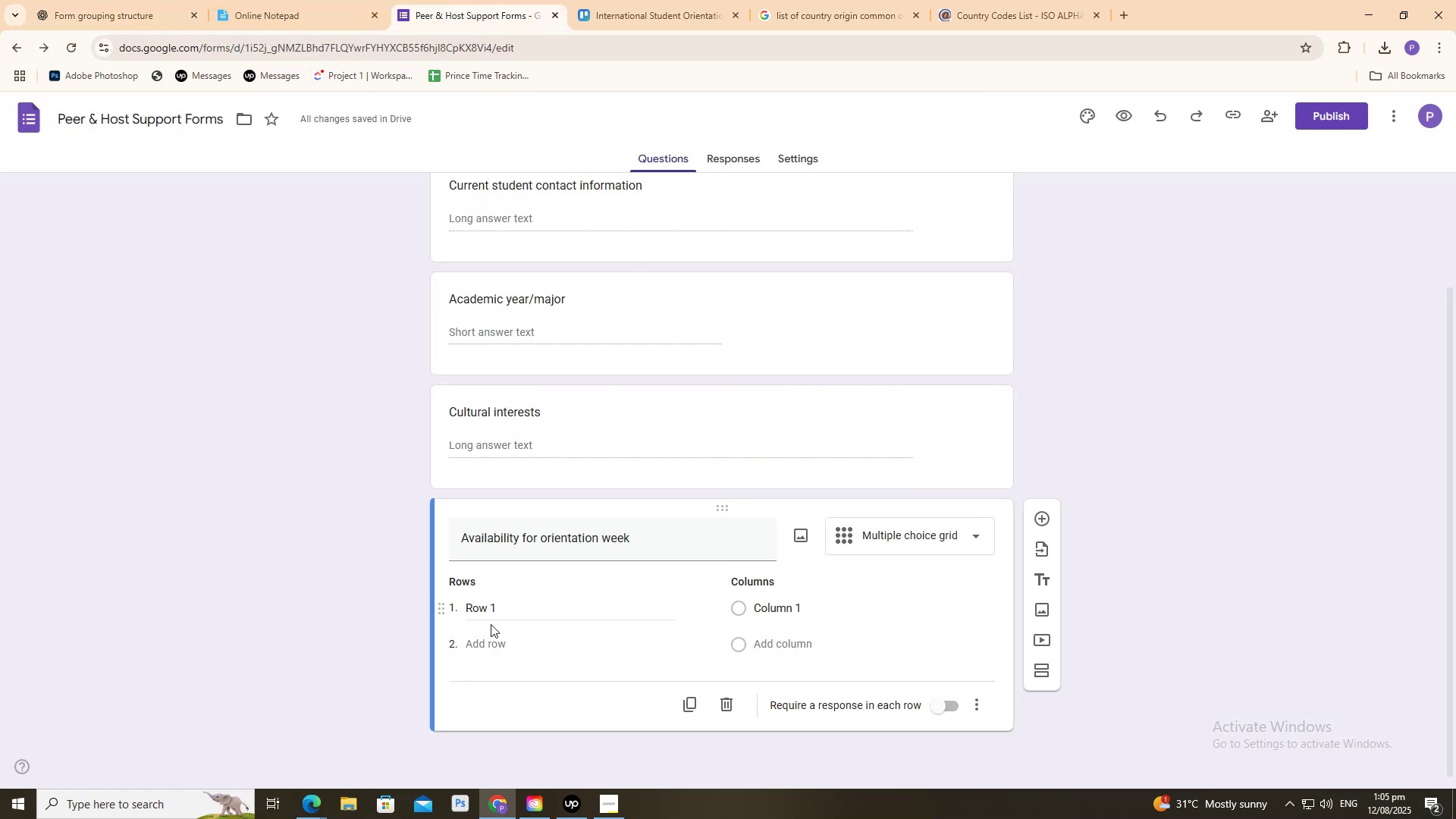 
left_click_drag(start_coordinate=[191, 0], to_coordinate=[178, 0])
 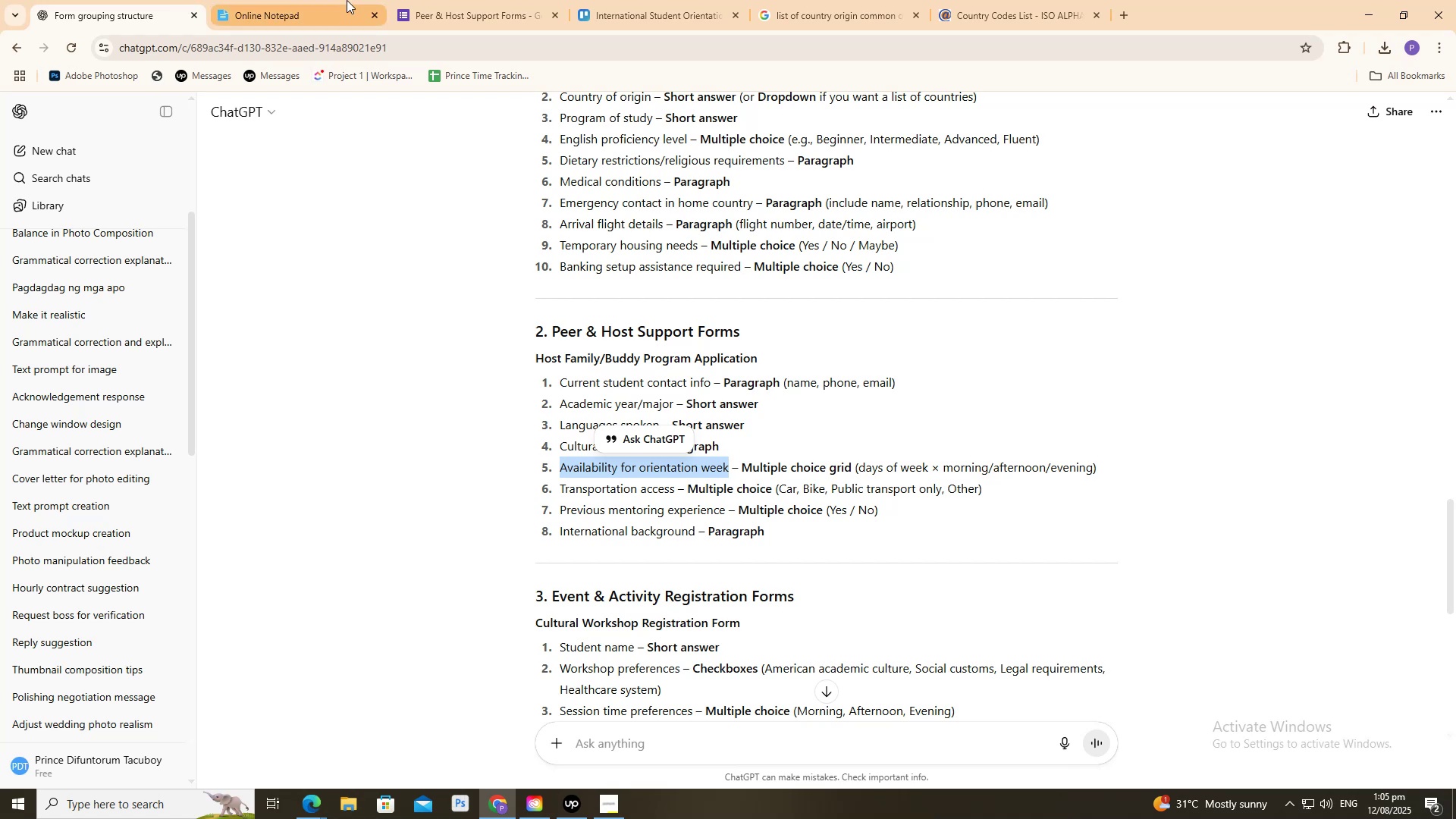 
mouse_move([432, 0])
 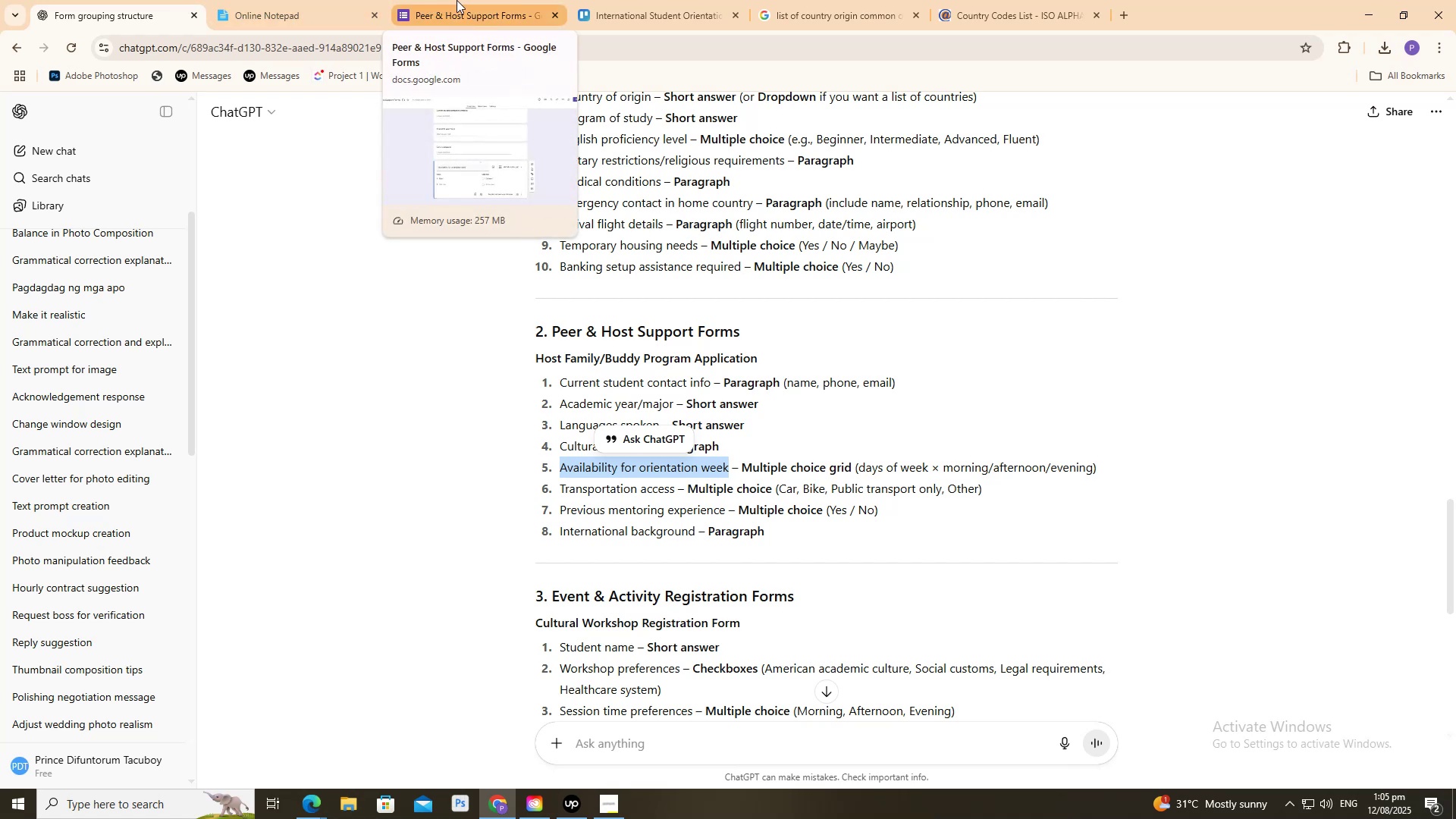 
left_click([457, 0])
 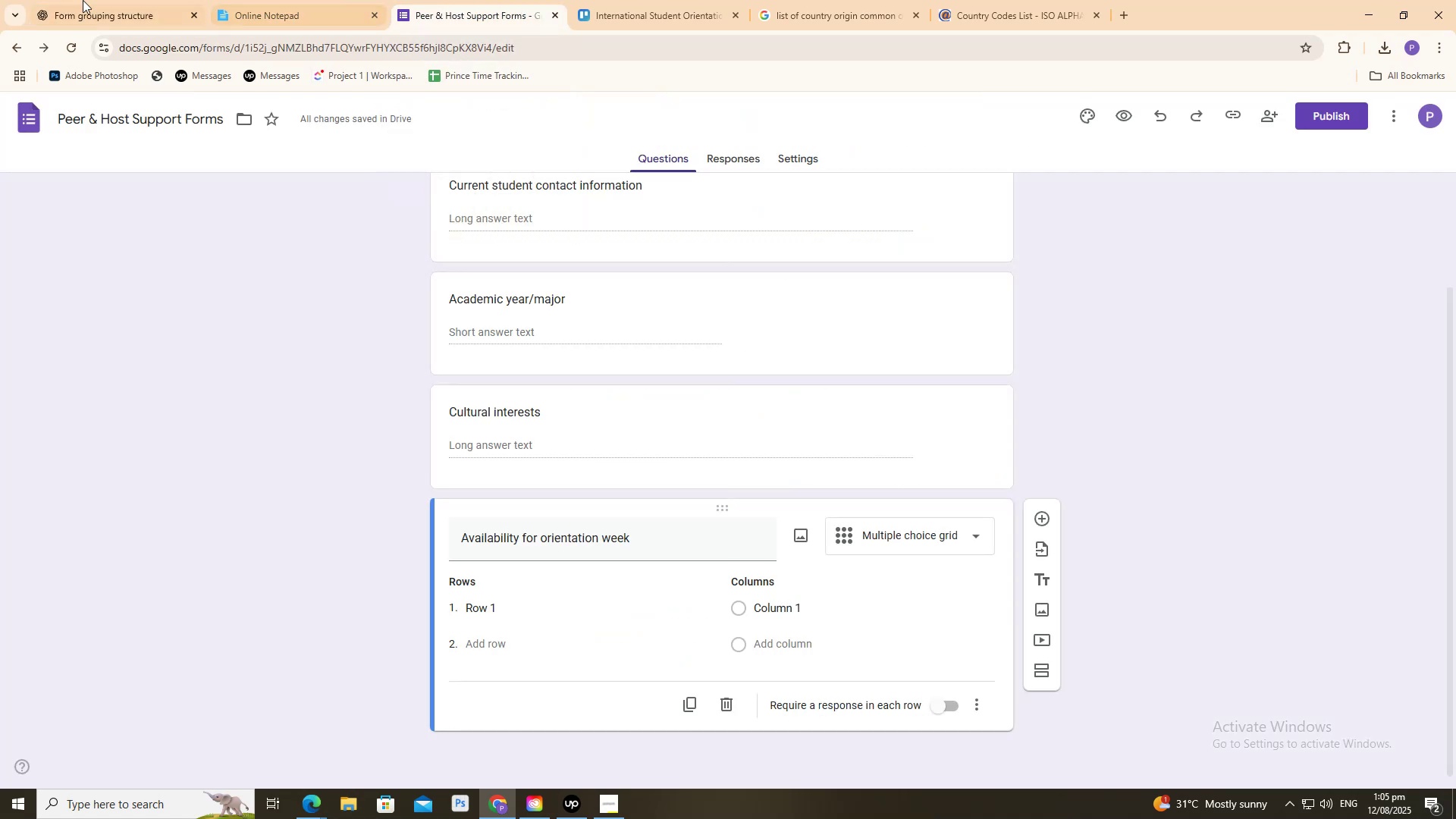 
left_click([77, 0])
 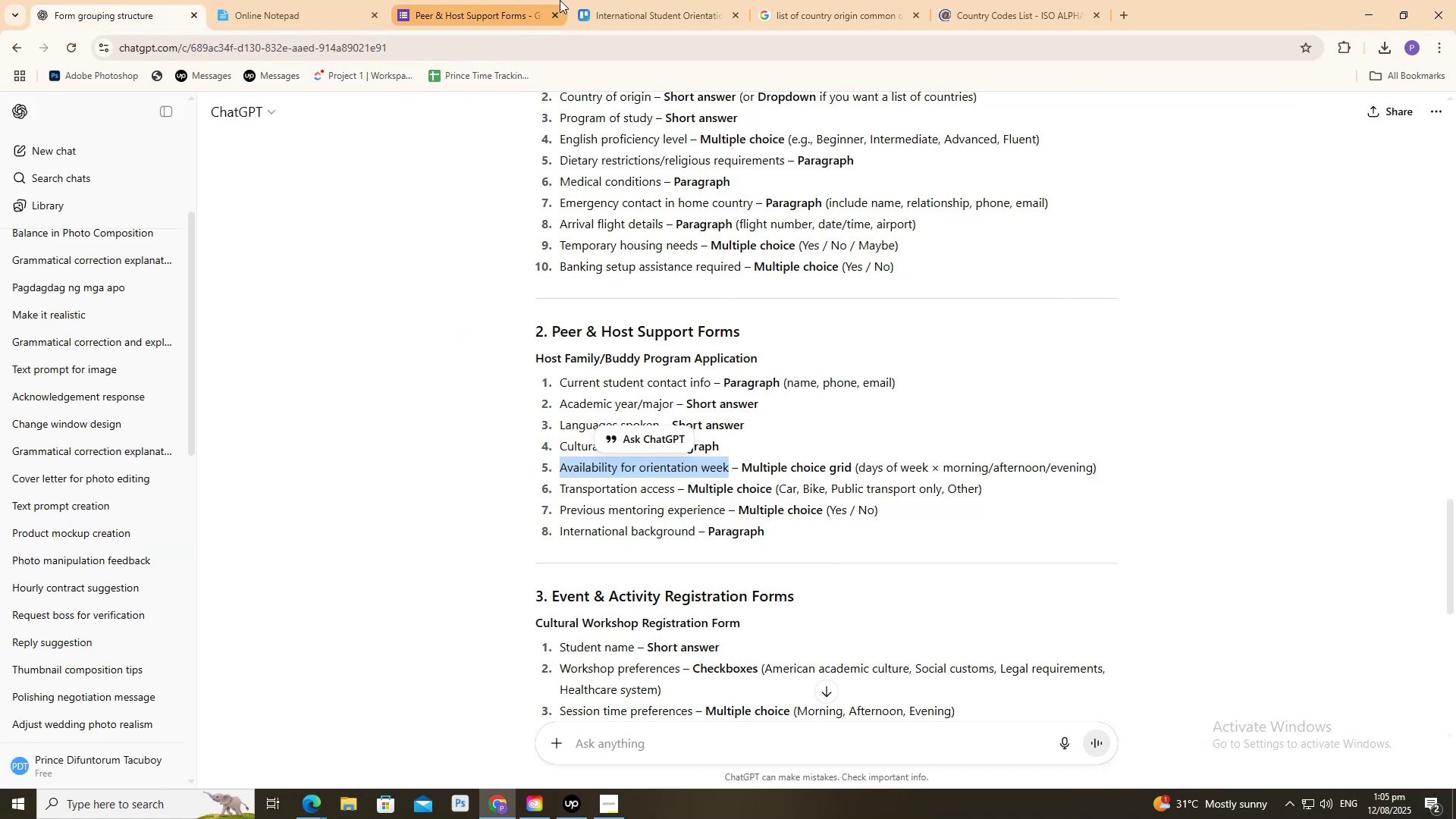 
left_click([529, 0])
 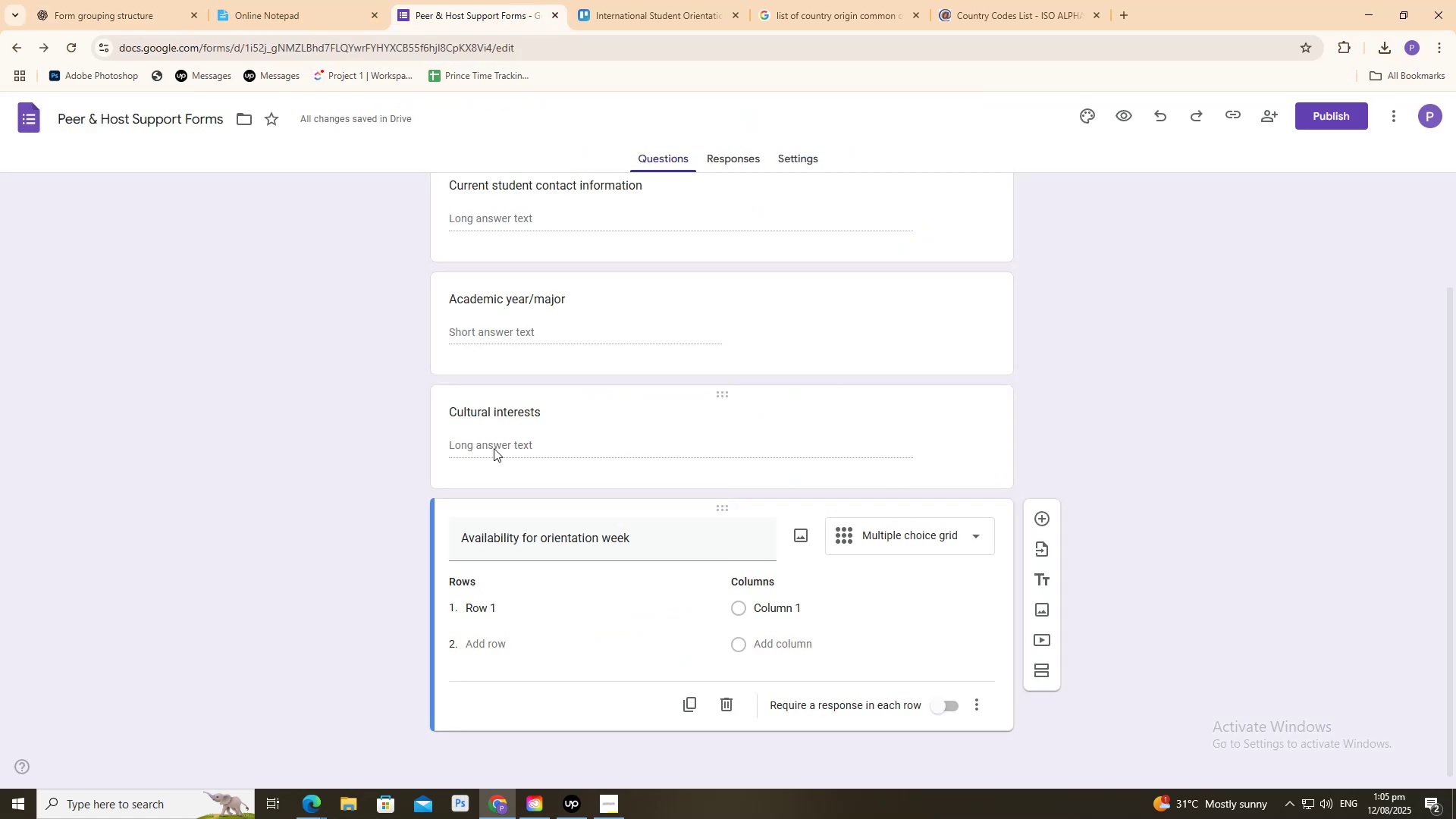 
left_click([469, 610])
 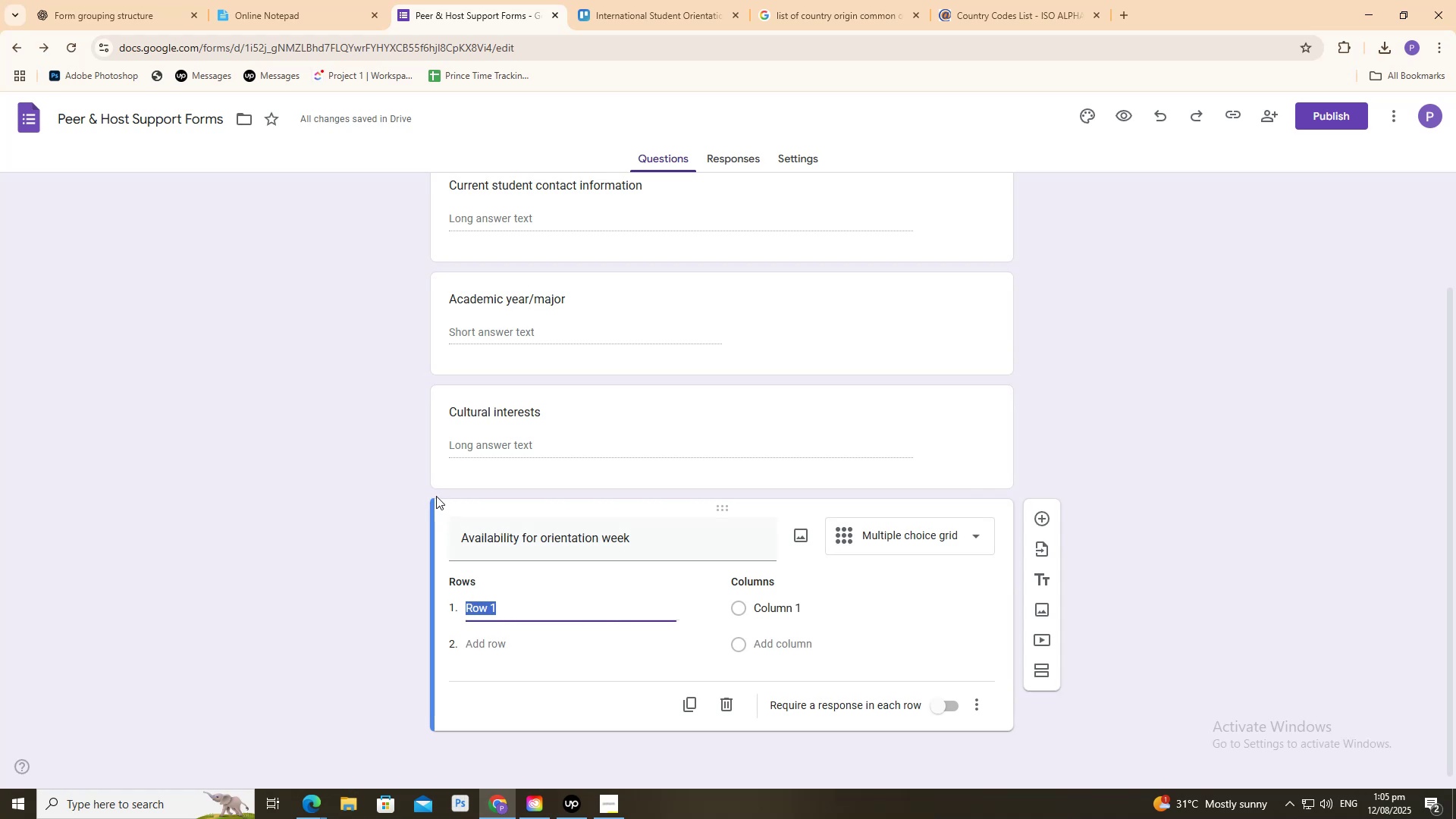 
wait(8.11)
 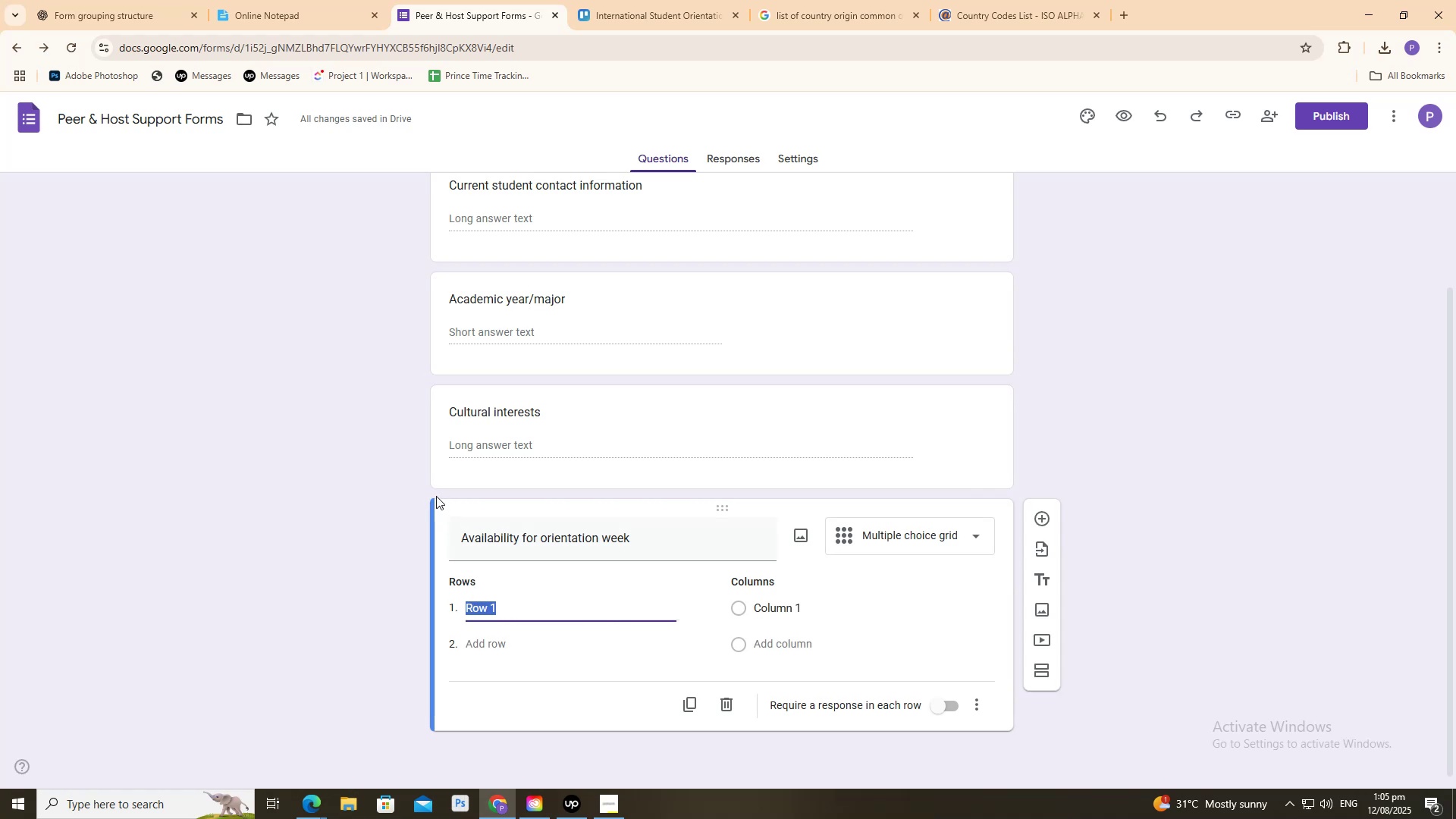 
left_click([145, 0])
 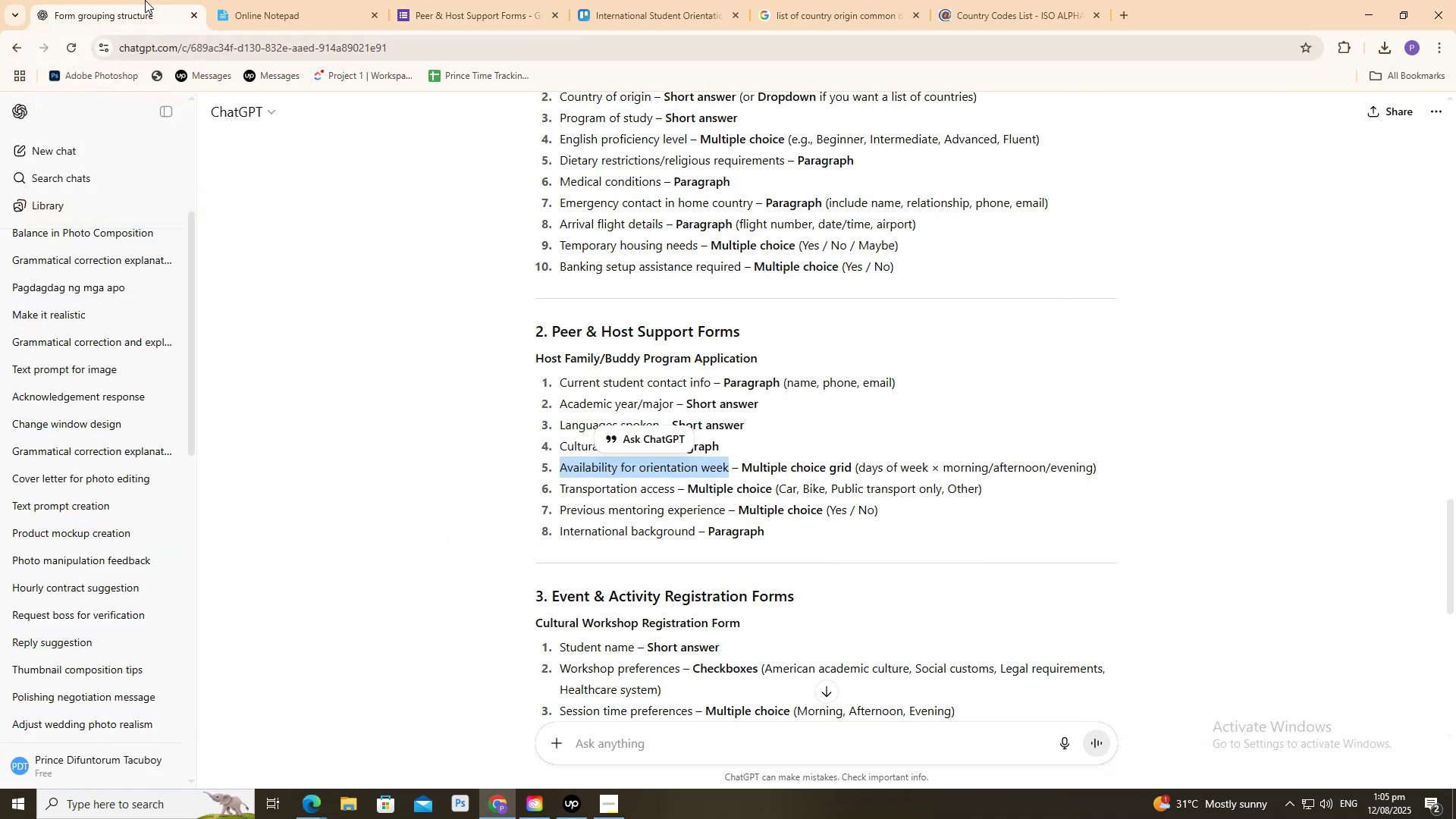 
left_click([491, 0])
 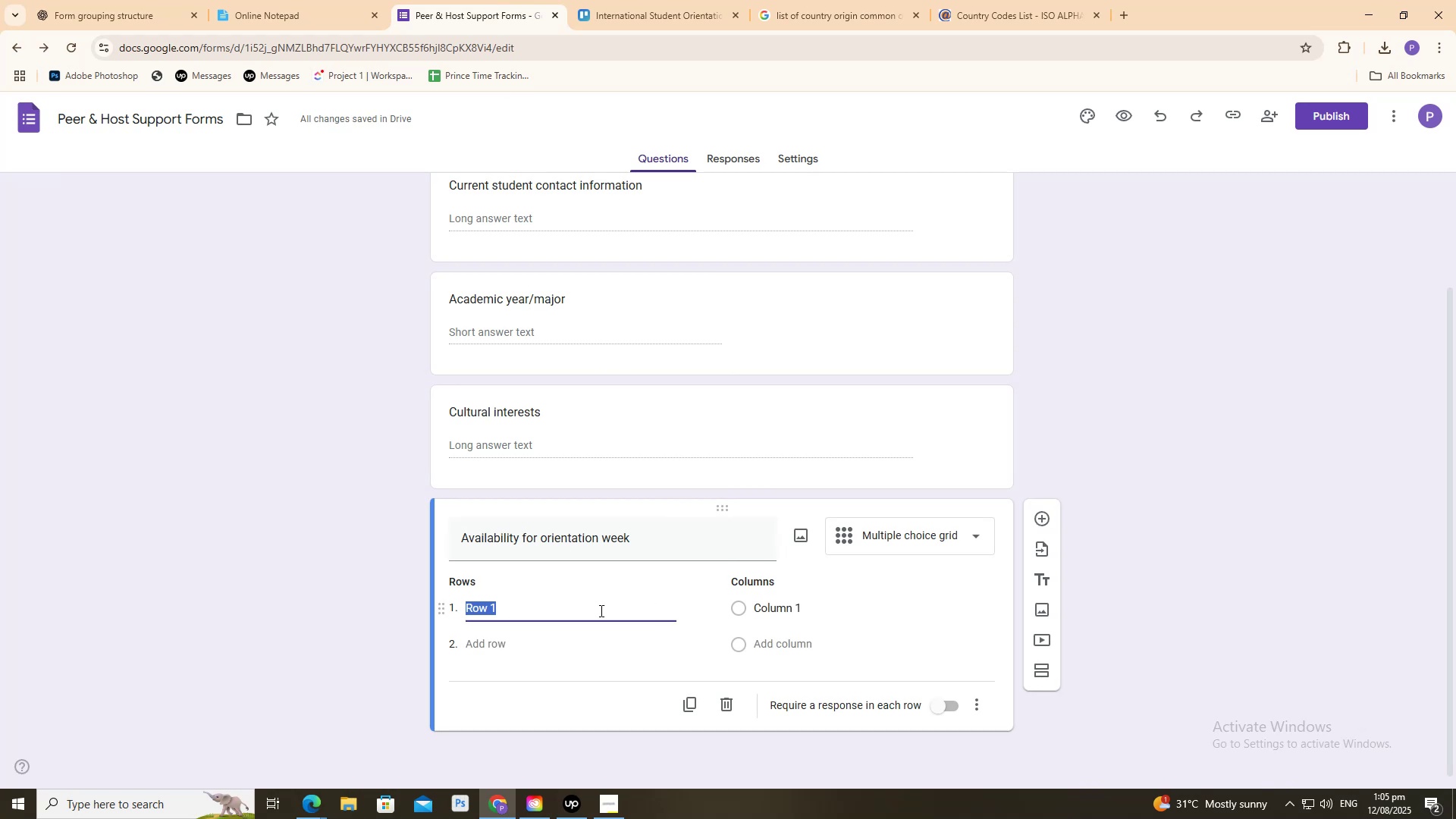 
left_click([309, 543])
 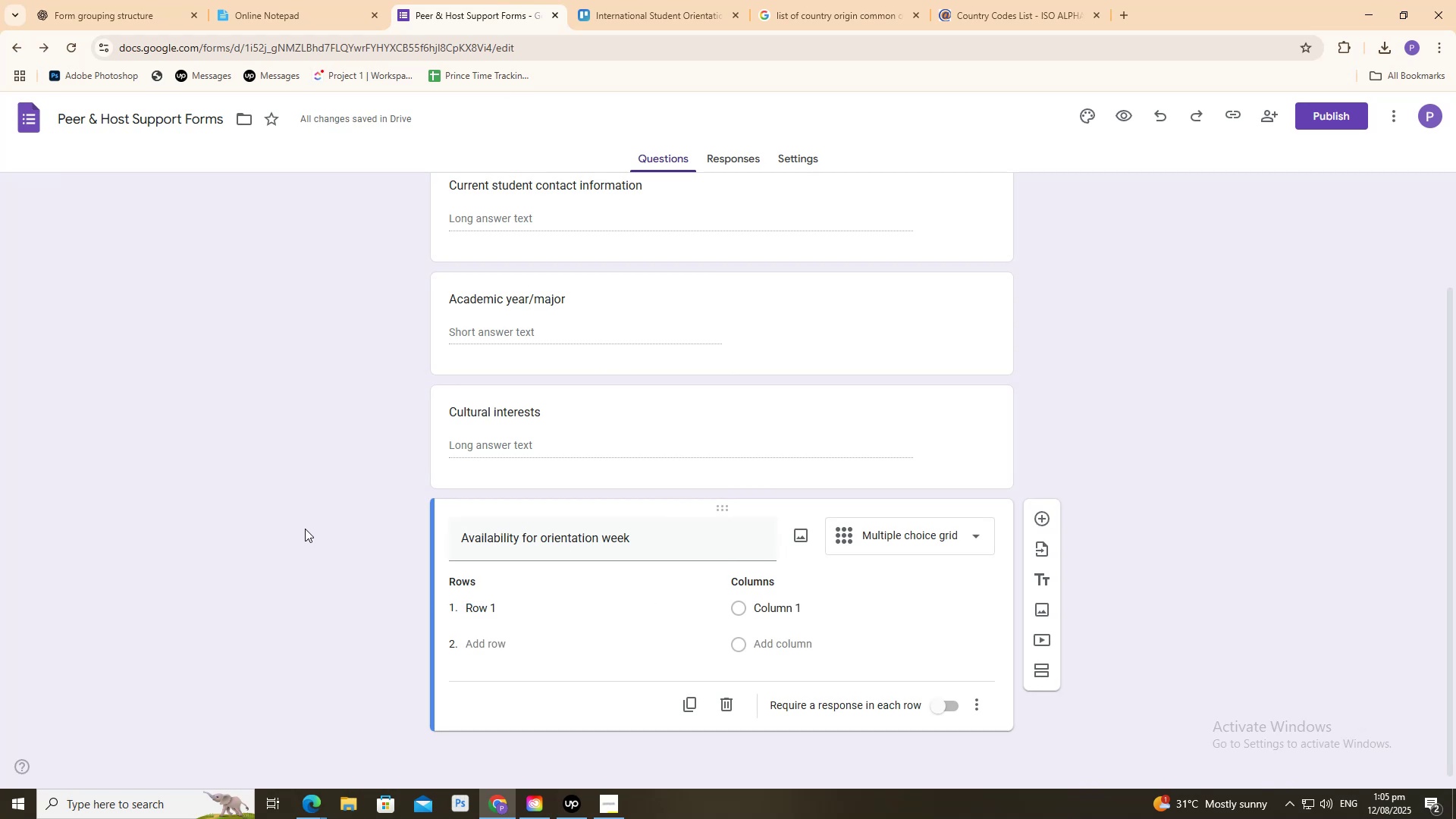 
left_click([190, 0])
 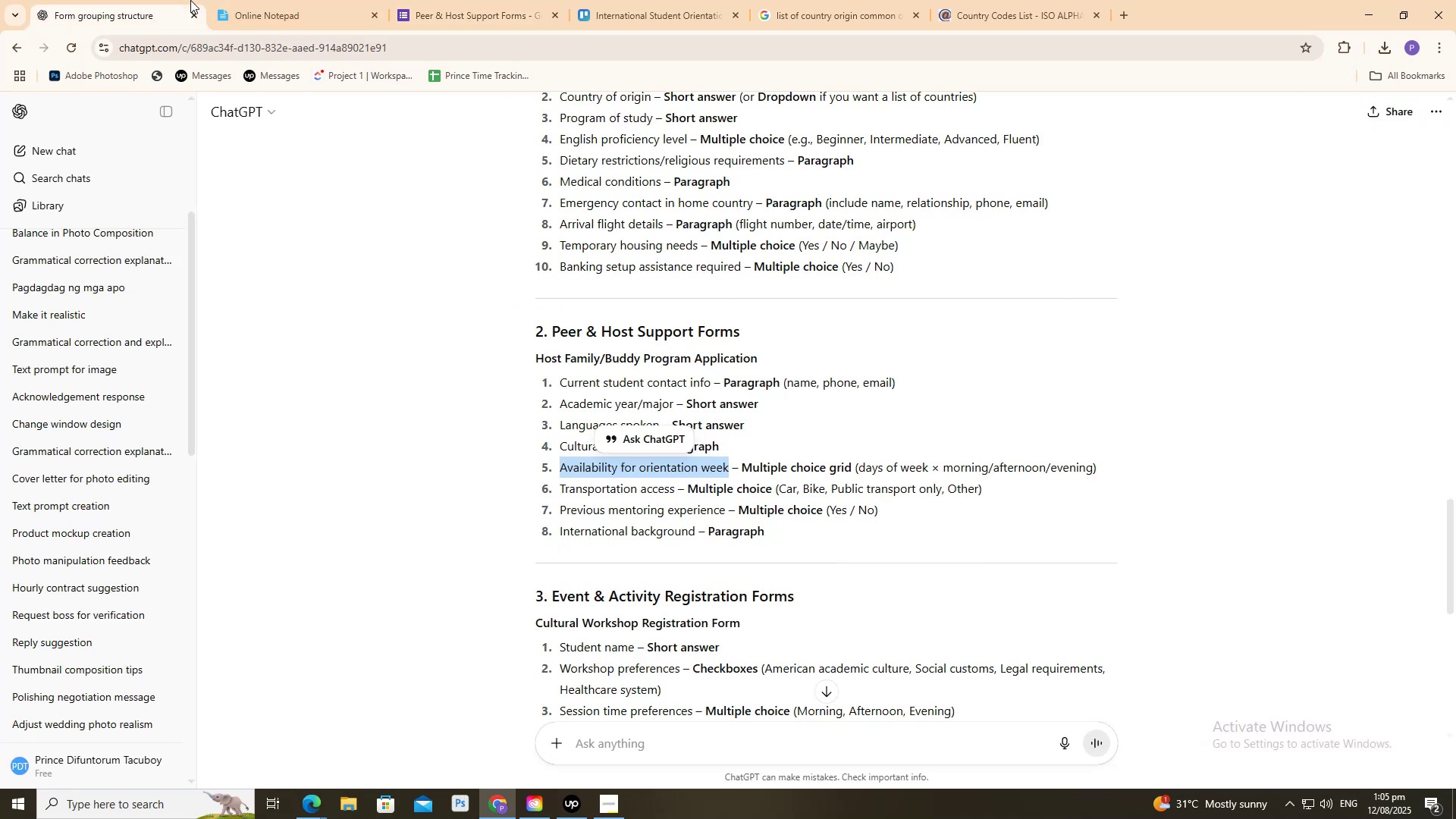 
wait(8.08)
 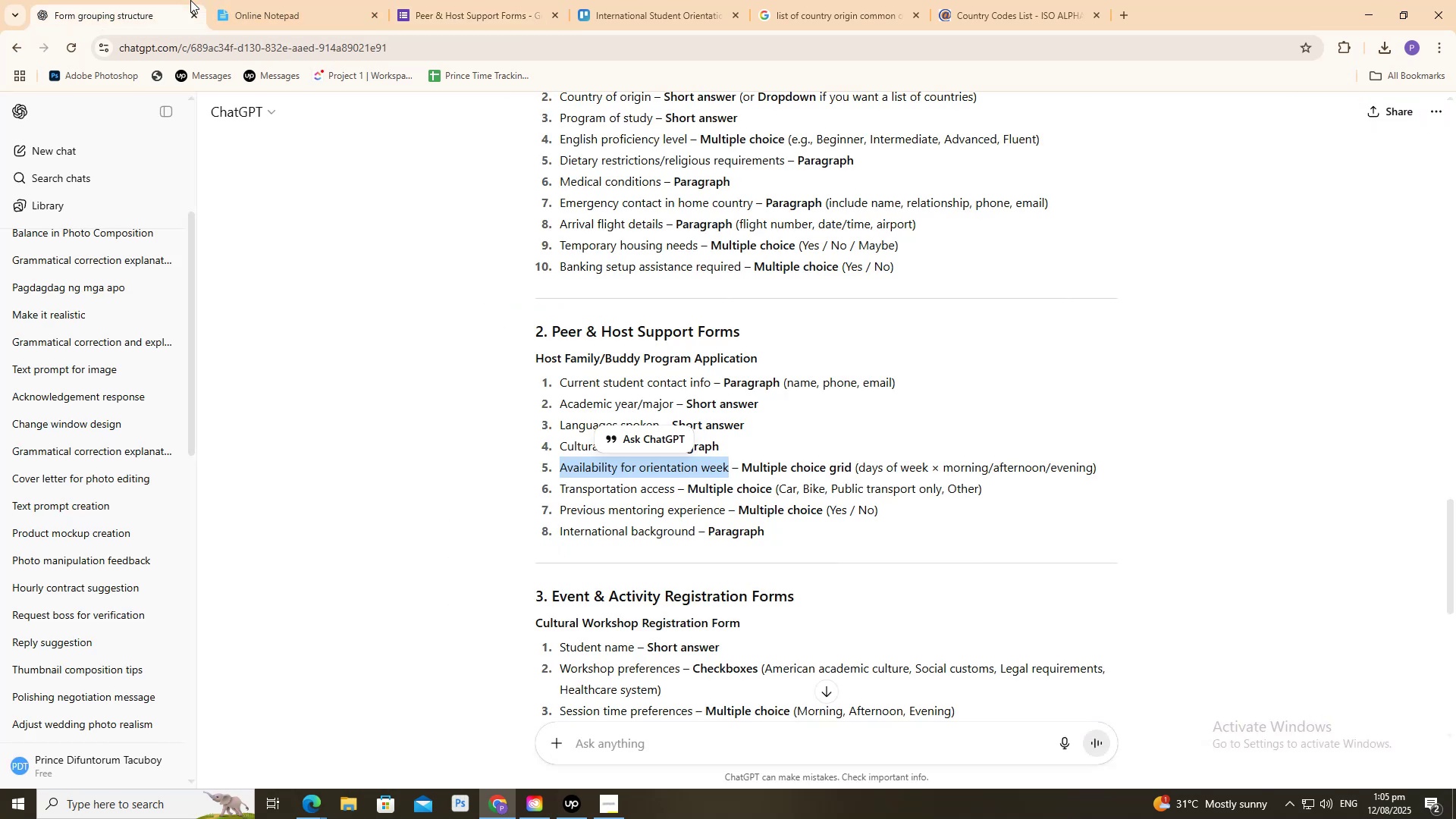 
left_click([527, 0])
 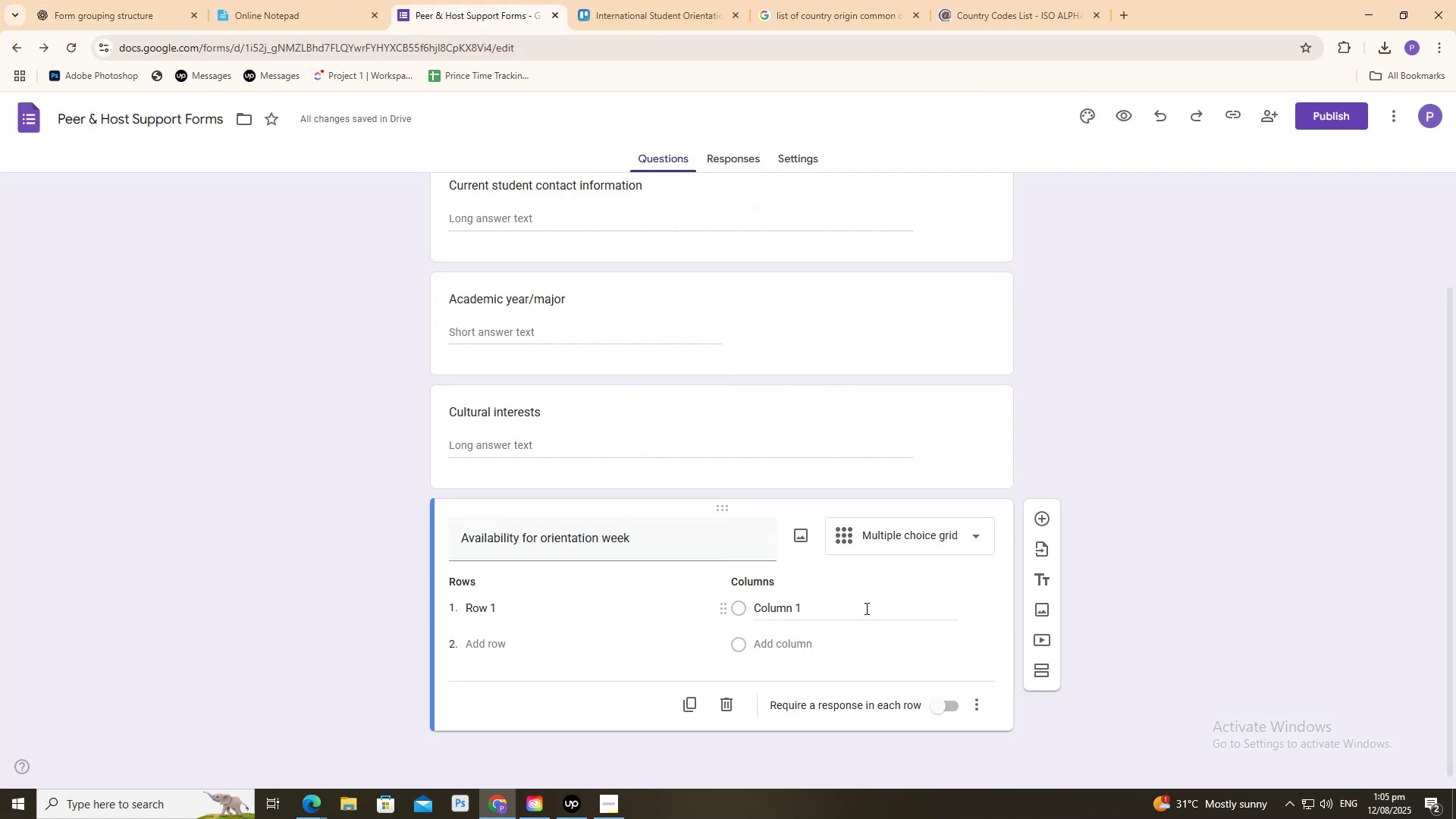 
wait(5.13)
 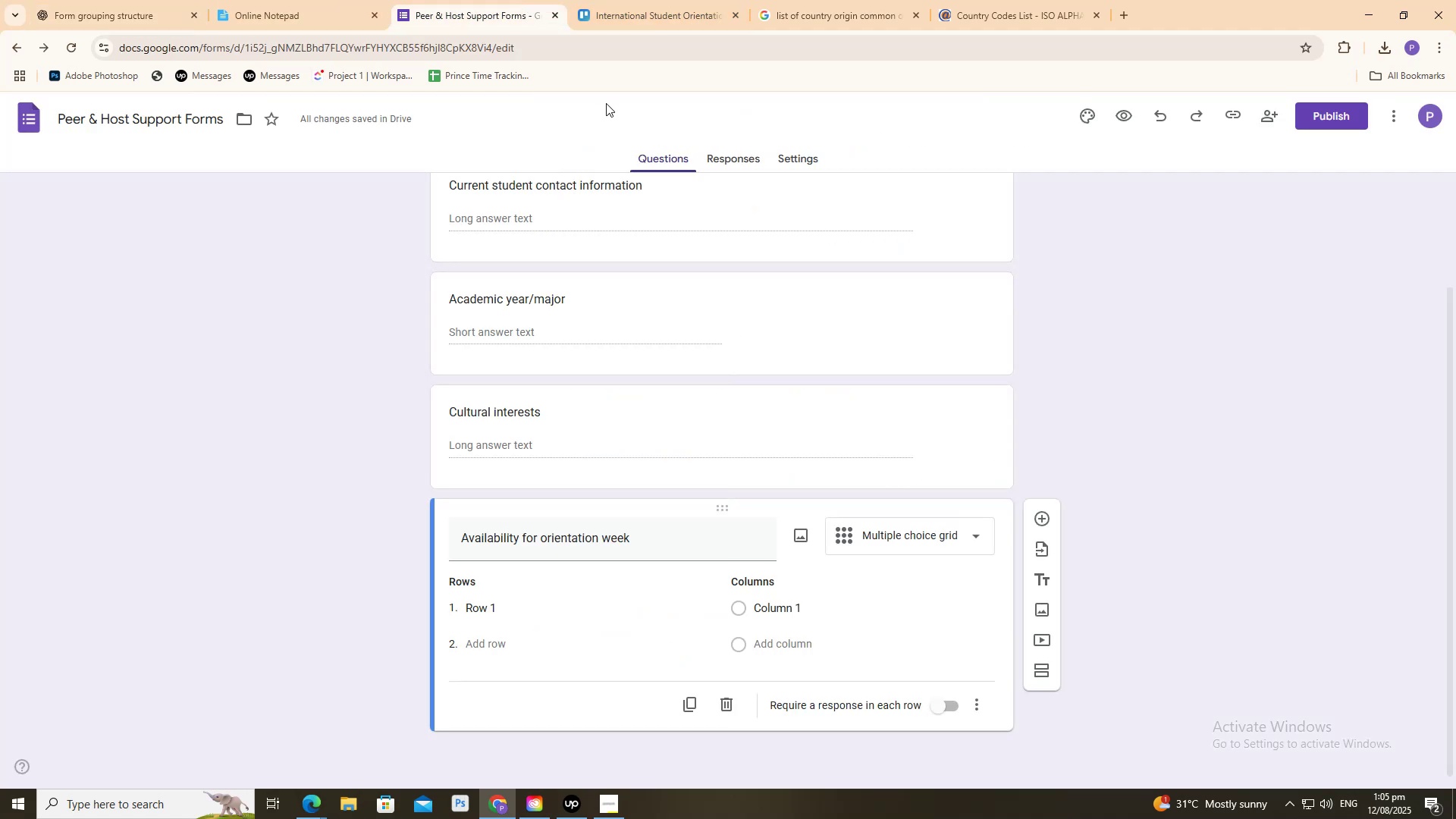 
left_click([772, 612])
 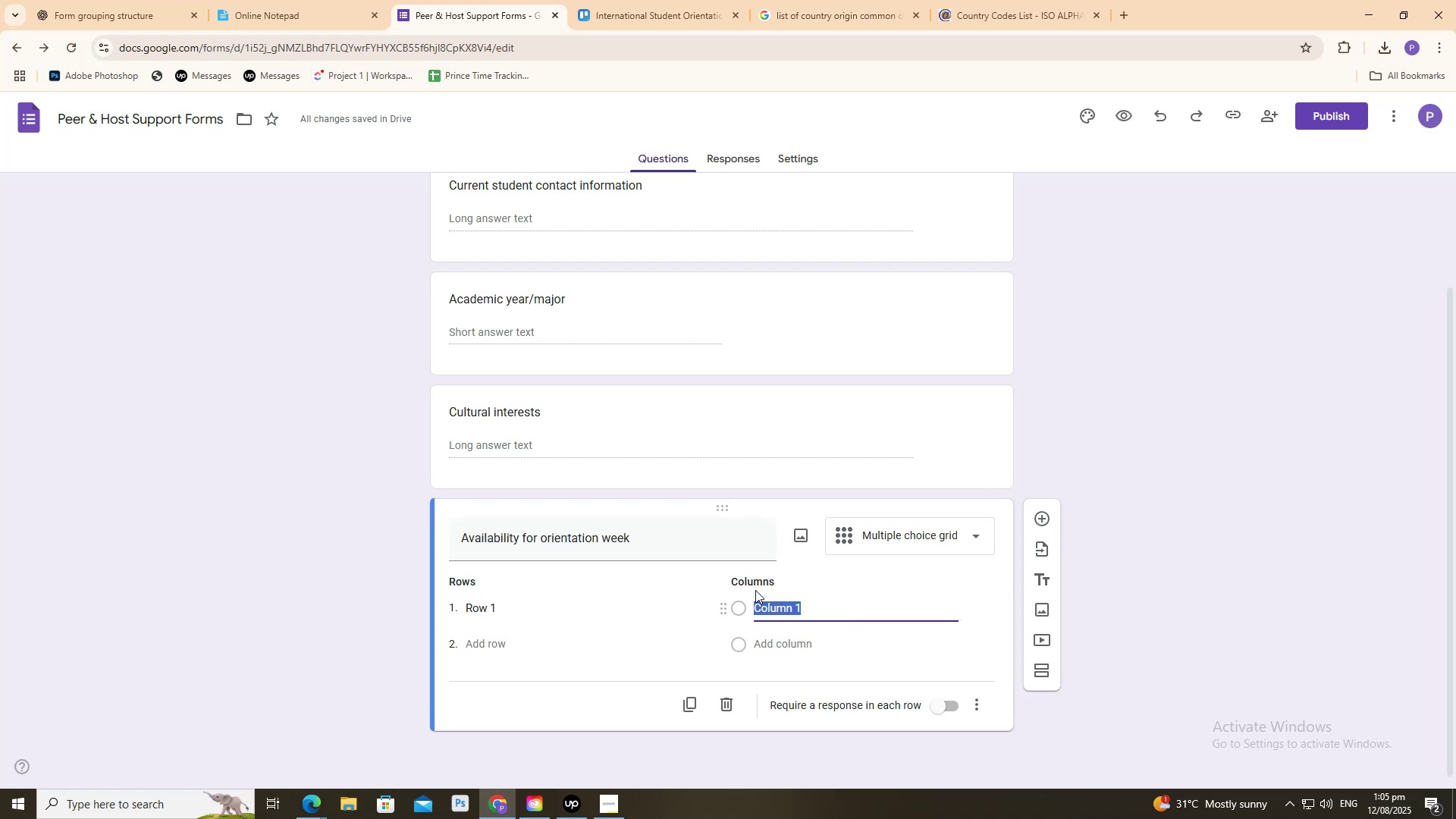 
wait(6.05)
 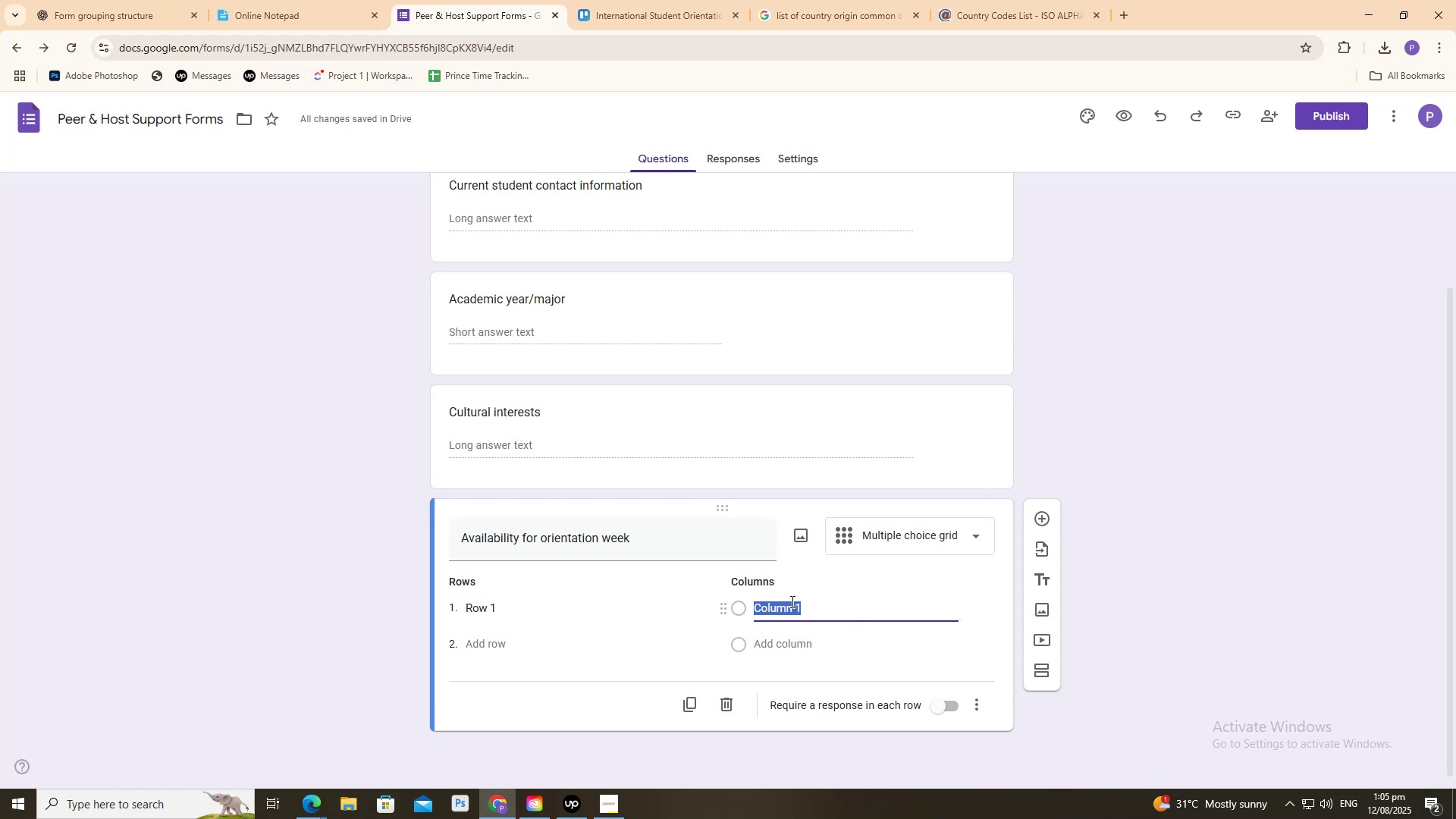 
left_click([1242, 601])
 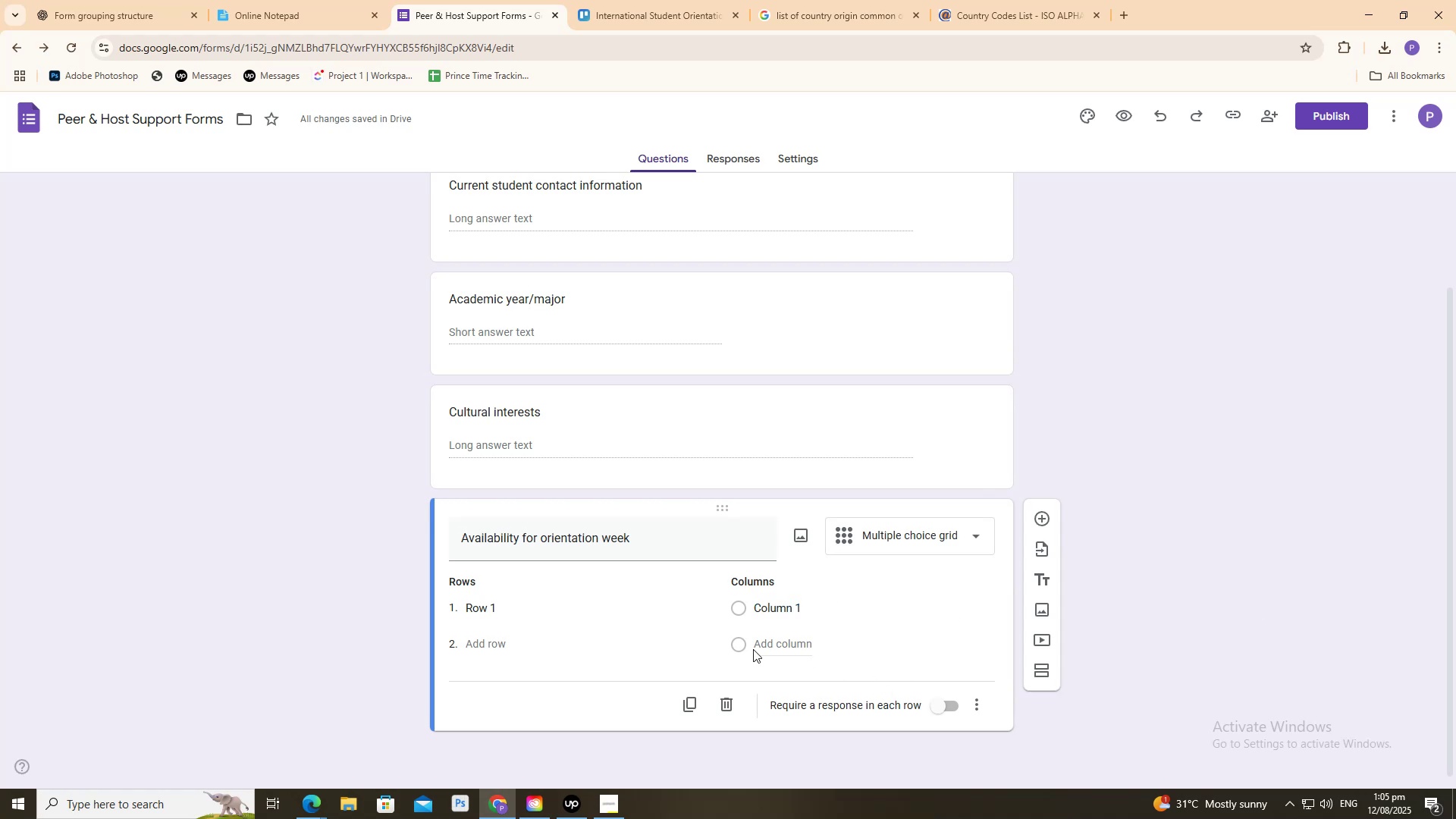 
left_click([744, 643])
 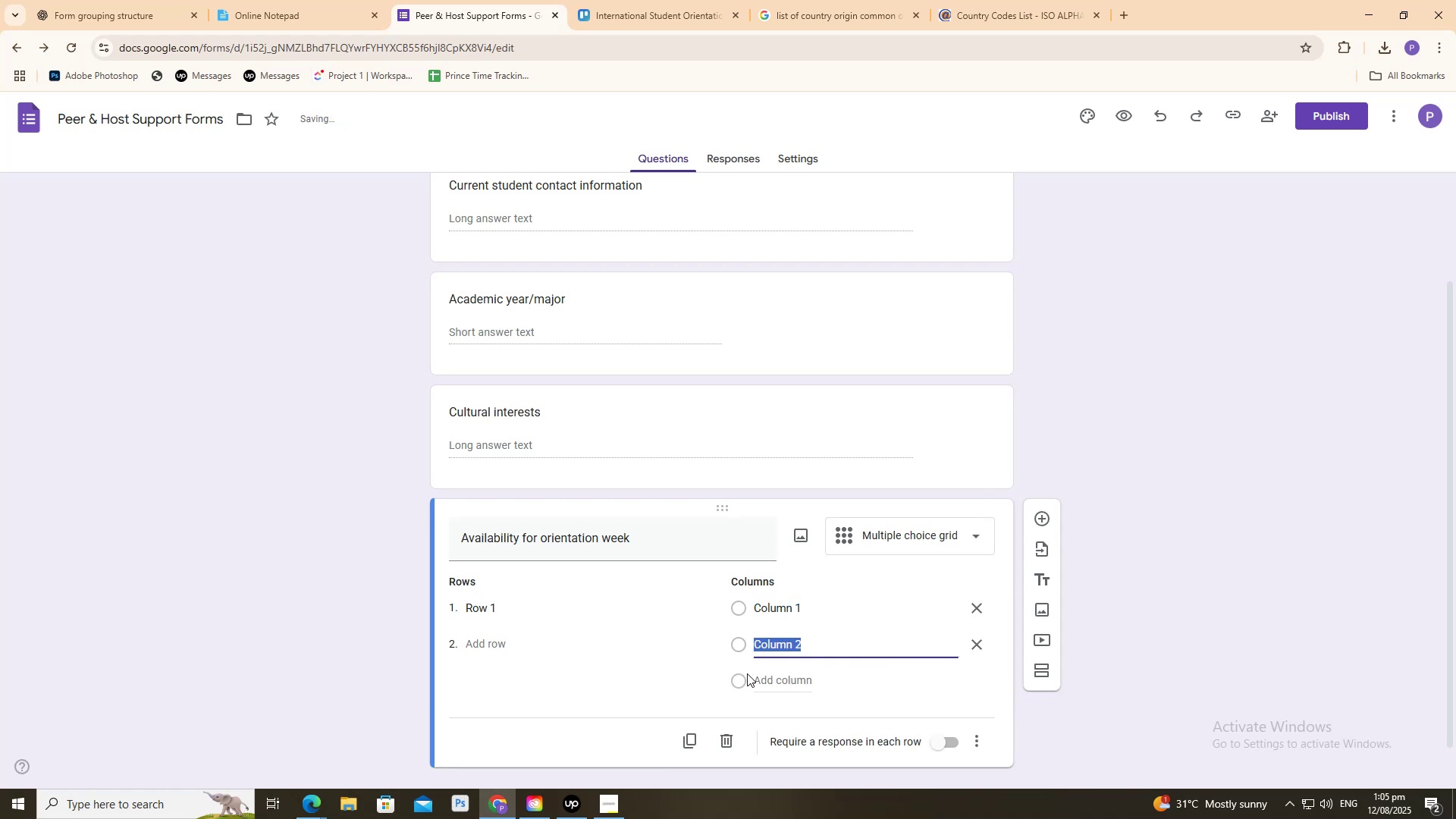 
left_click([745, 673])
 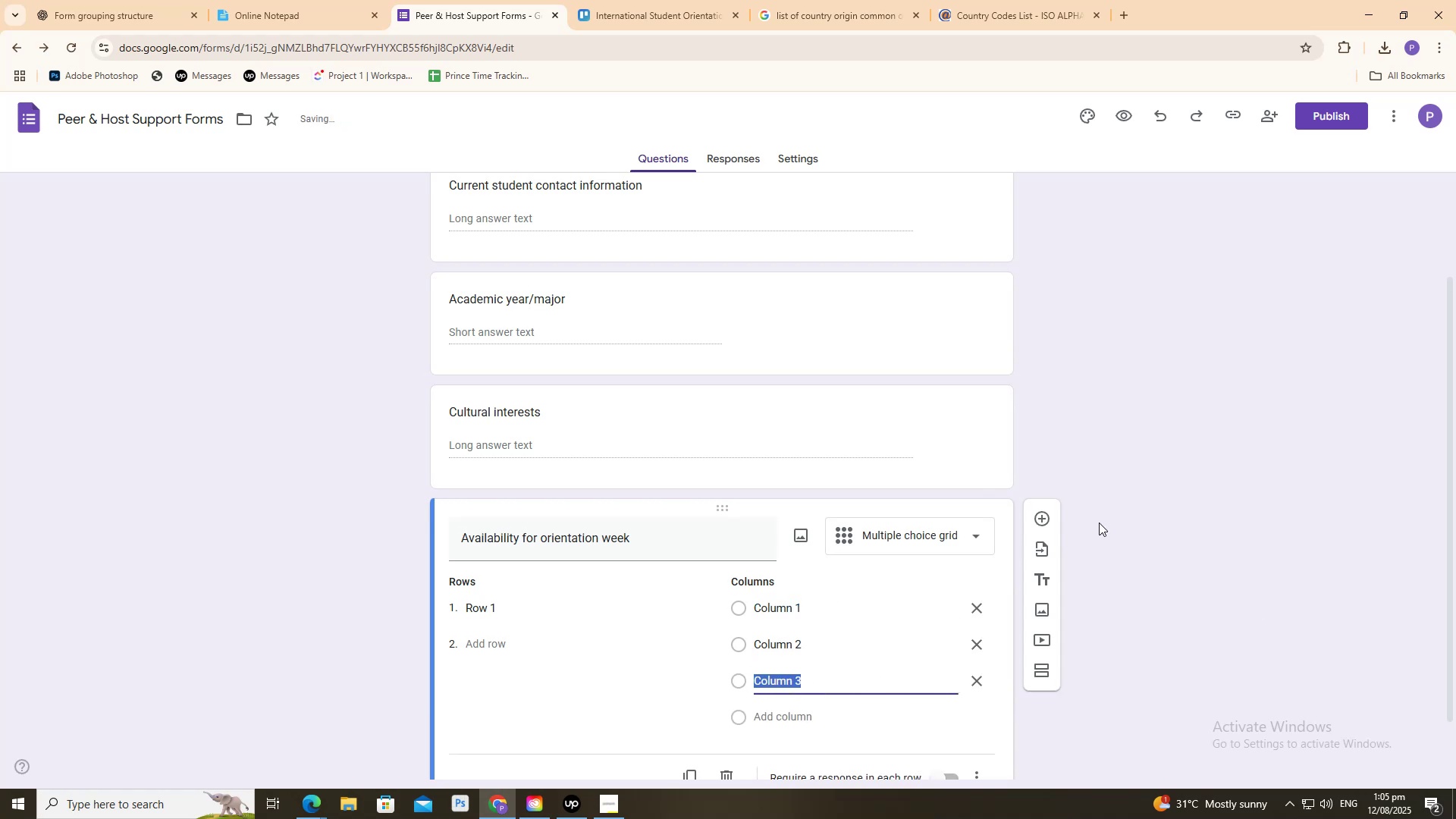 
left_click([1124, 517])
 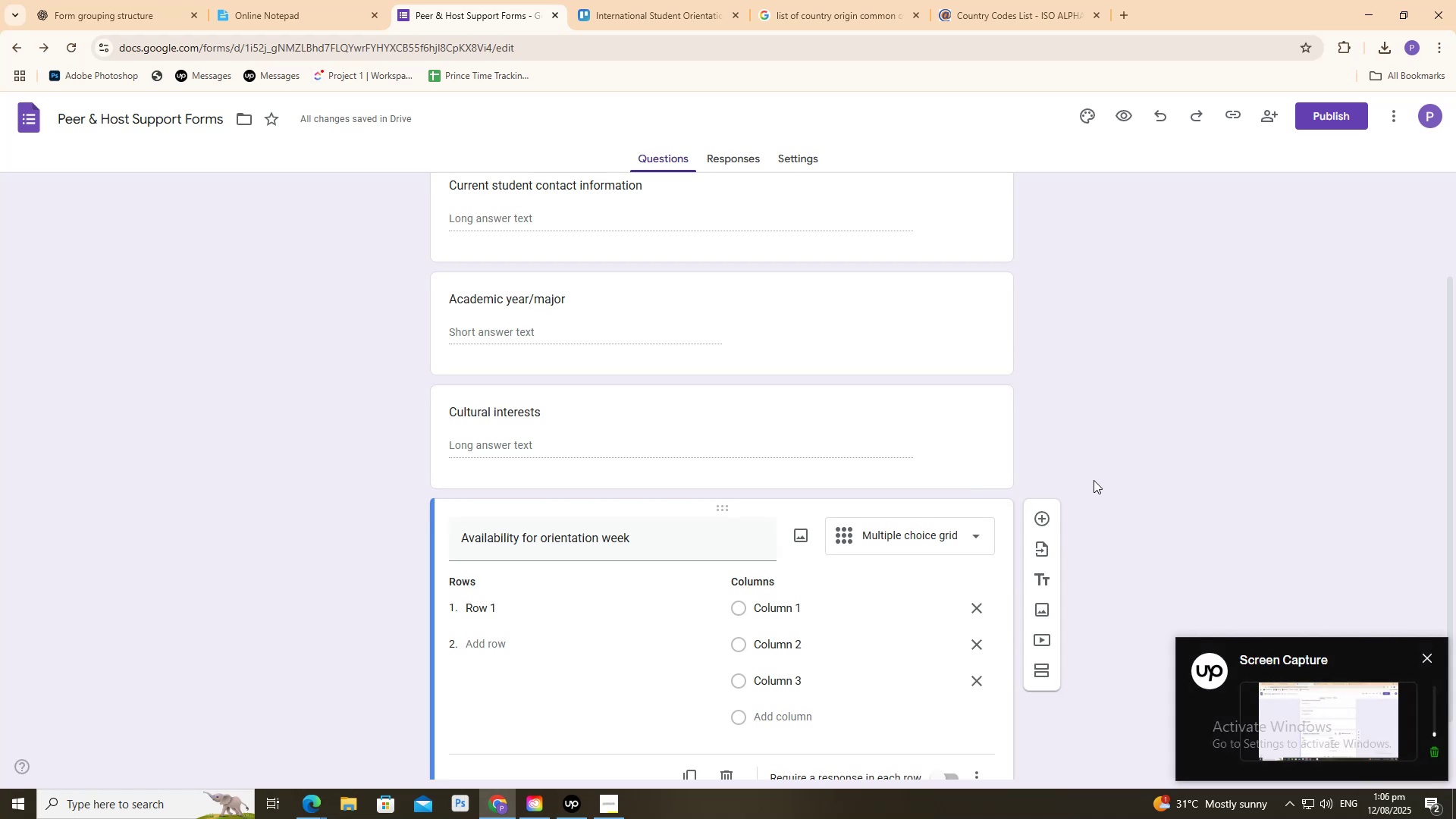 
wait(6.77)
 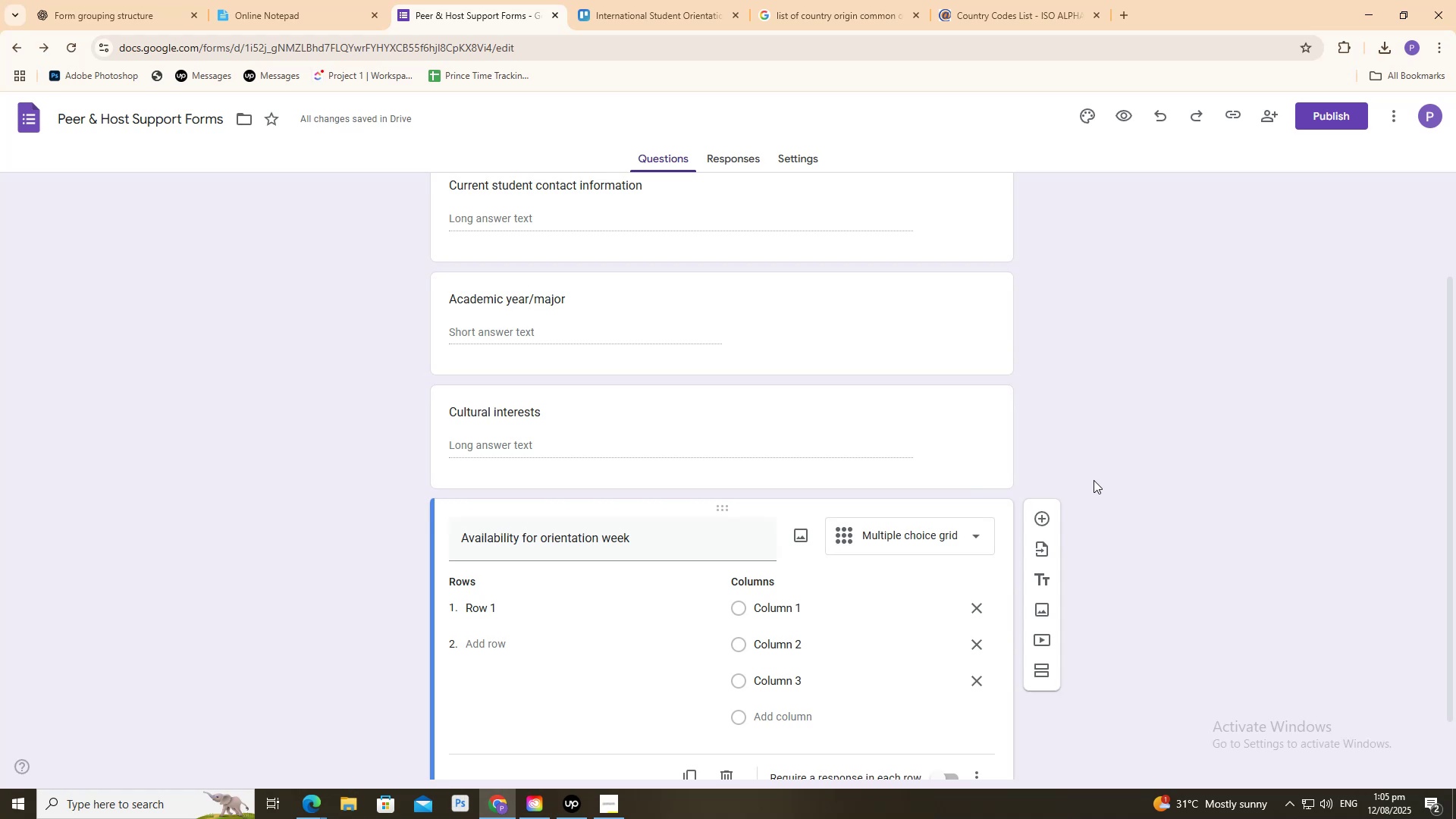 
left_click([501, 642])
 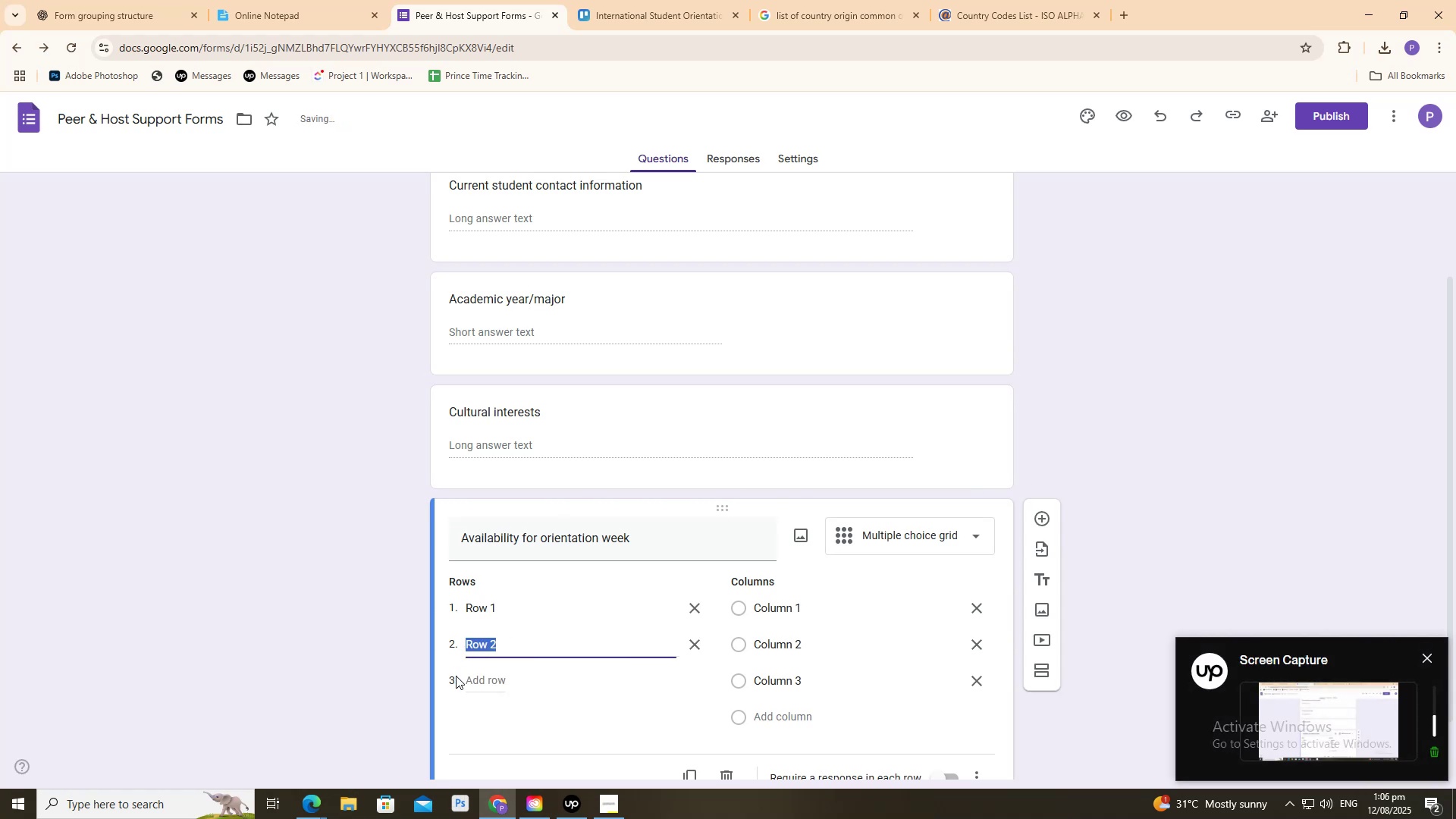 
left_click([462, 679])
 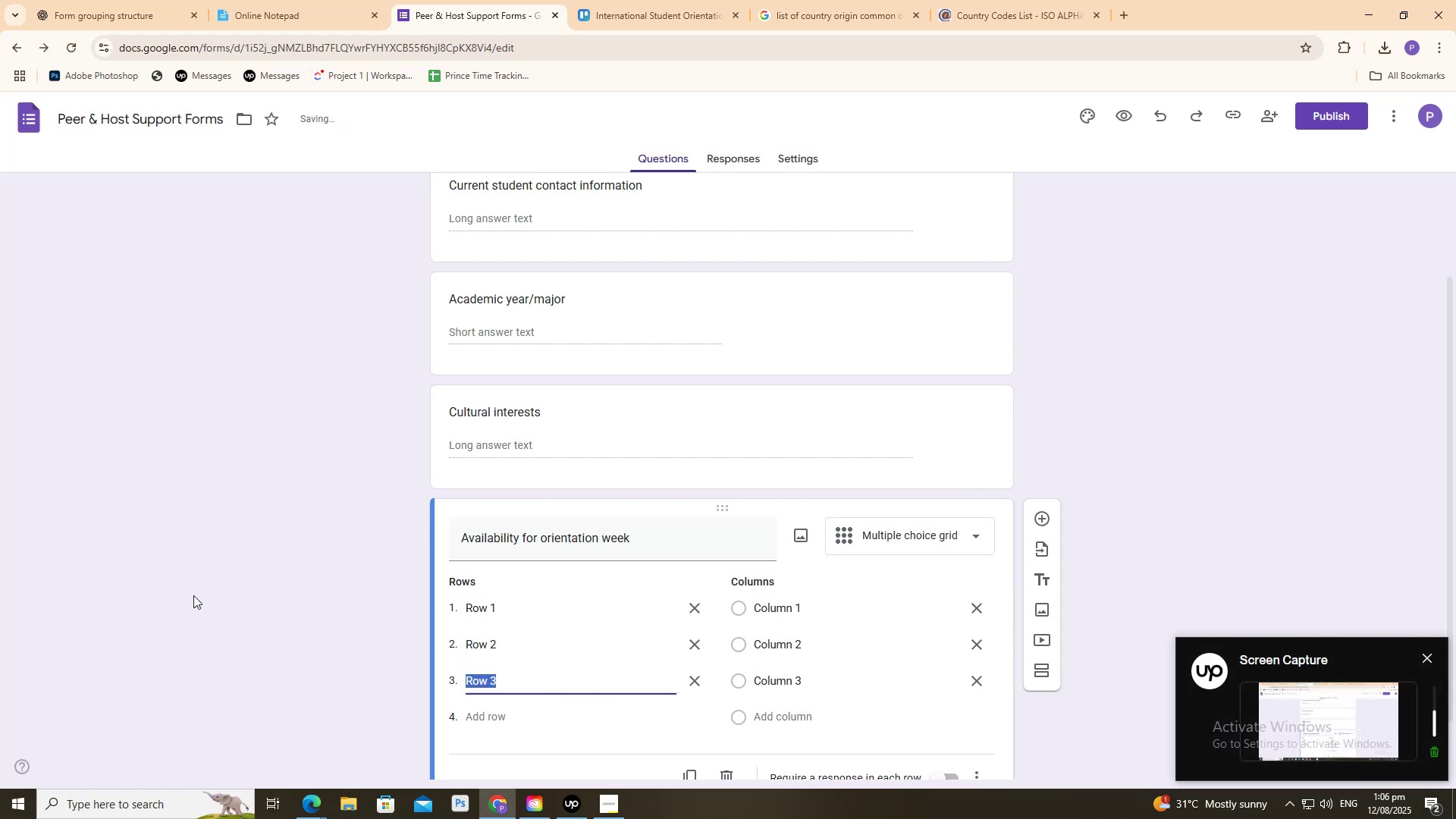 
double_click([193, 595])
 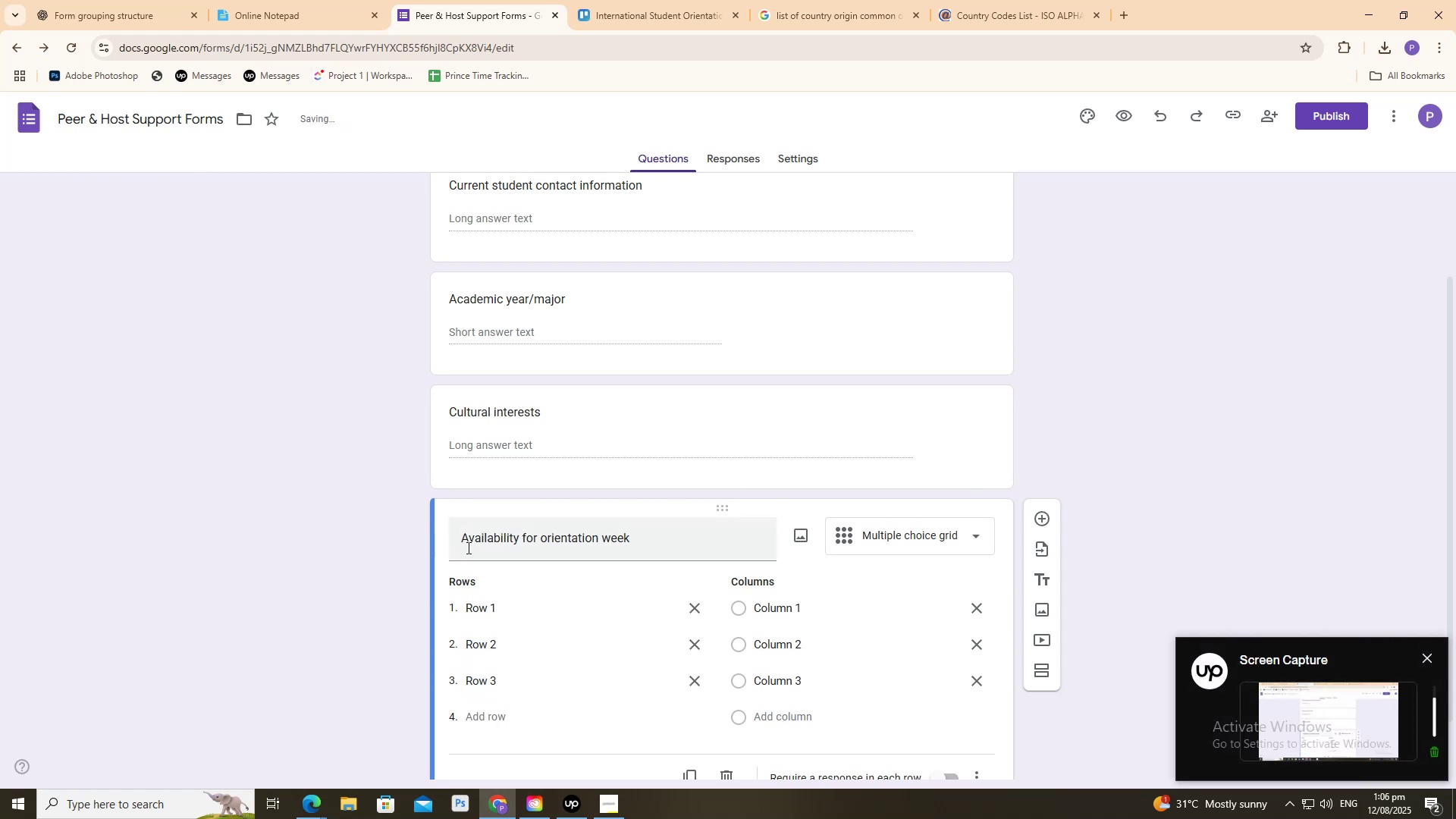 
left_click([483, 598])
 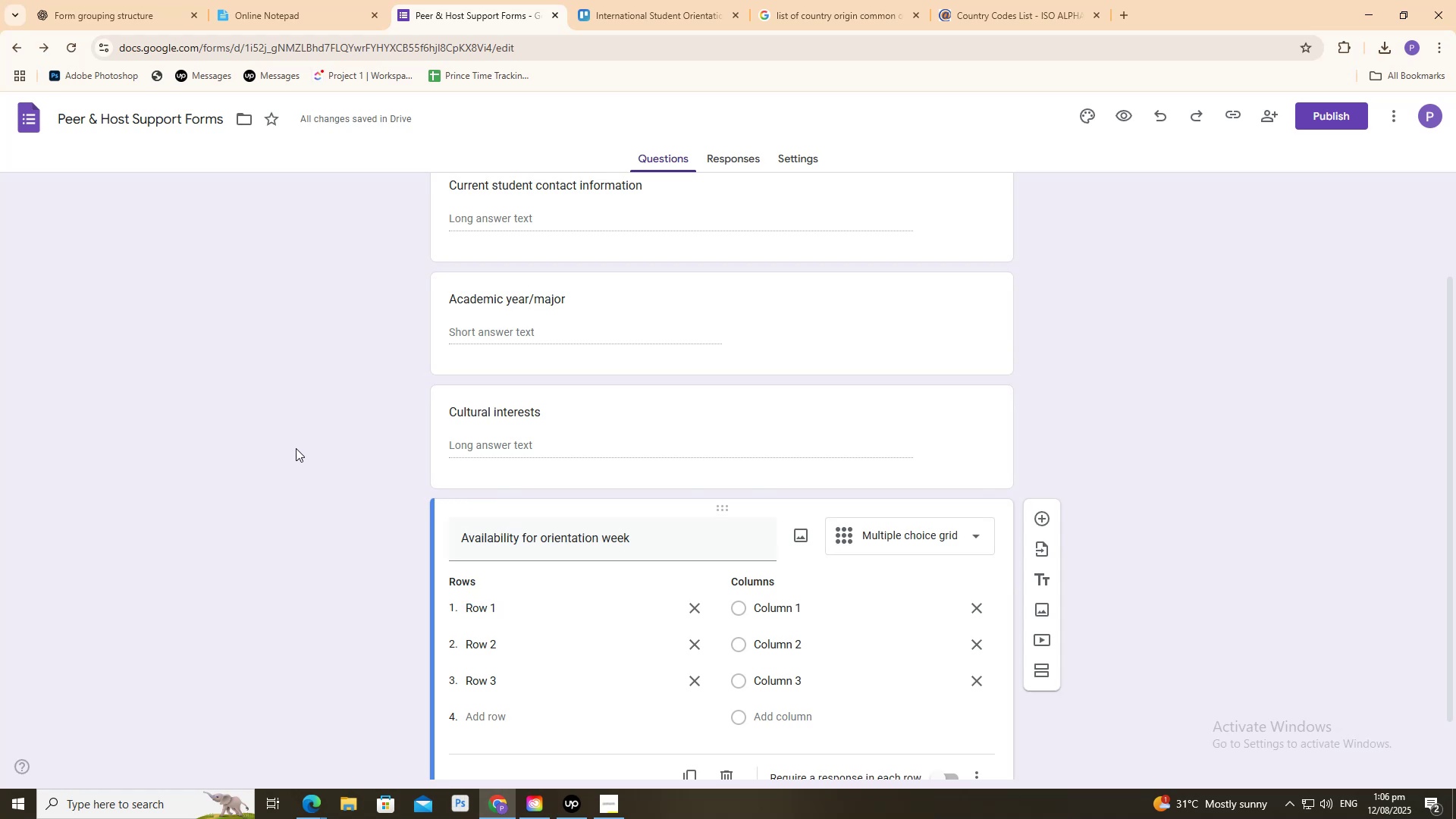 
wait(5.31)
 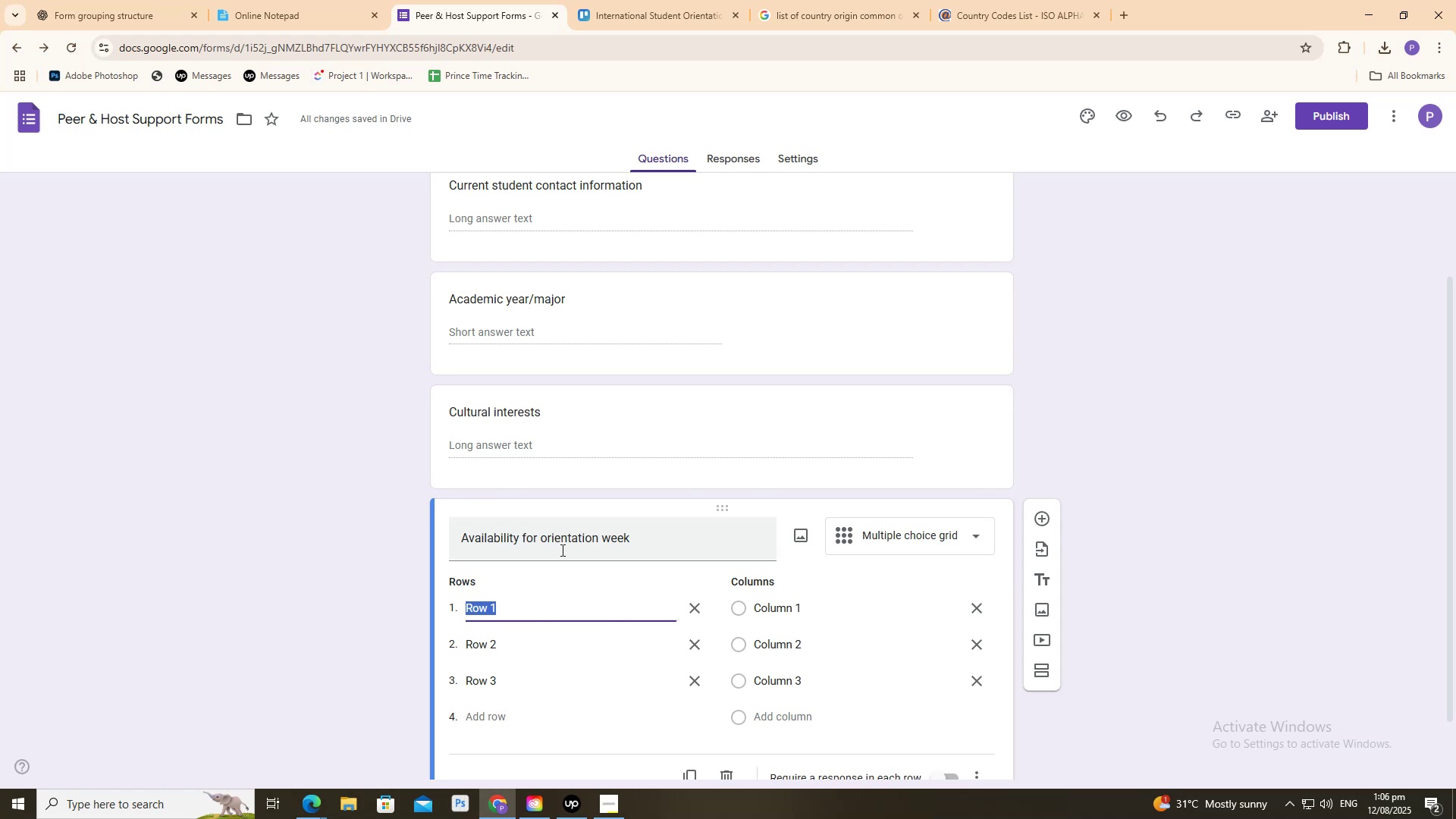 
scroll: coordinate [331, 467], scroll_direction: down, amount: 1.0
 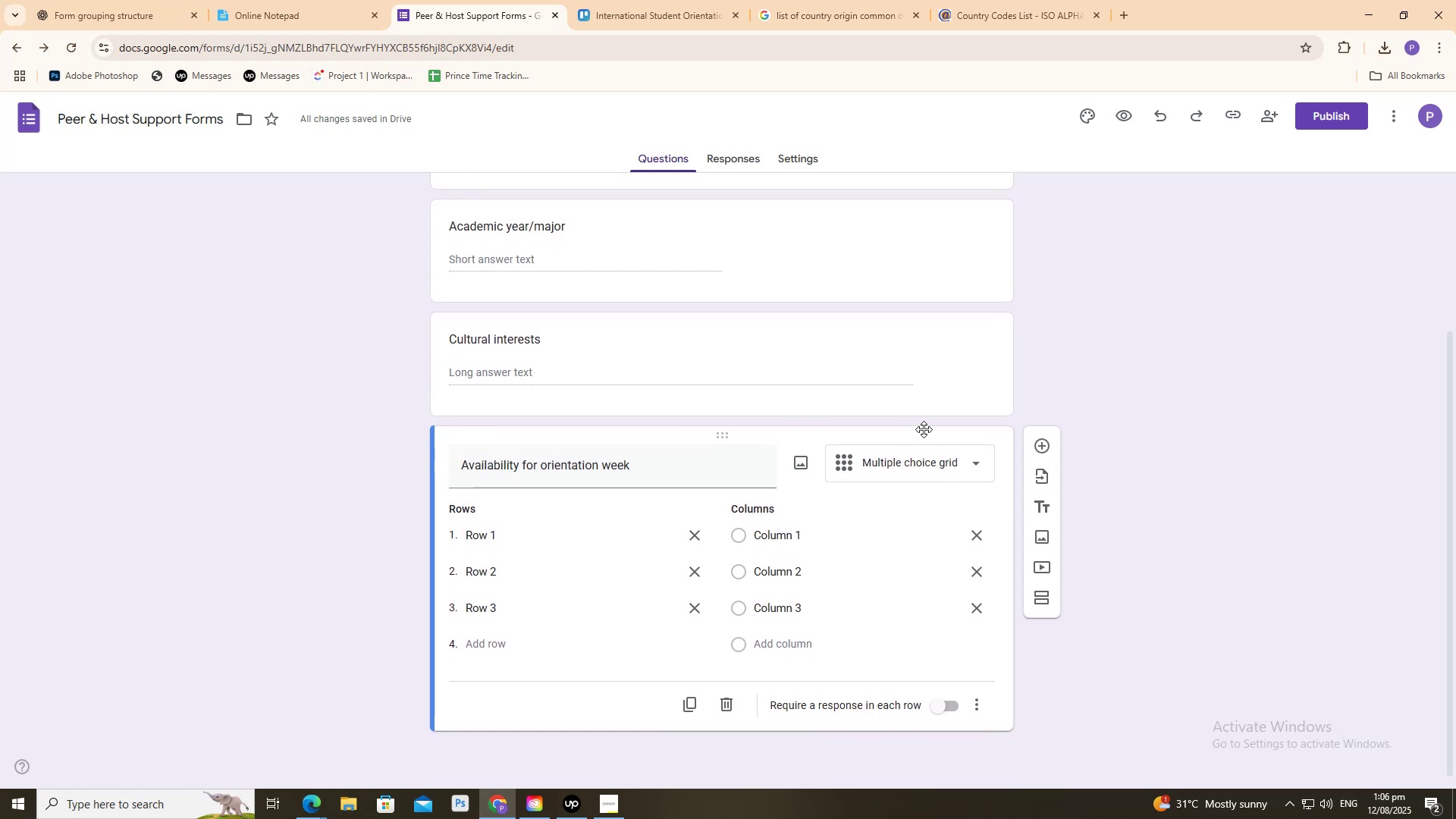 
wait(6.3)
 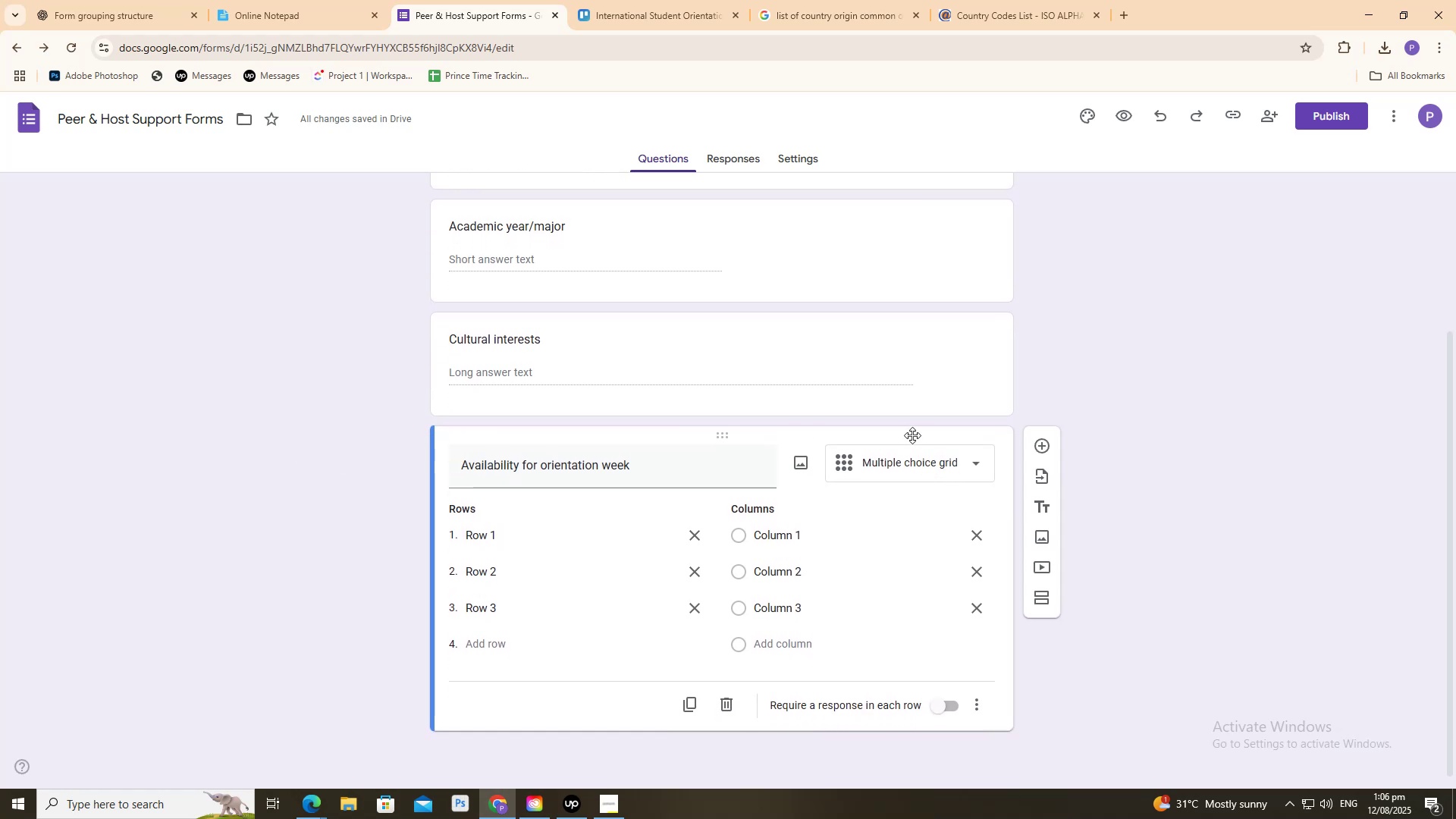 
left_click([162, 0])
 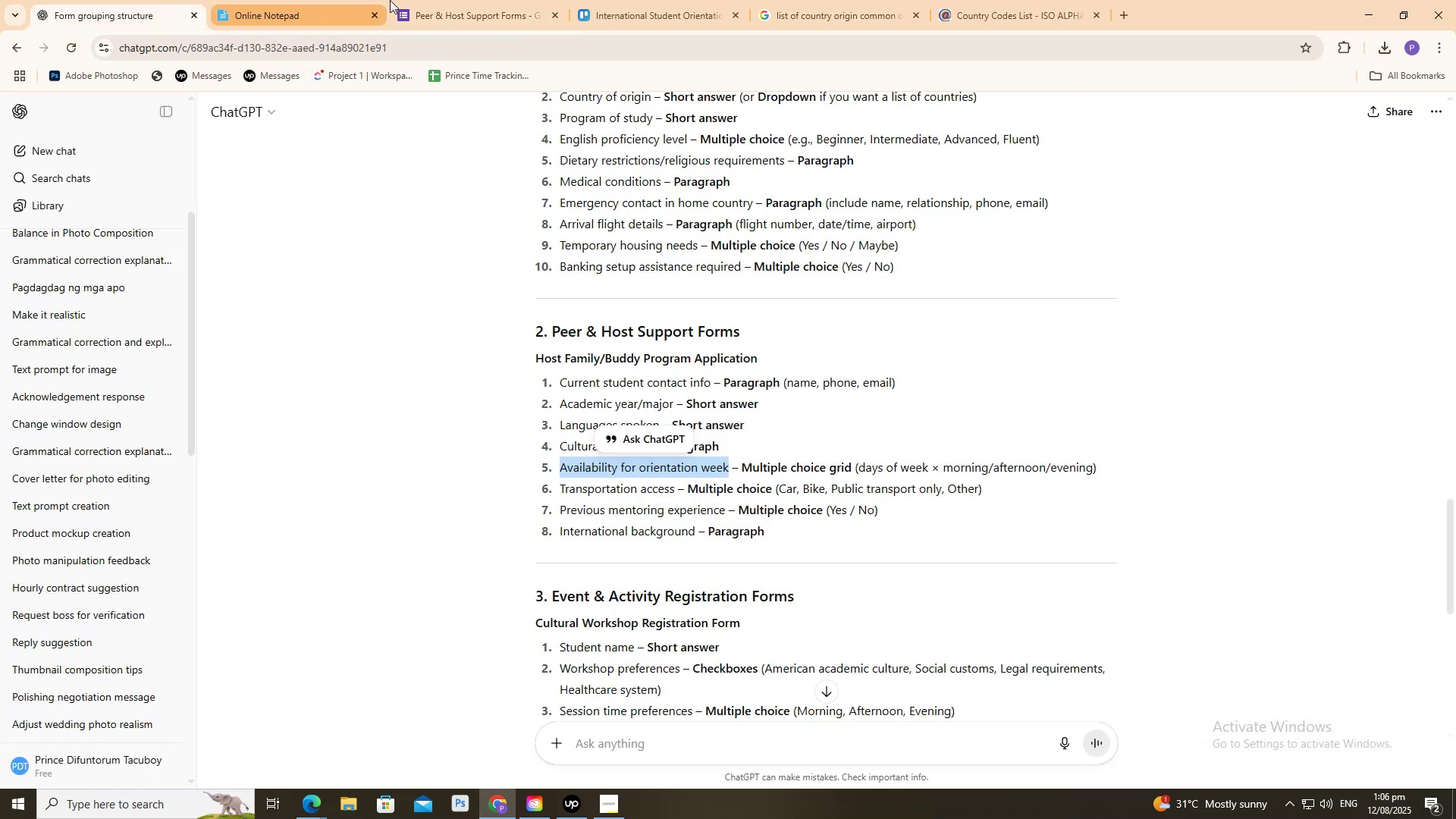 
left_click([438, 0])
 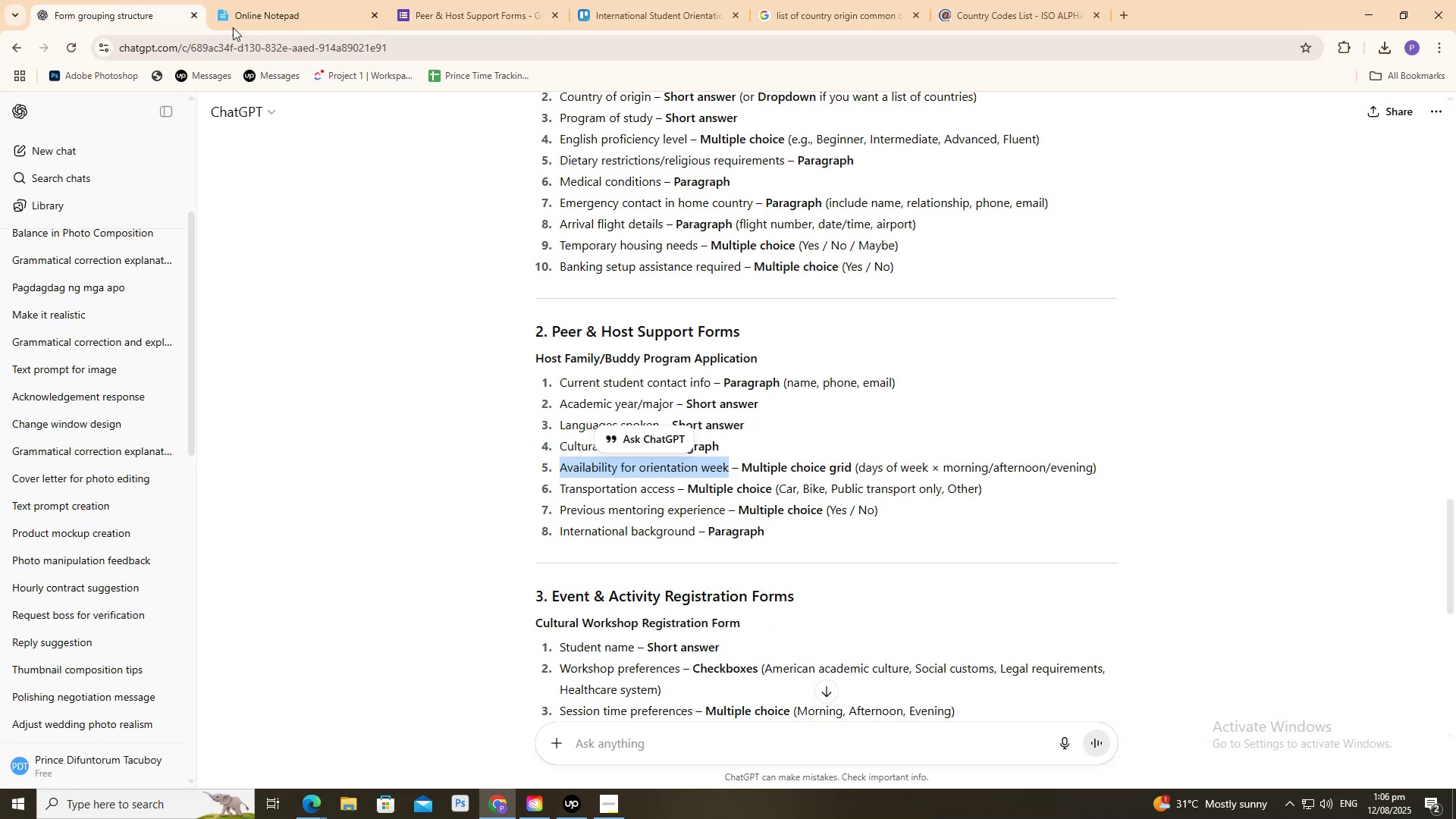 
wait(15.02)
 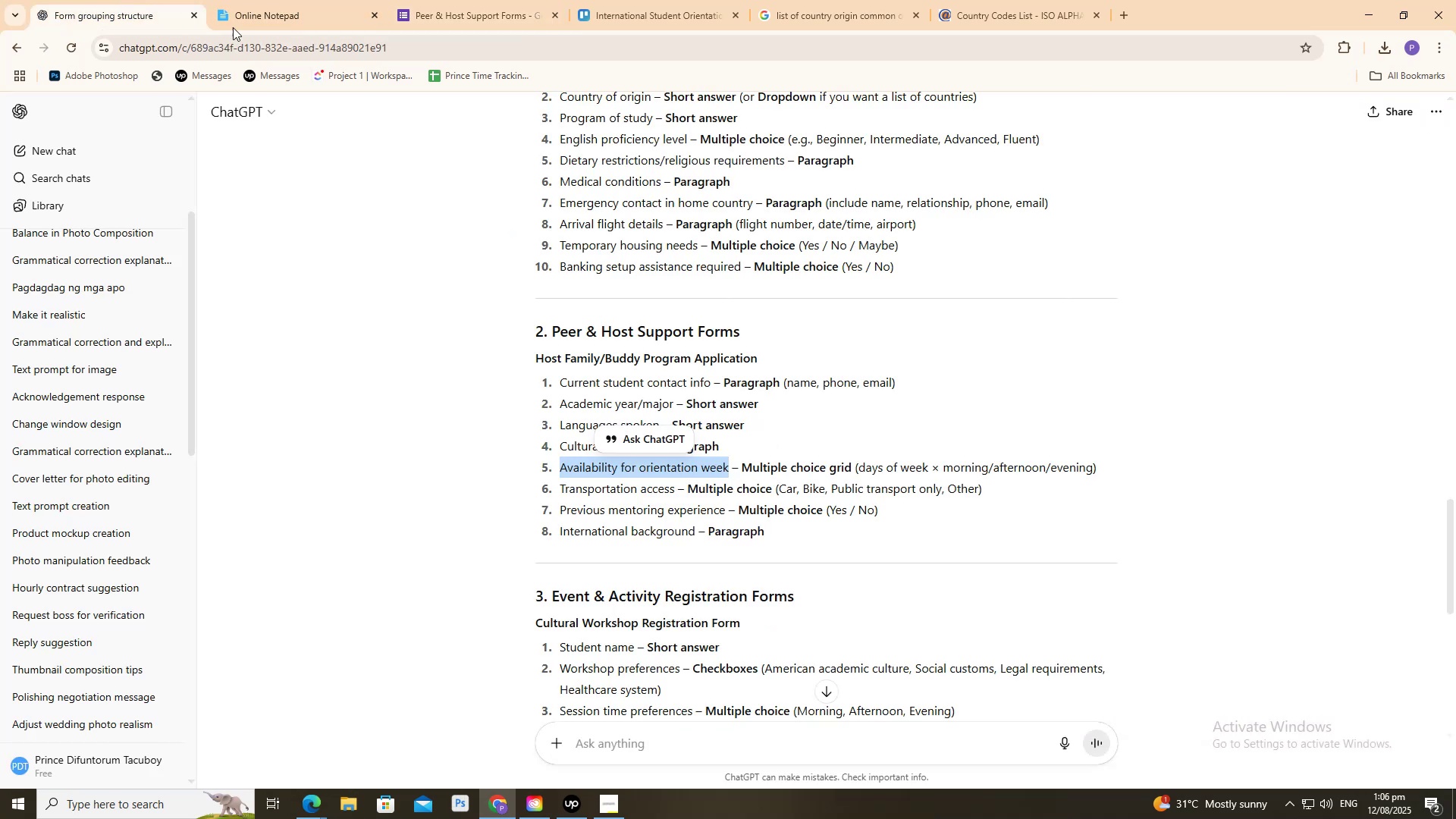 
left_click([425, 0])
 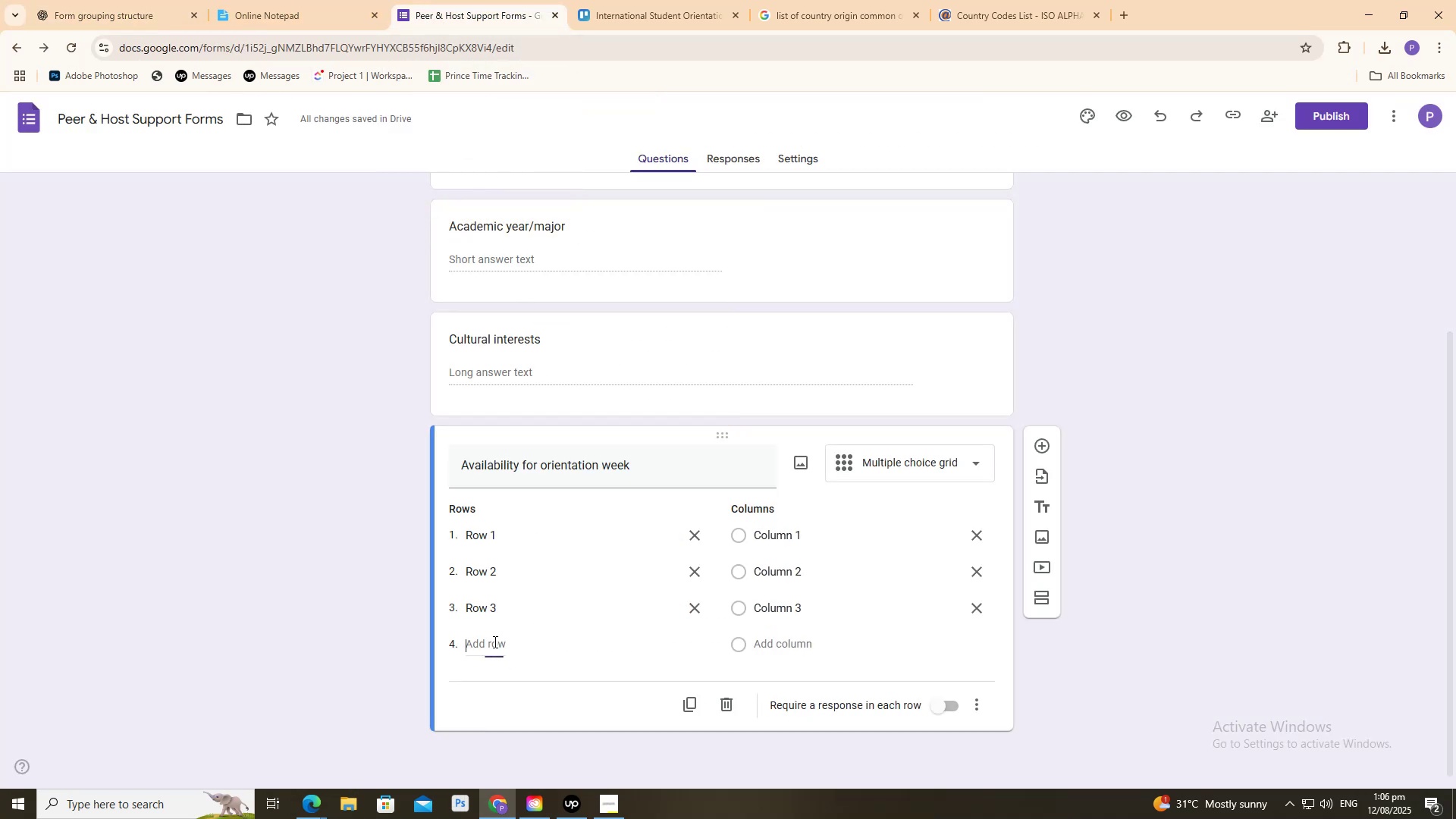 
left_click([521, 679])
 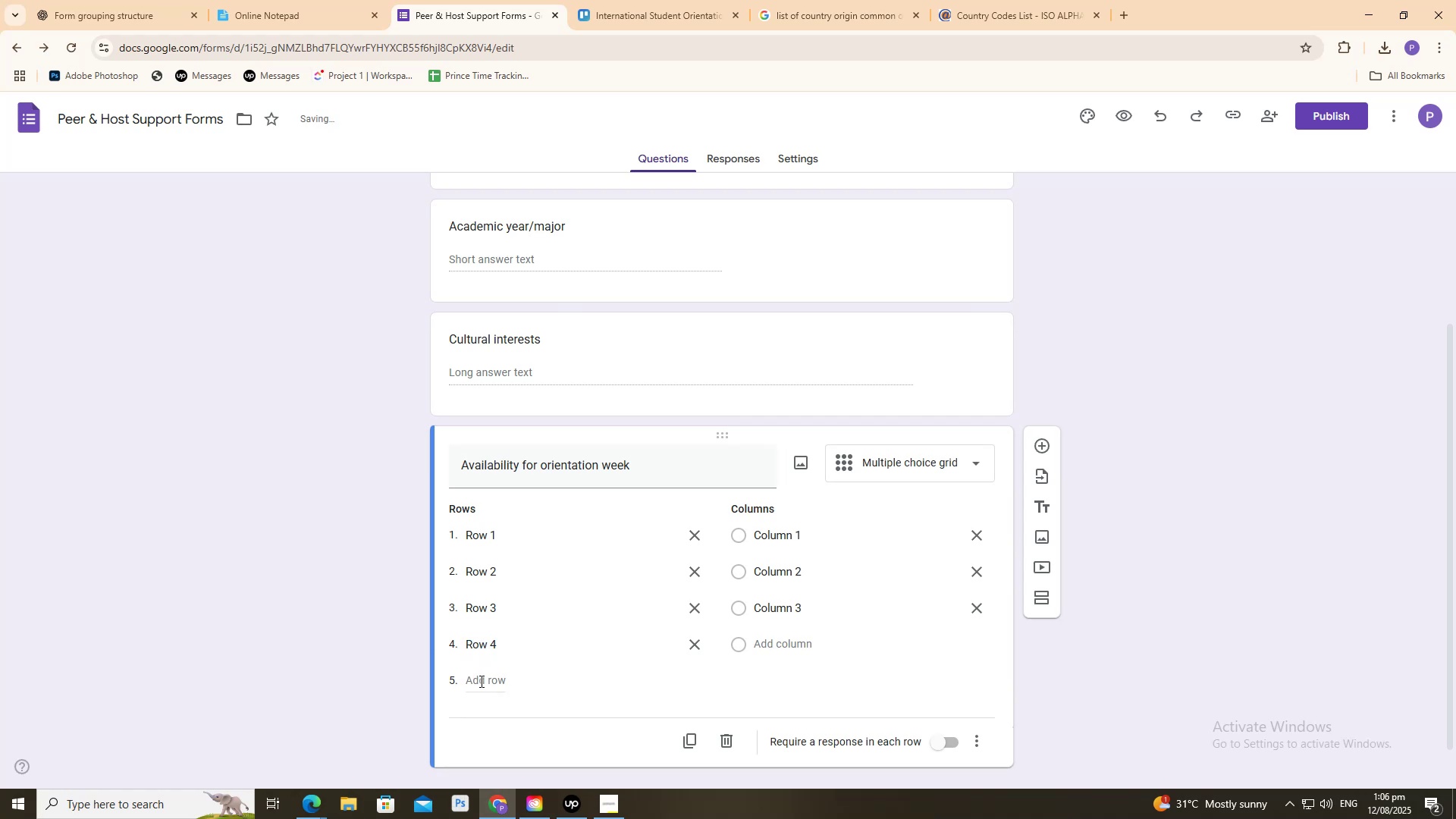 
left_click([479, 680])
 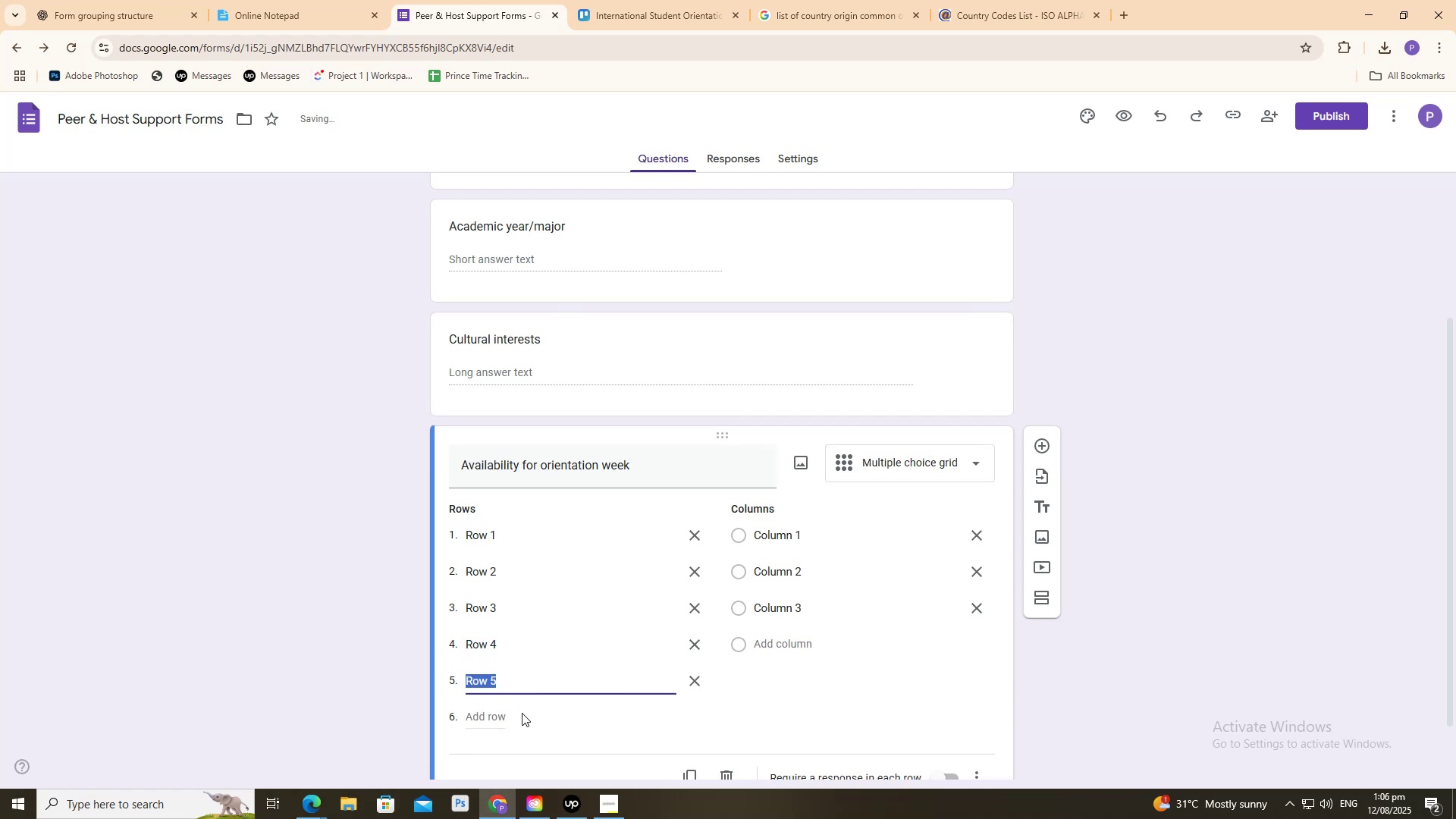 
double_click([522, 715])
 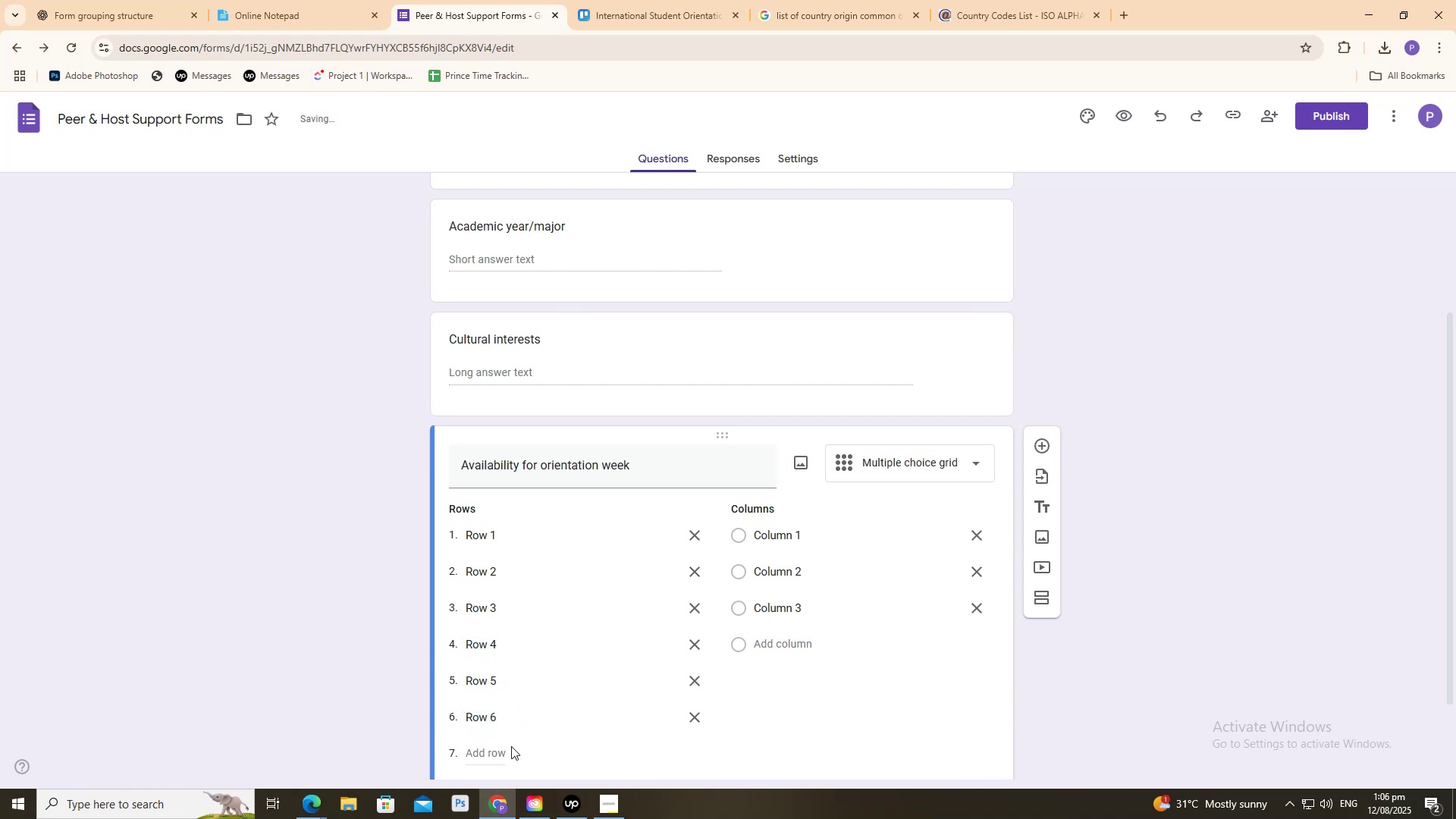 
double_click([510, 754])
 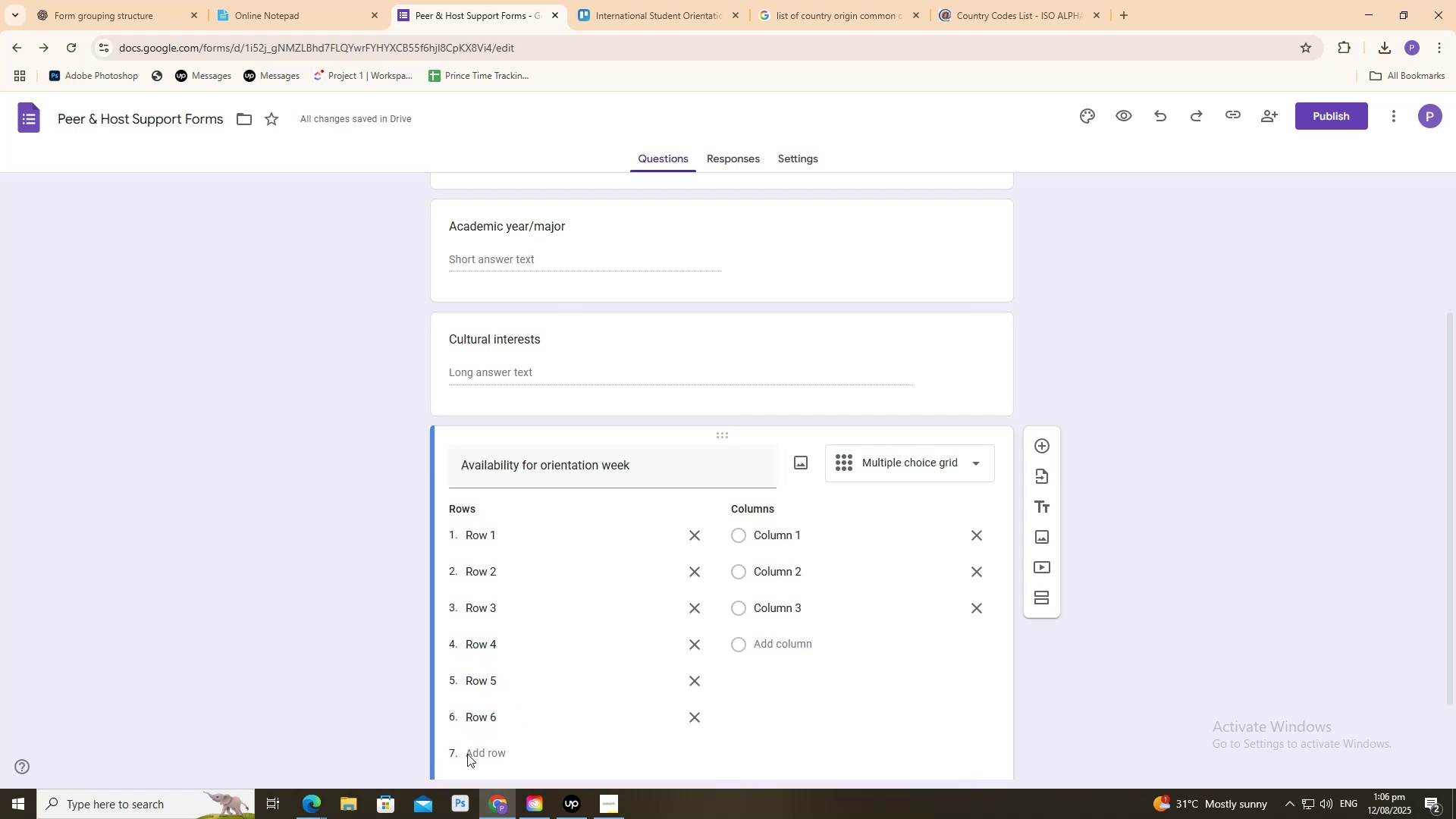 
double_click([473, 752])
 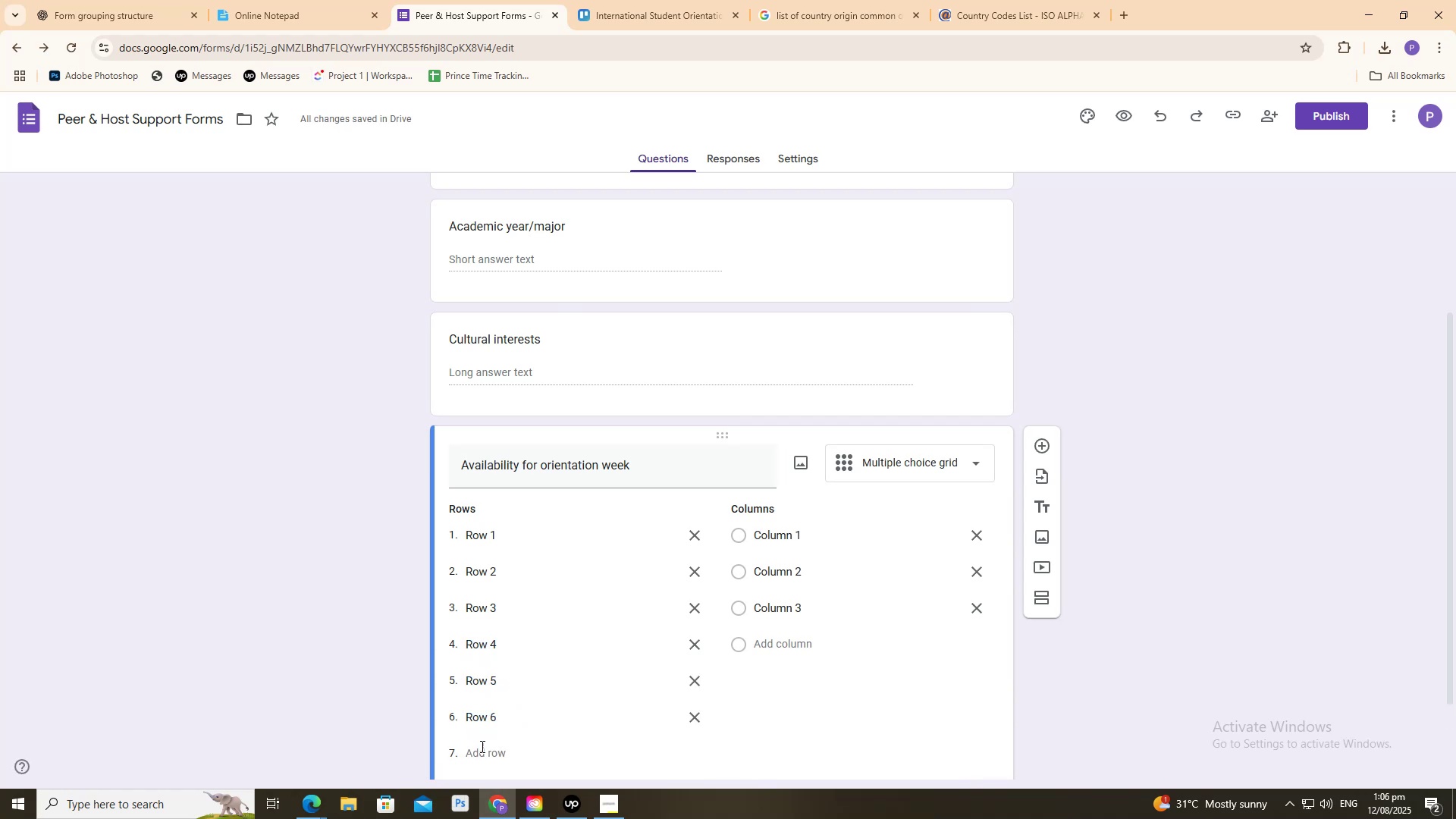 
scroll: coordinate [507, 697], scroll_direction: down, amount: 4.0
 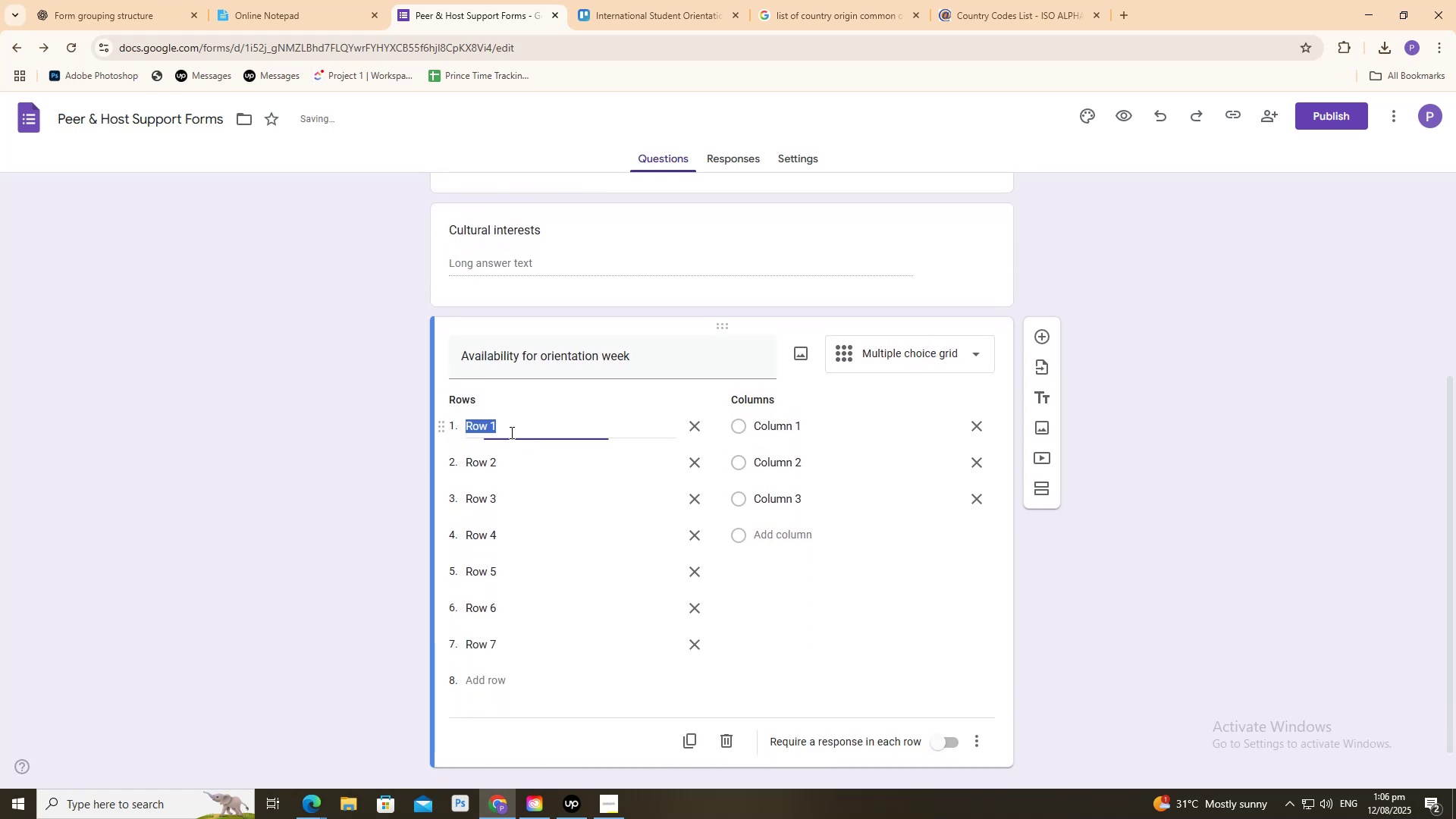 
type(Monday)
 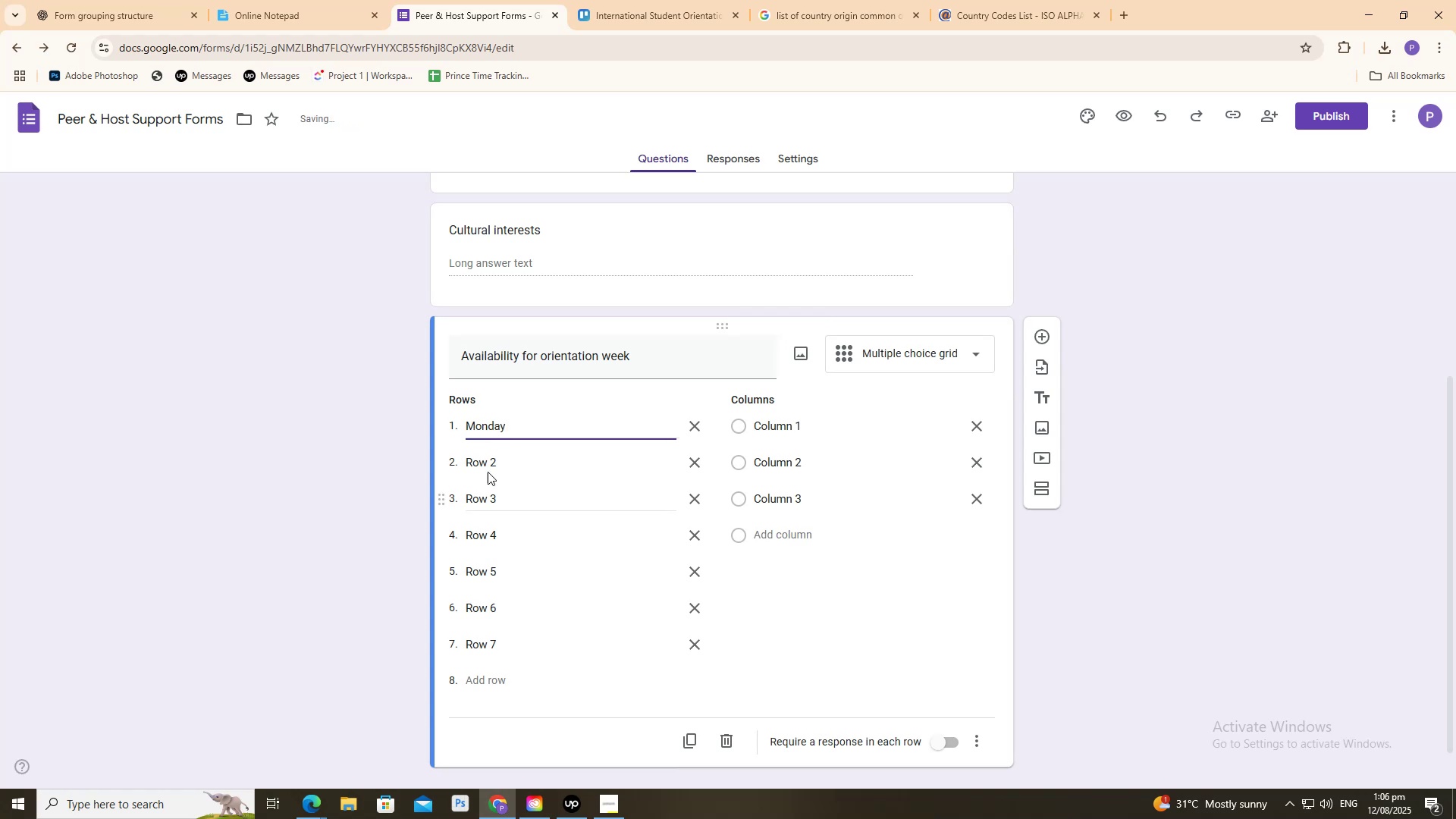 
left_click([499, 463])
 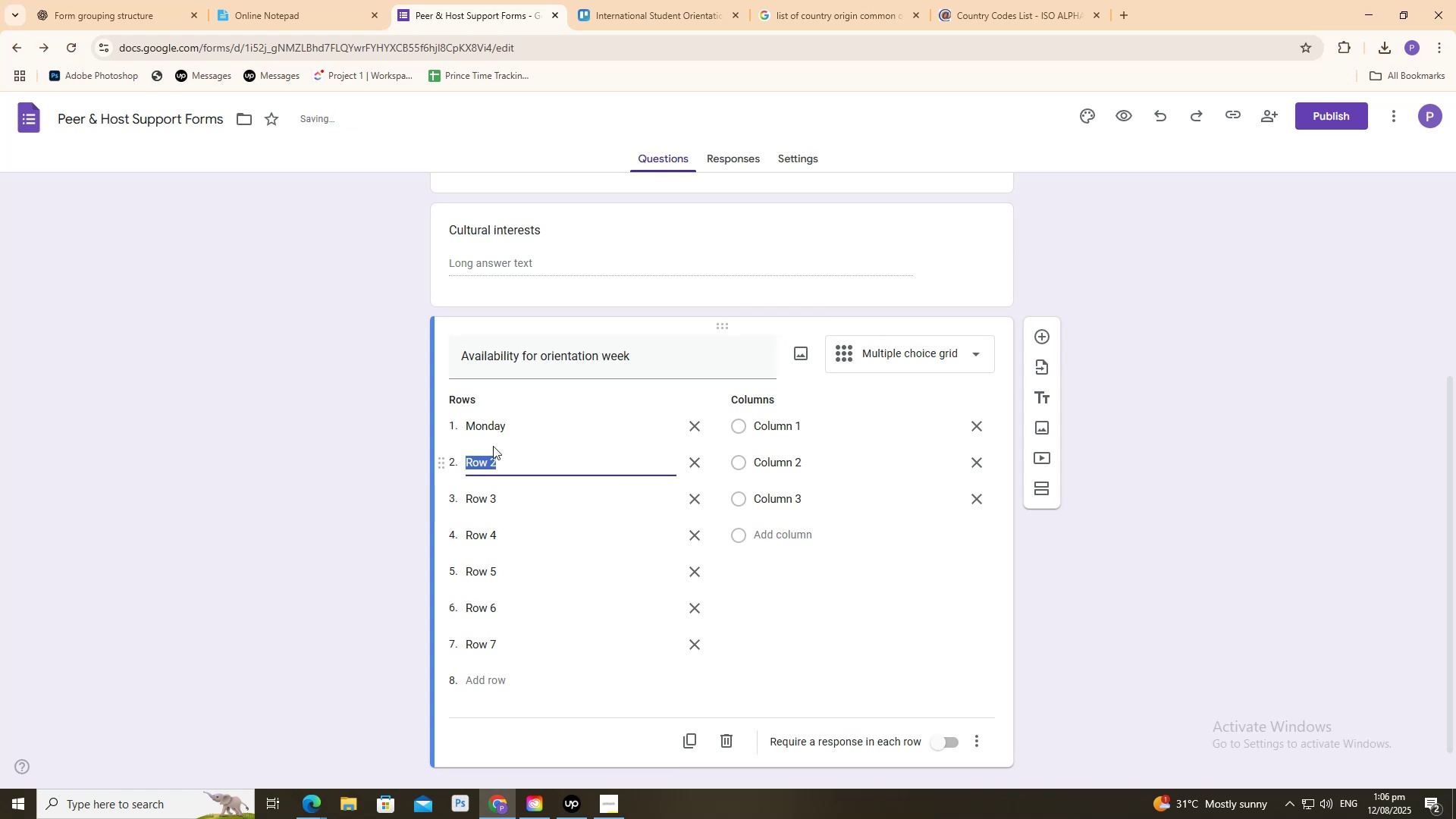 
type(Th)
key(Backspace)
type(uesdayWednesday)
key(Tab)
key(Tab)
type(Thursday)
key(Tab)
key(Tab)
type(Friday)
key(Tab)
key(Tab)
type(Saturday)
key(Tab)
key(Tab)
type(Sunday)
 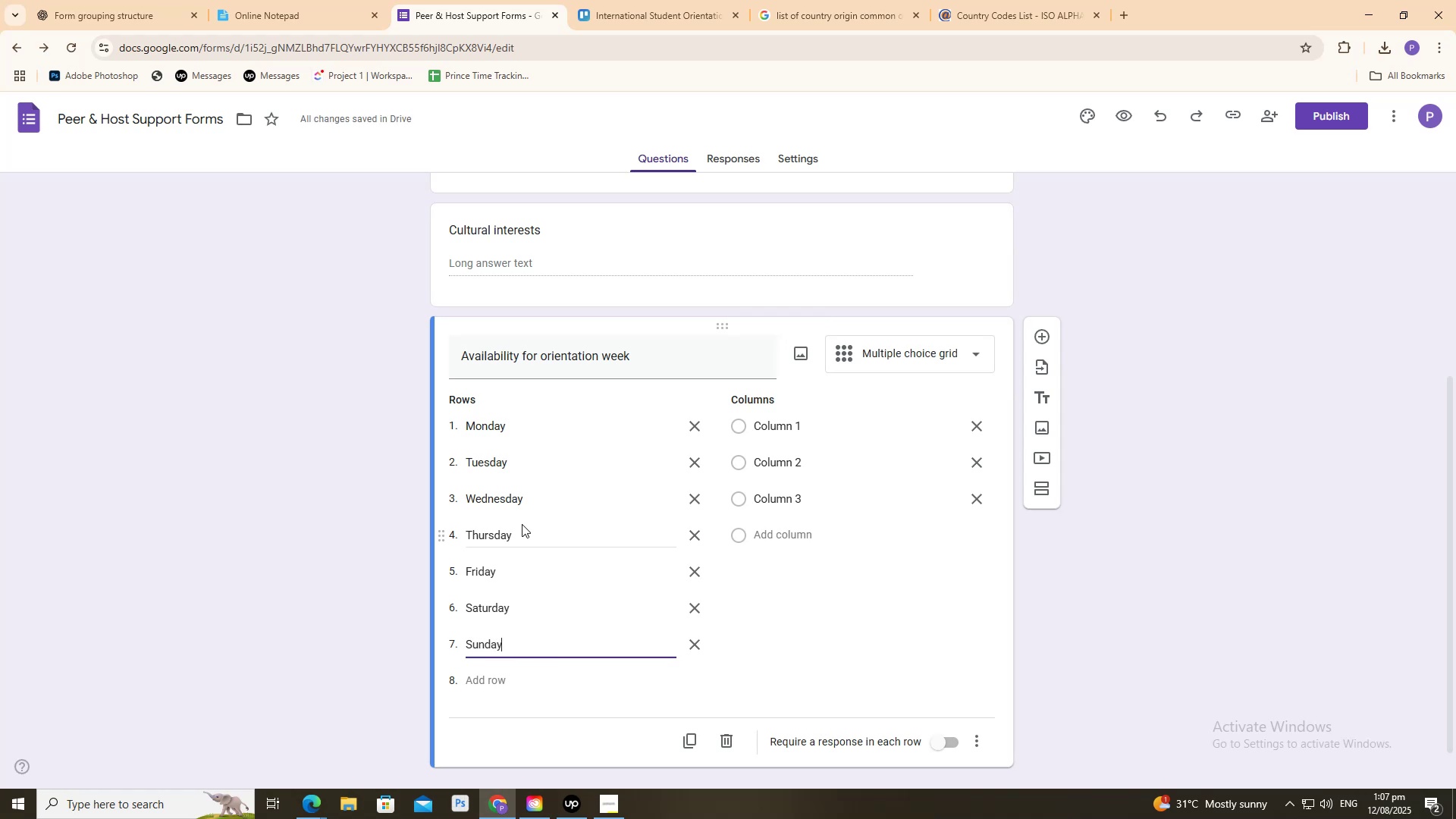 
left_click([782, 428])
 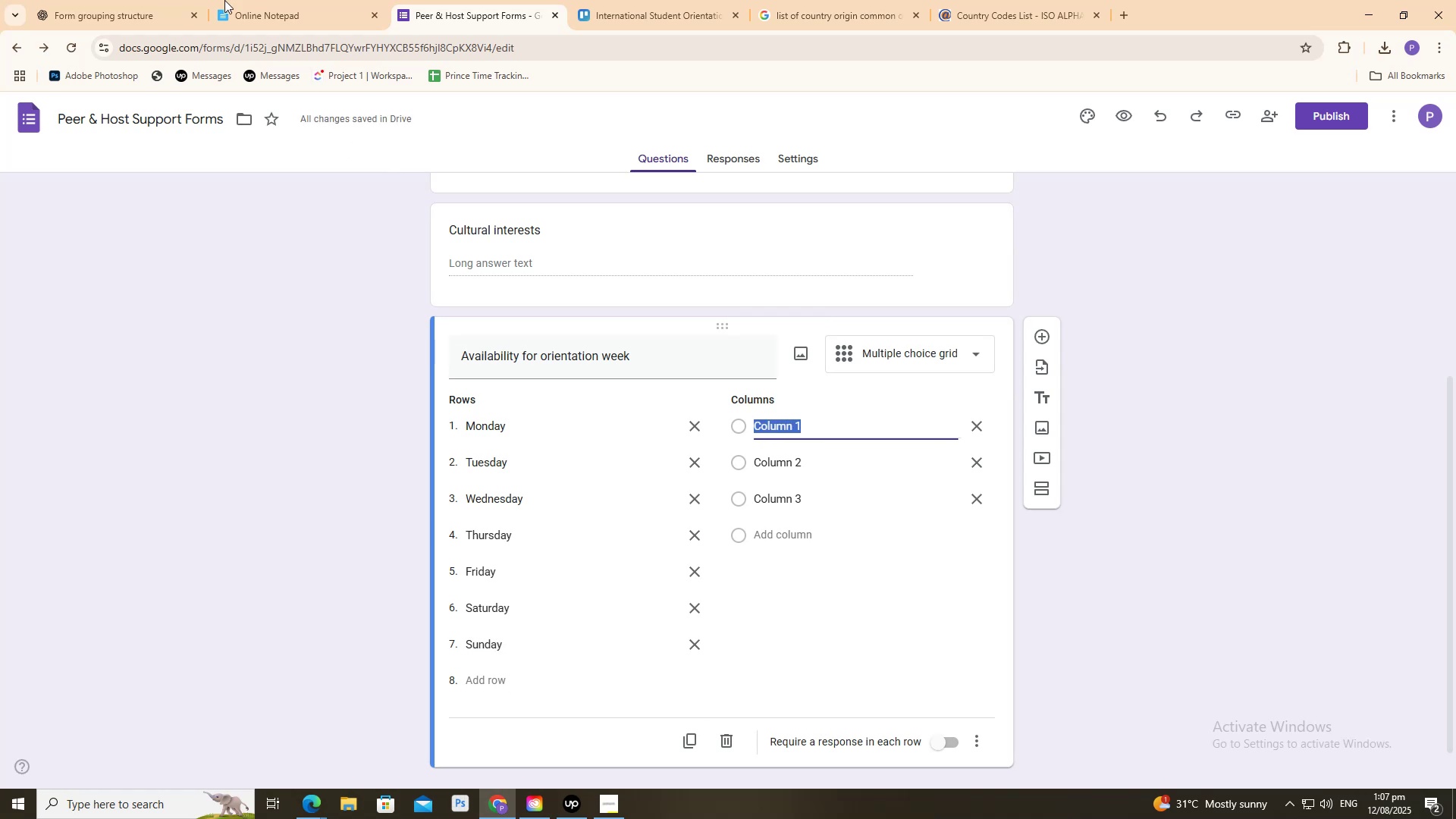 
left_click([120, 0])
 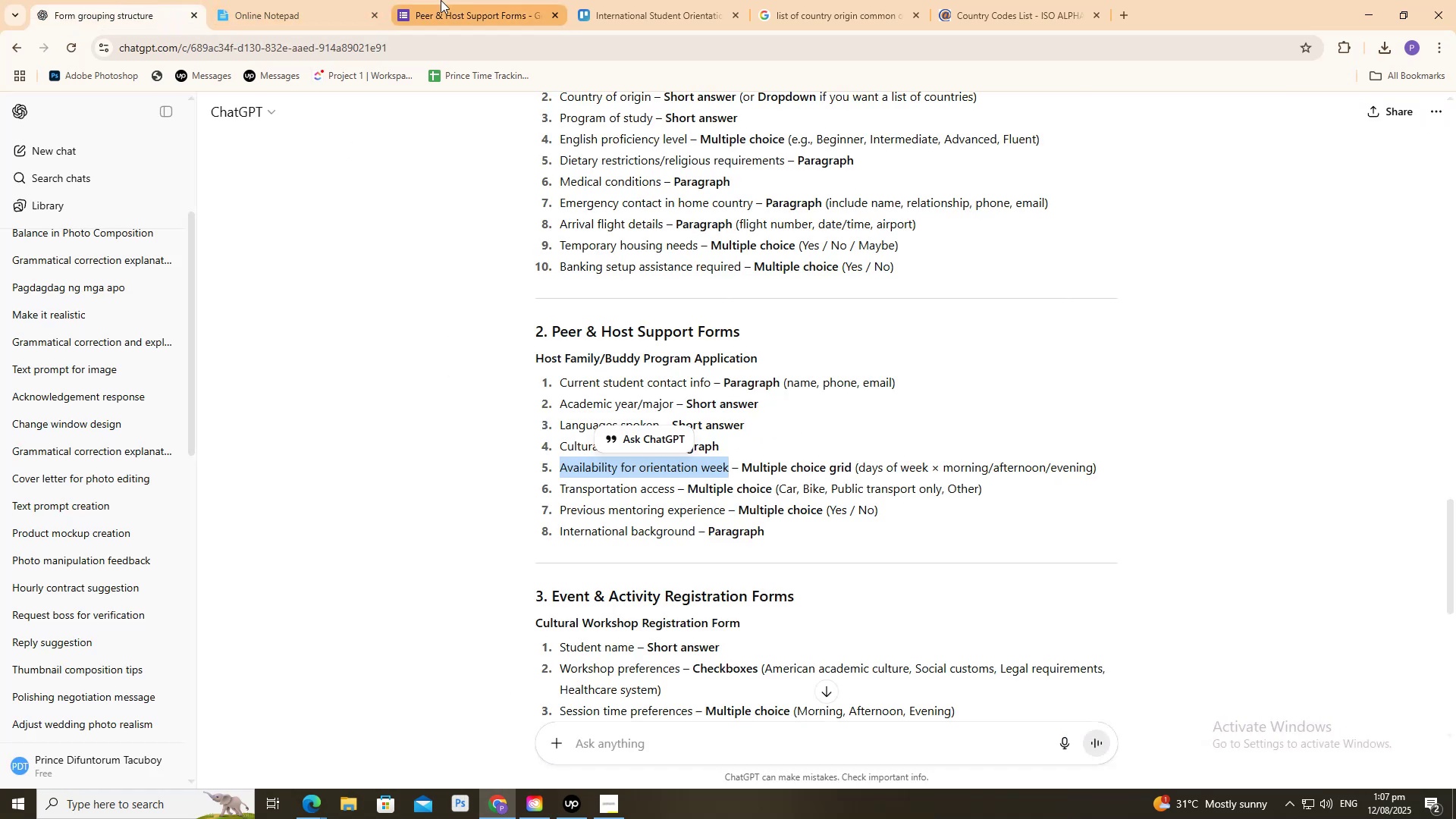 
left_click([441, 0])
 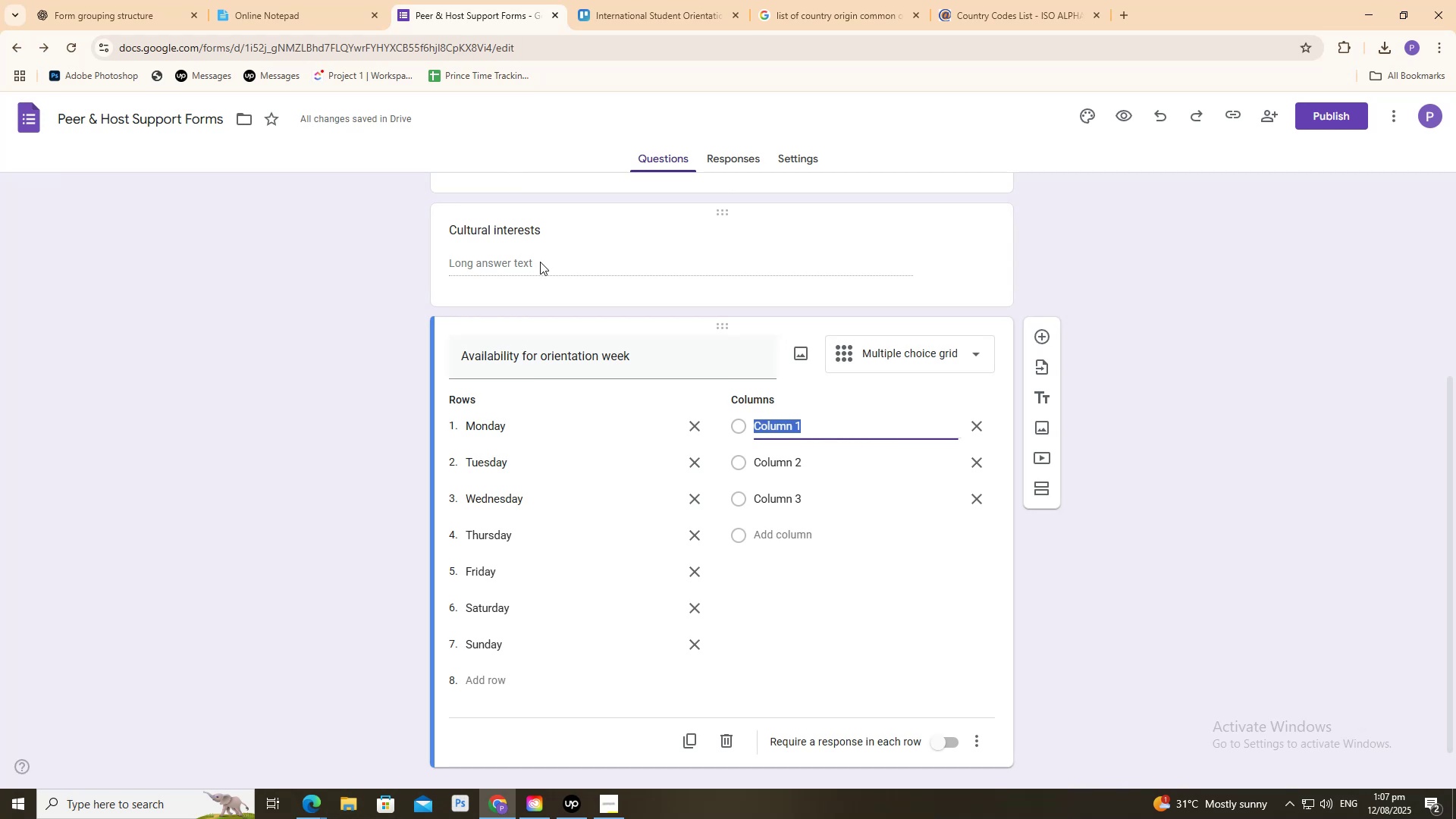 
type(Morning)
key(Tab)
key(Tab)
type(Afternoon)
key(Tab)
key(Tab)
type(Evening)
 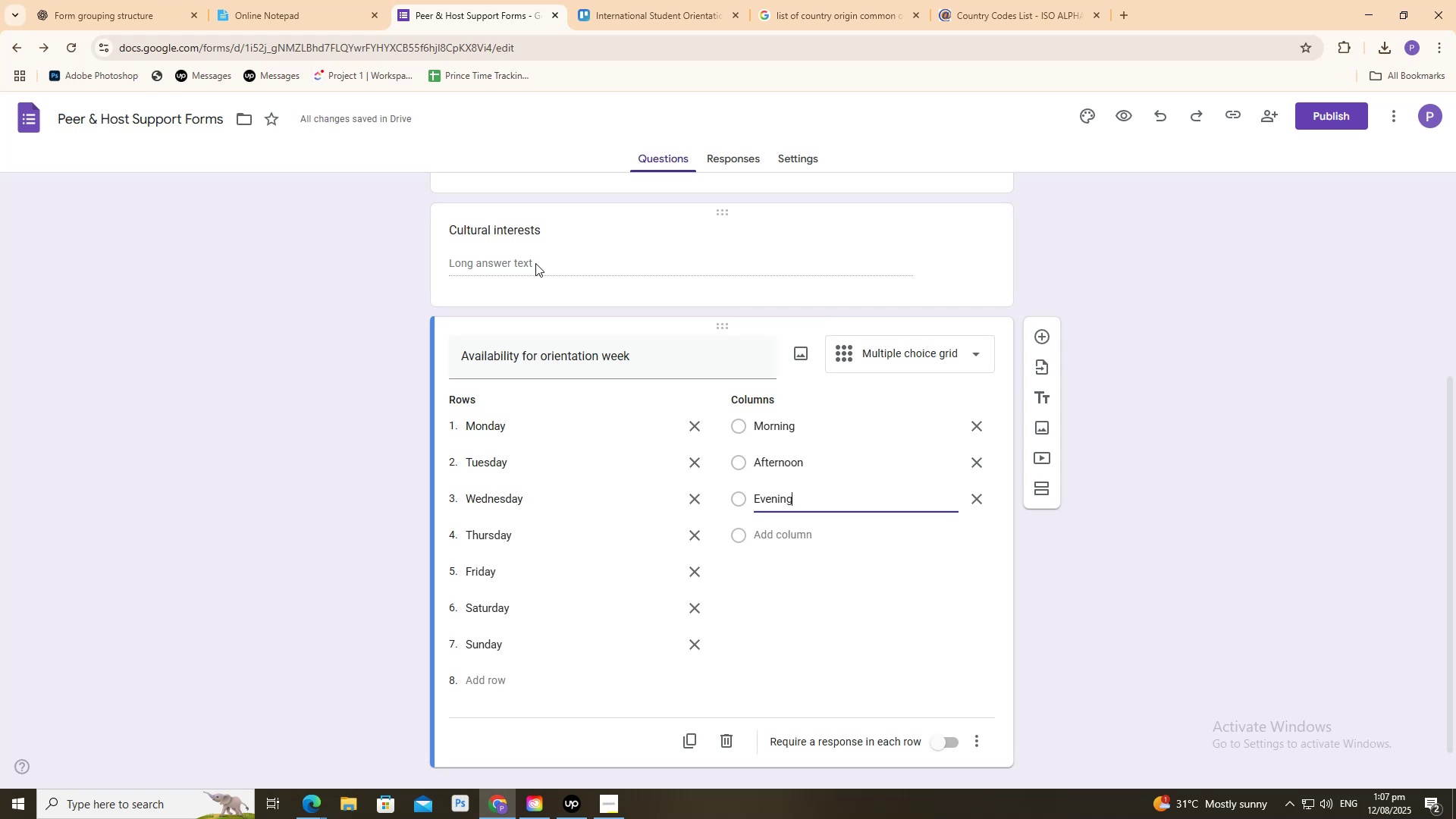 
left_click([1054, 603])
 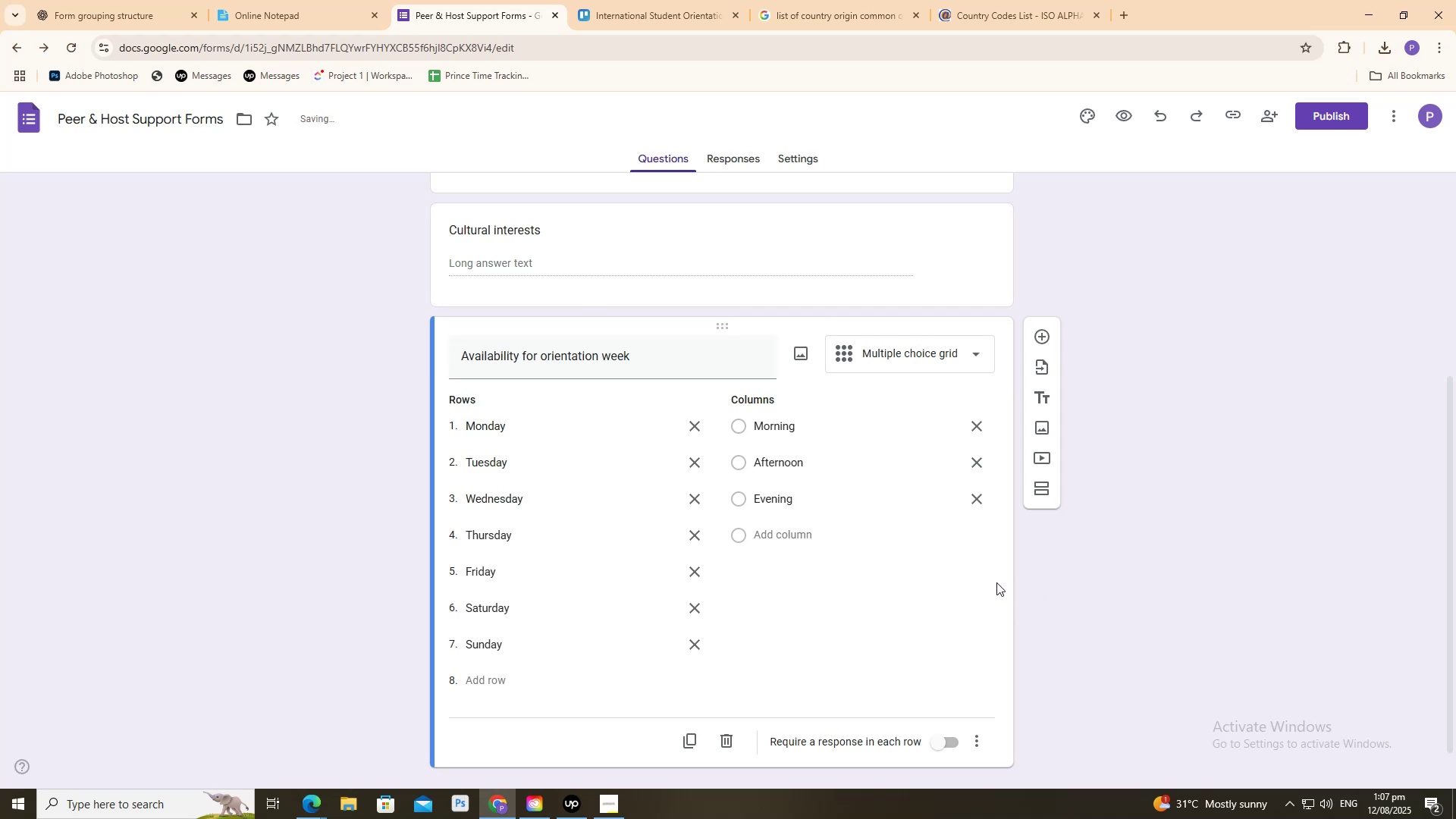 
left_click([965, 607])
 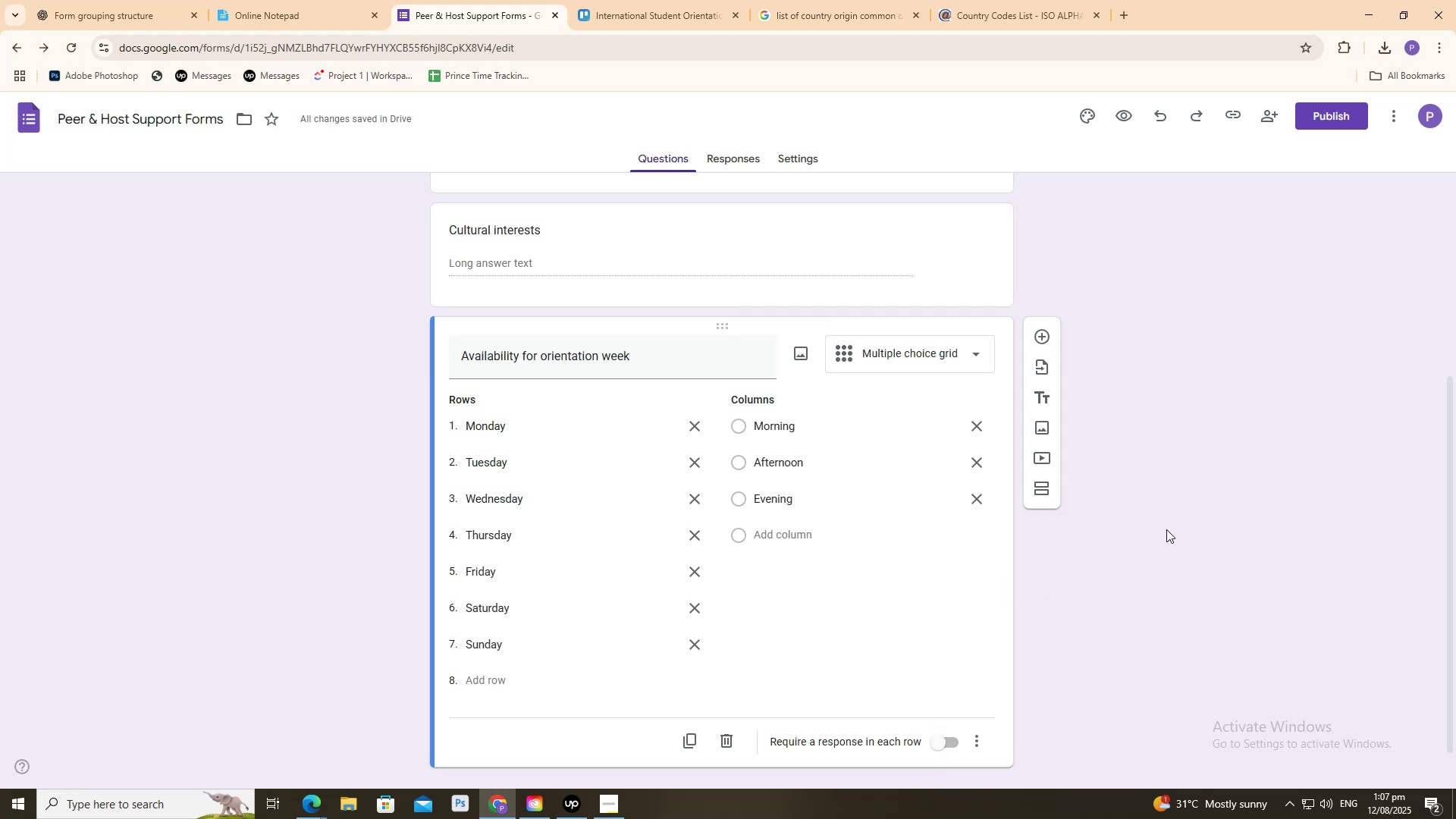 
wait(7.52)
 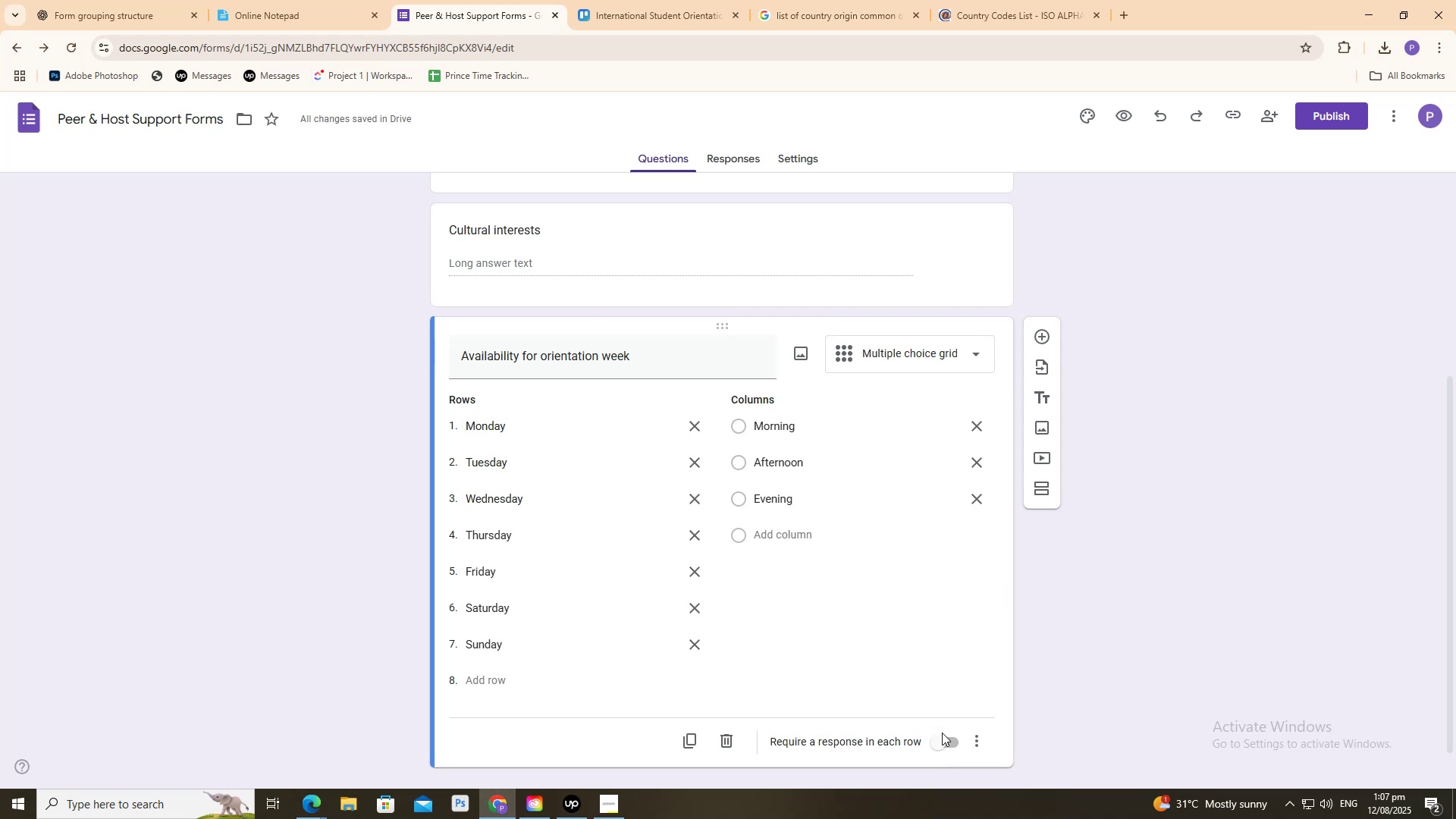 
middle_click([1134, 108])
 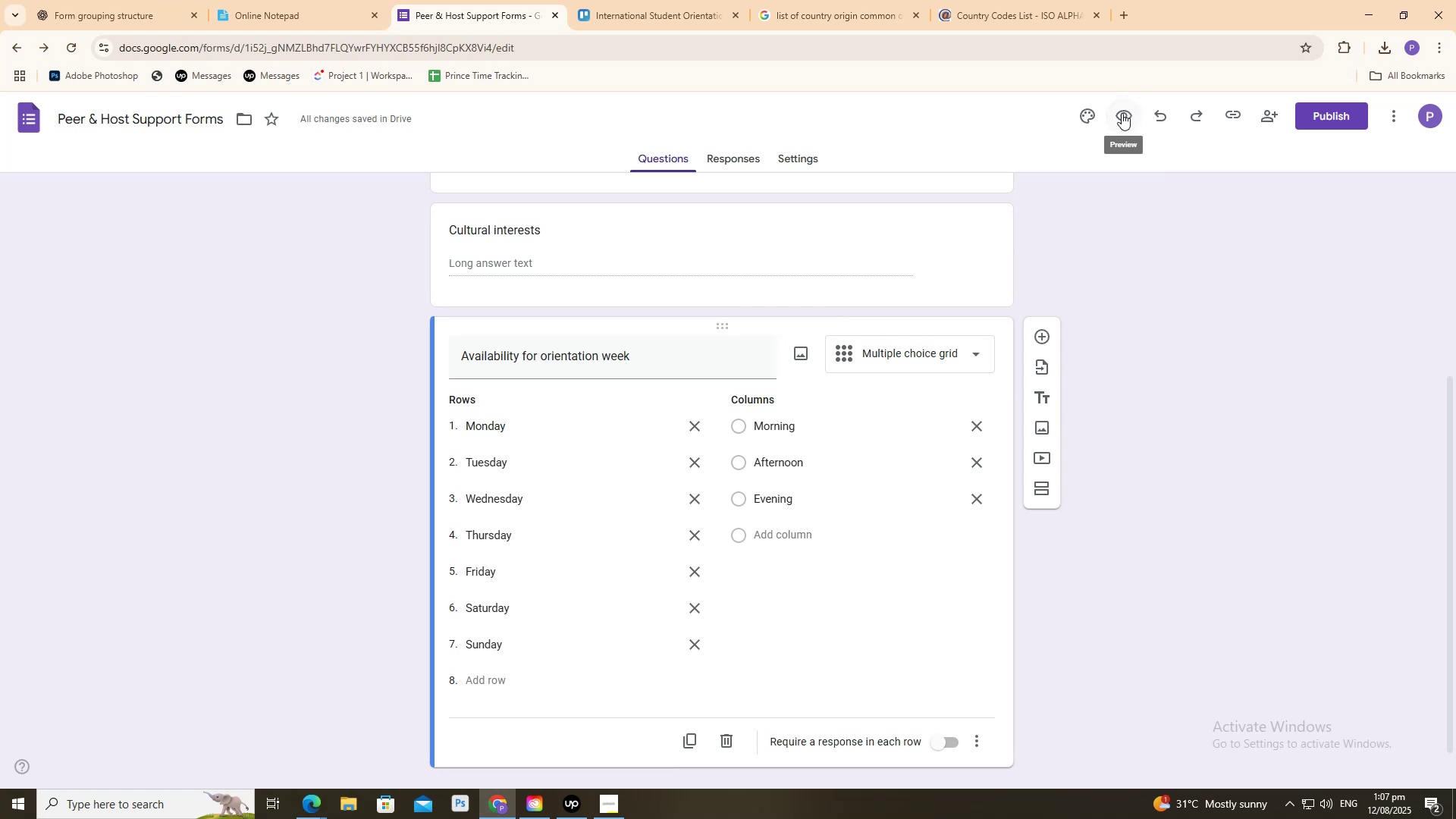 
left_click([1122, 112])
 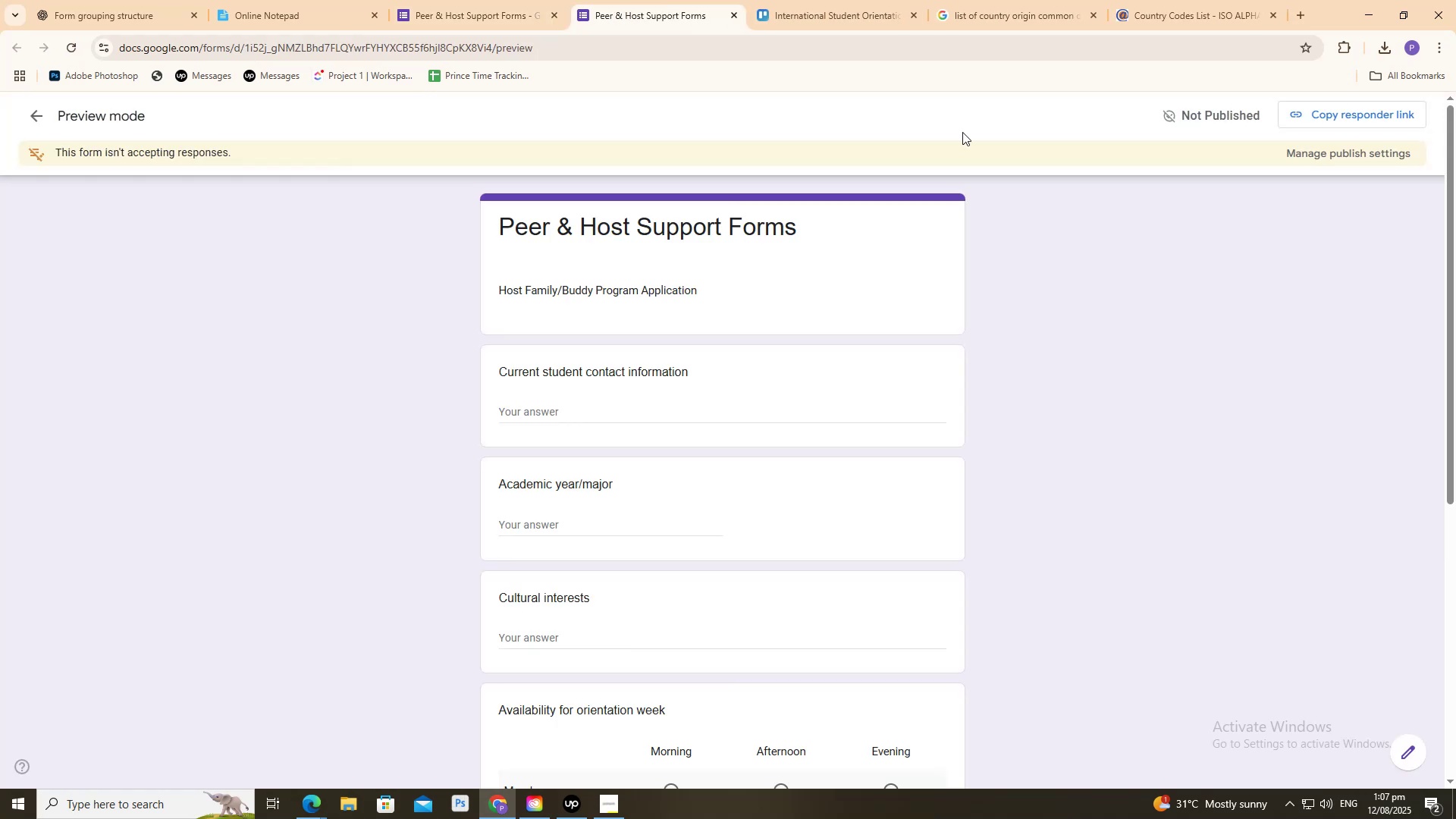 
scroll: coordinate [652, 328], scroll_direction: down, amount: 4.0
 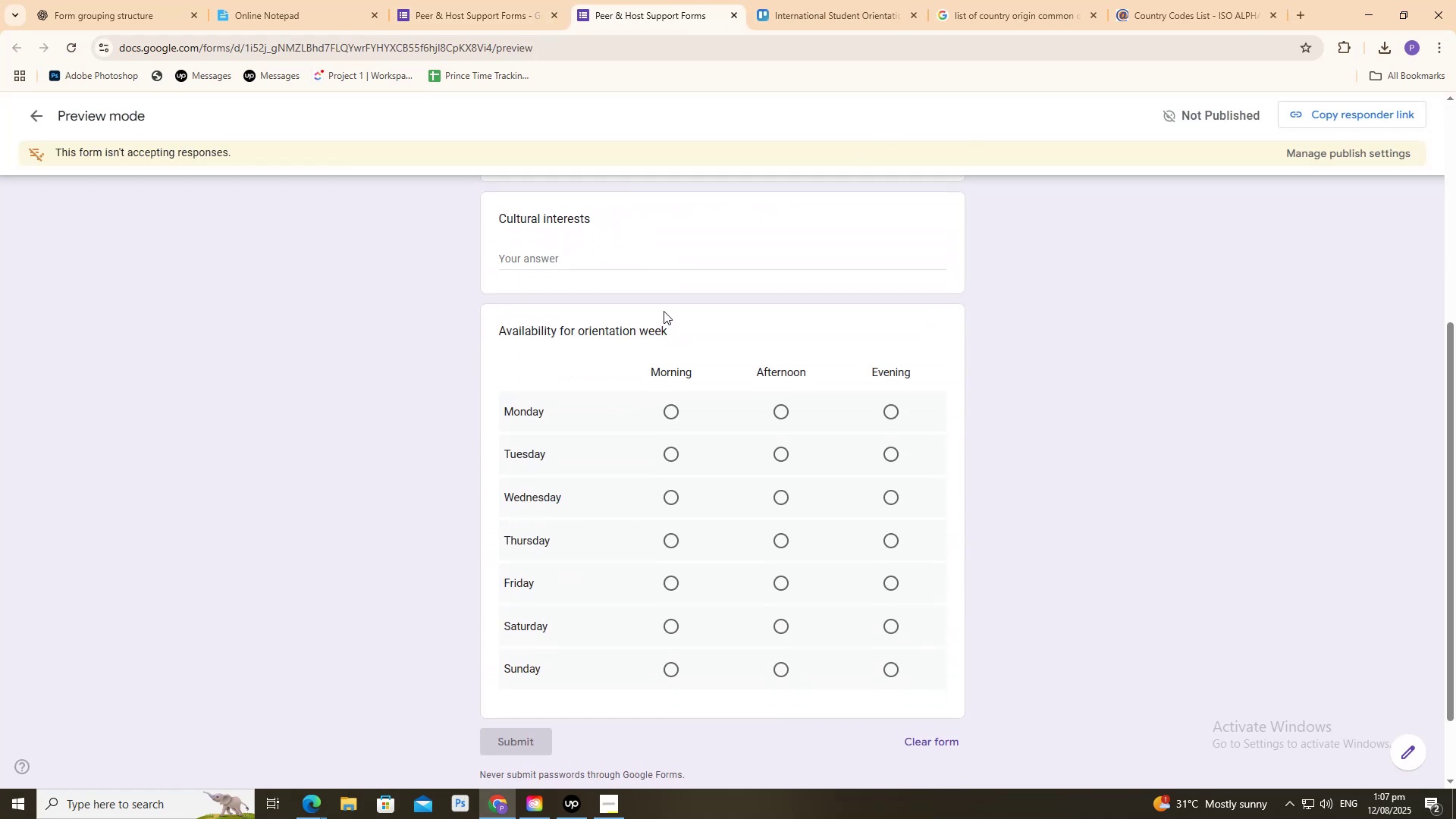 
left_click([682, 419])
 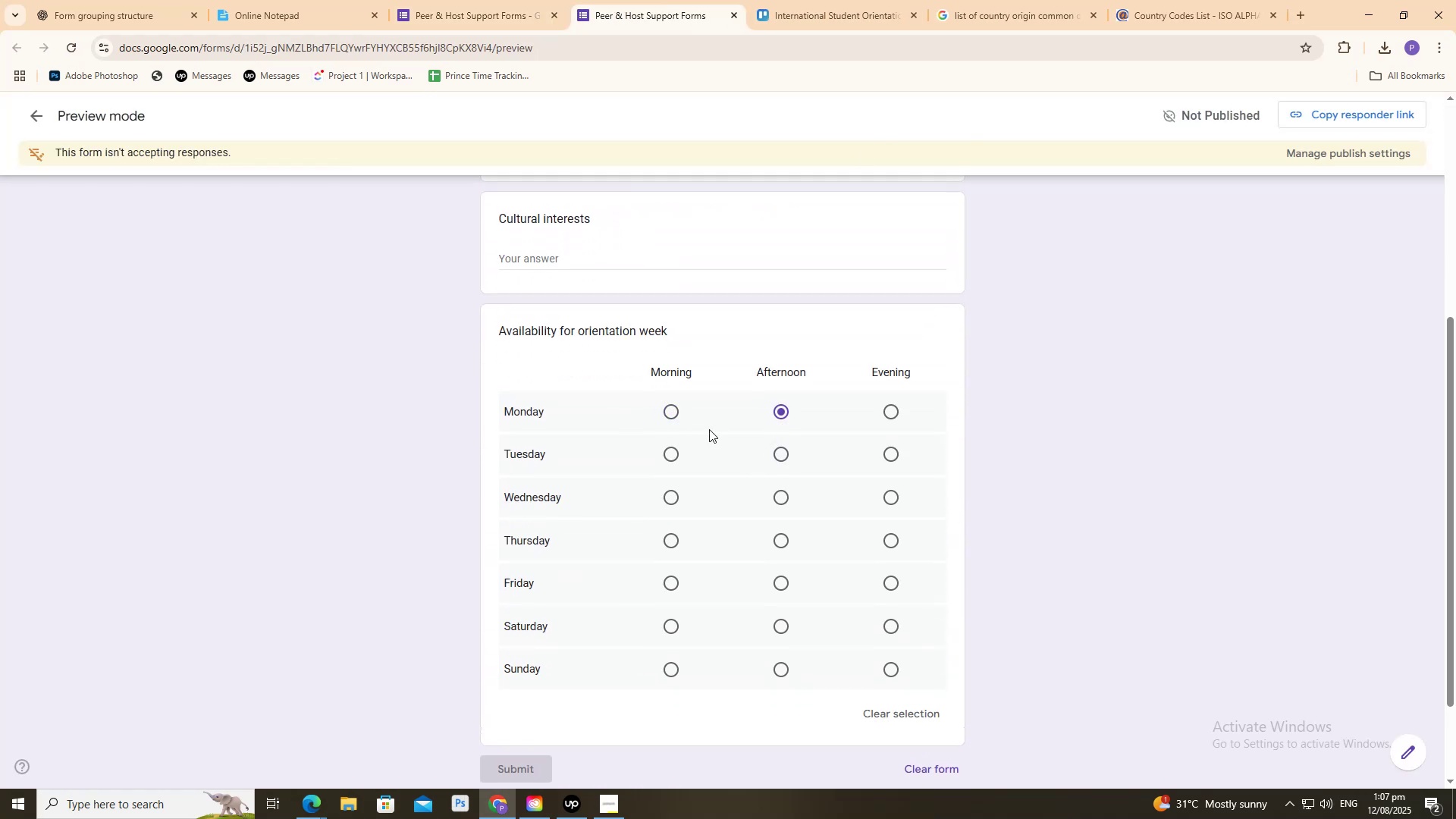 
left_click([679, 397])
 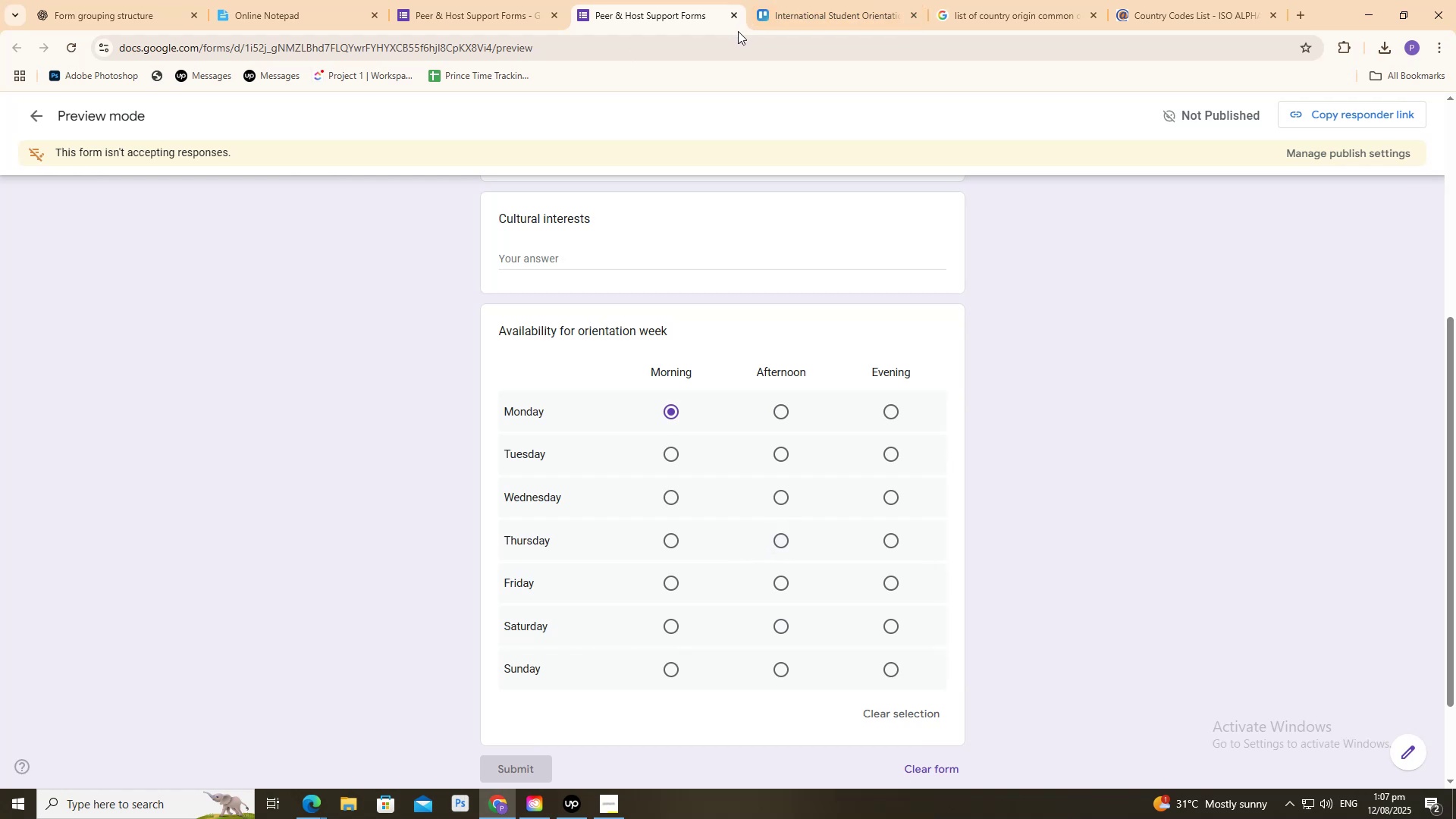 
wait(7.95)
 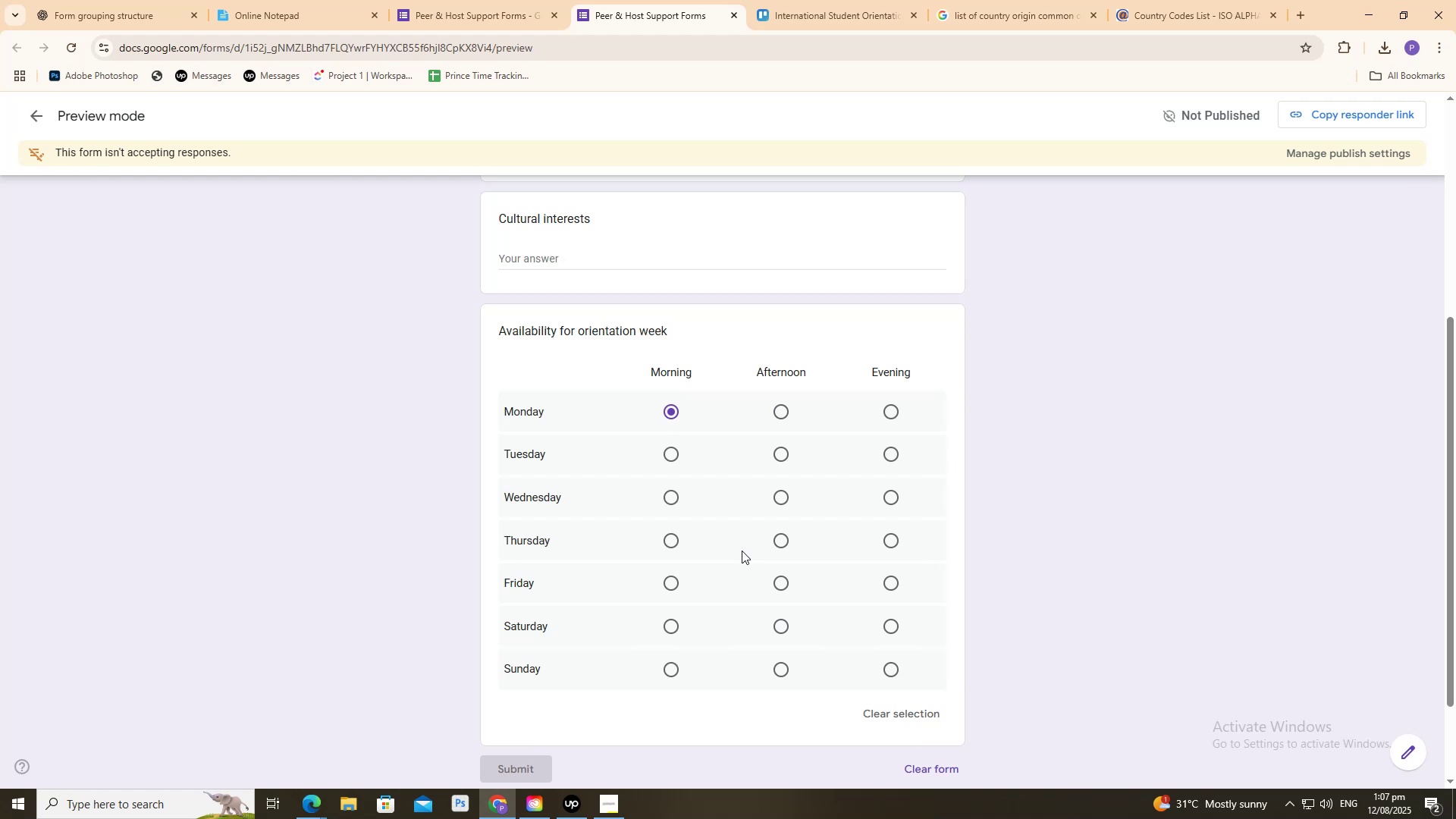 
left_click([733, 18])
 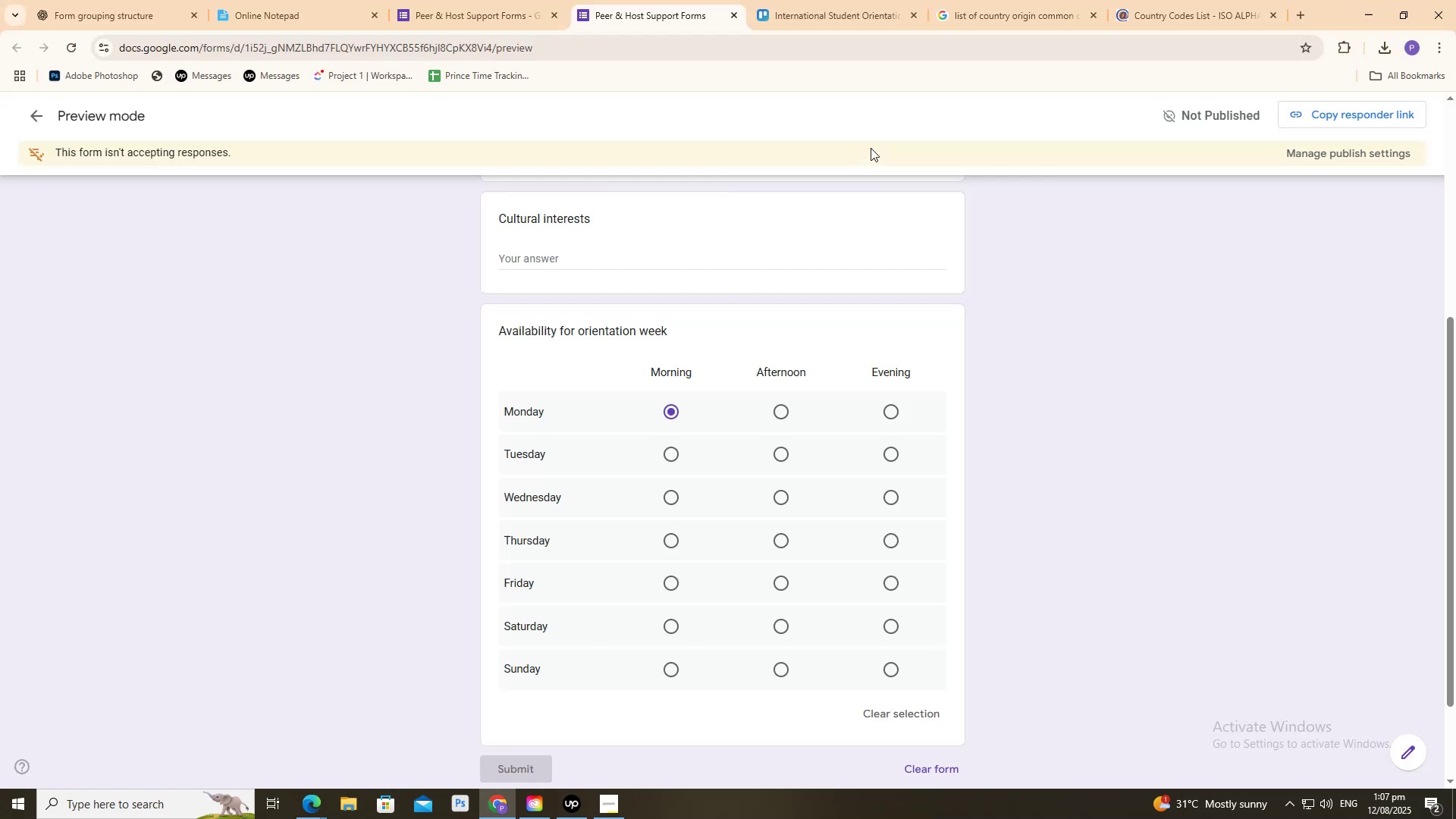 
double_click([496, 0])
 